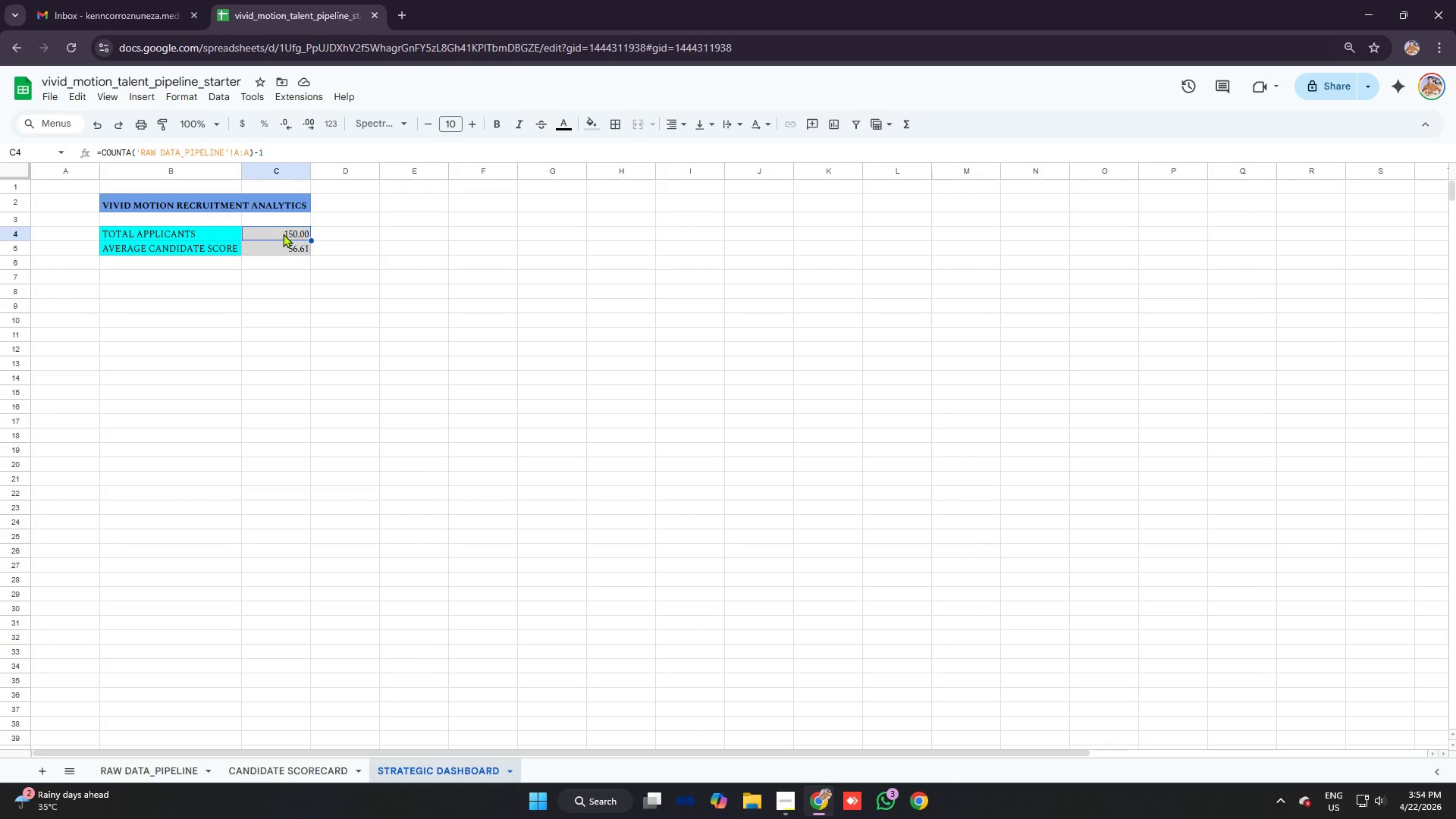 
left_click_drag(start_coordinate=[283, 234], to_coordinate=[290, 248])
 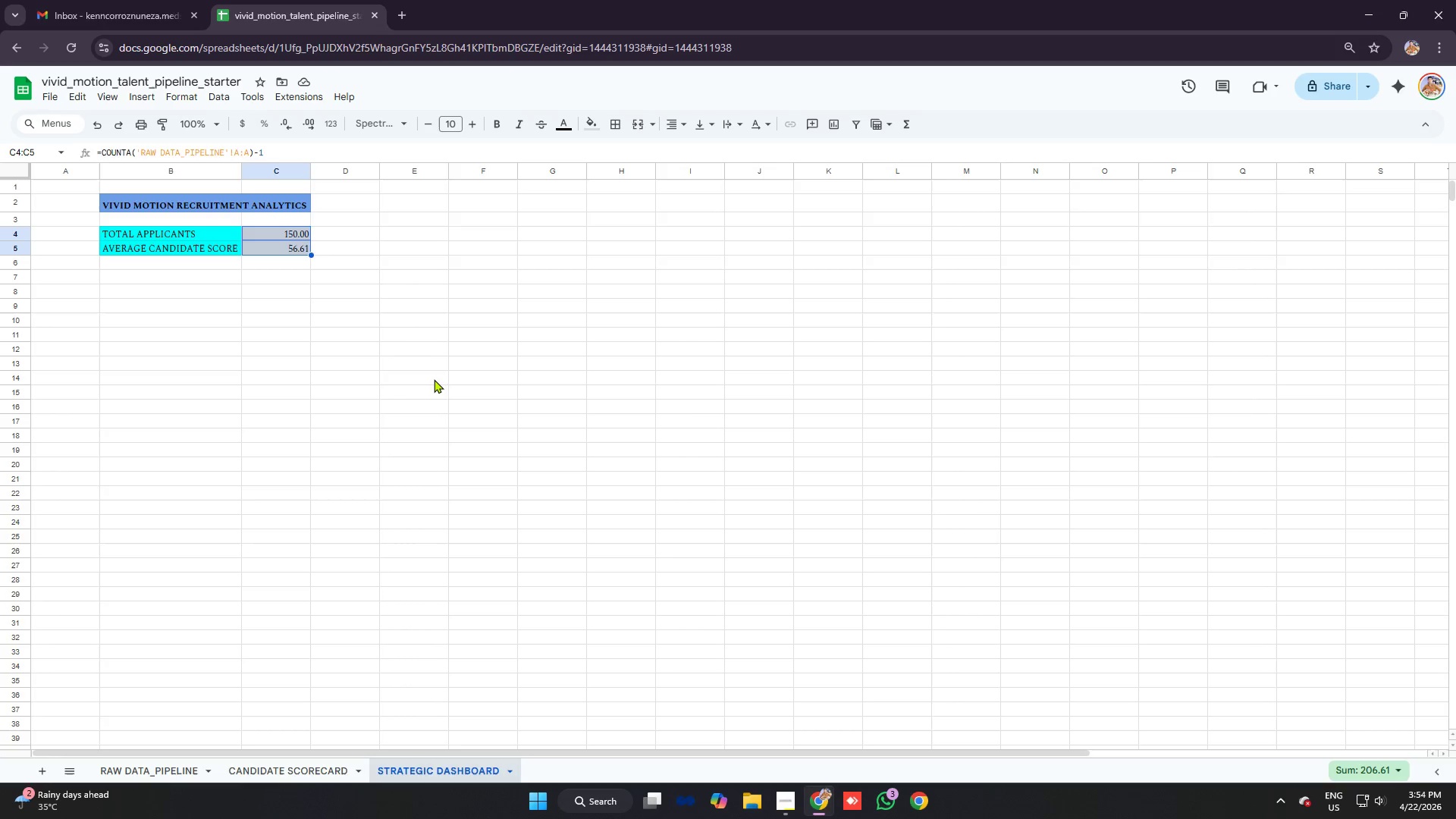 
left_click_drag(start_coordinate=[431, 379], to_coordinate=[425, 379])
 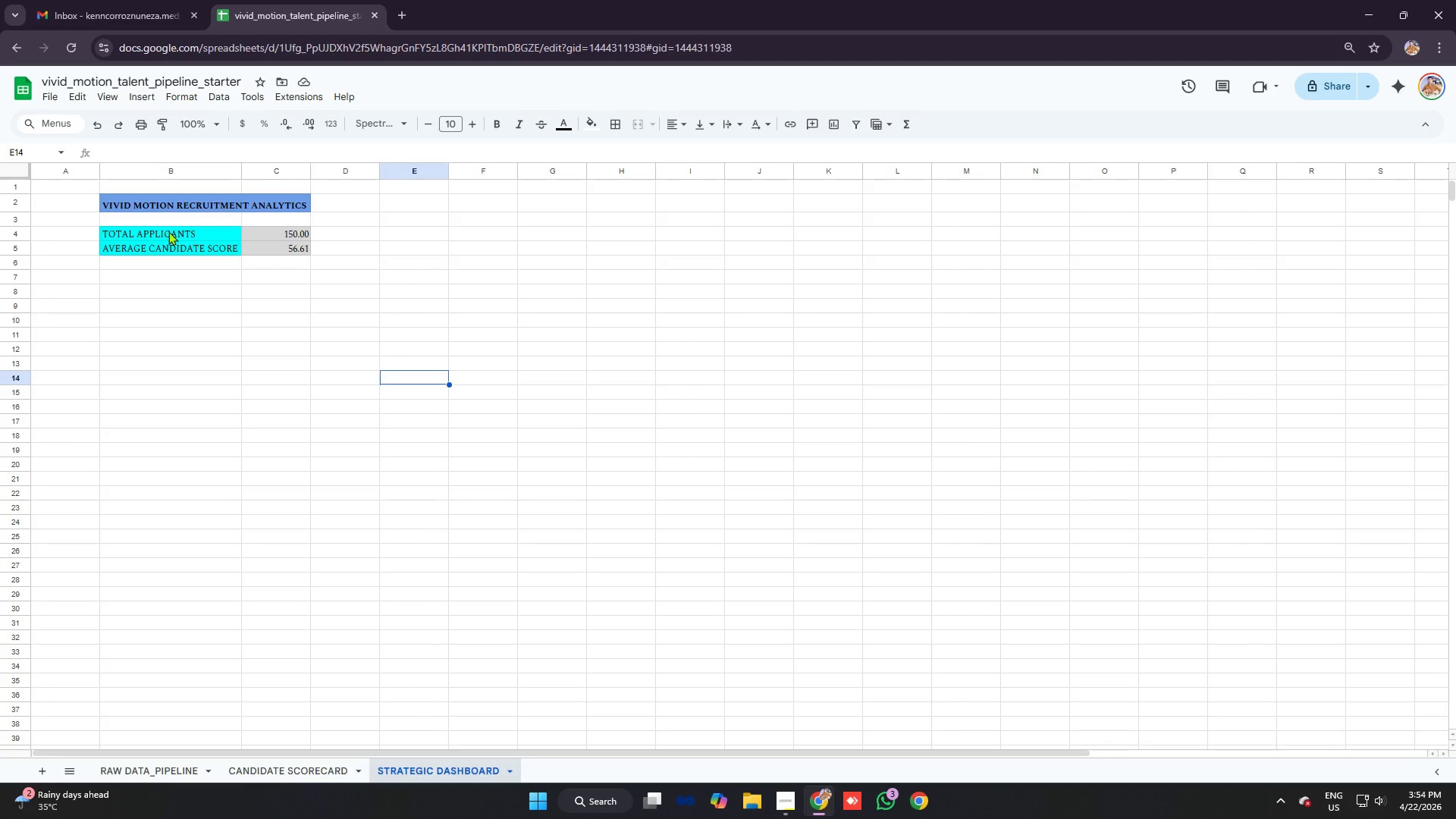 
left_click_drag(start_coordinate=[169, 231], to_coordinate=[183, 245])
 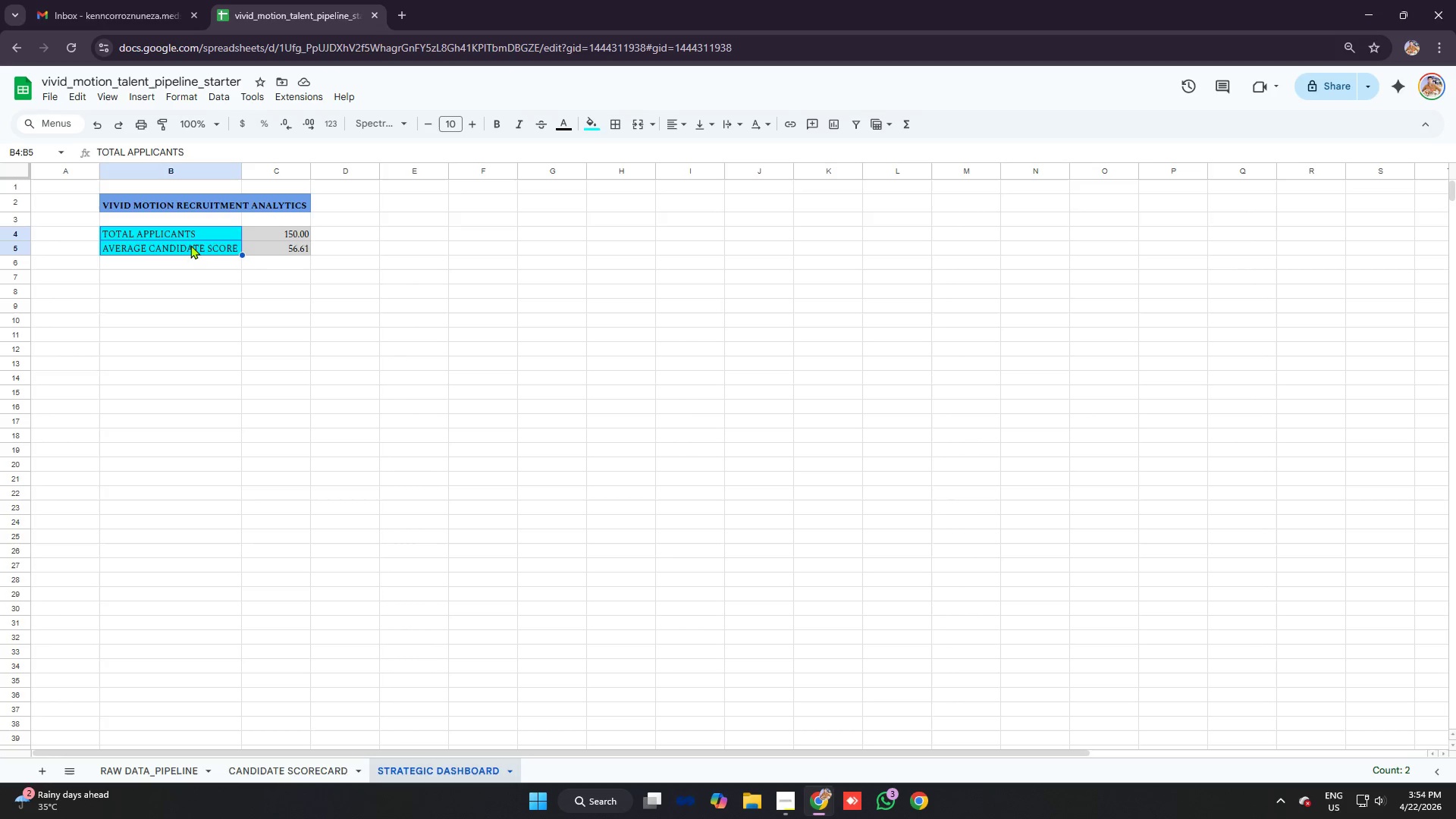 
key(Control+B)
 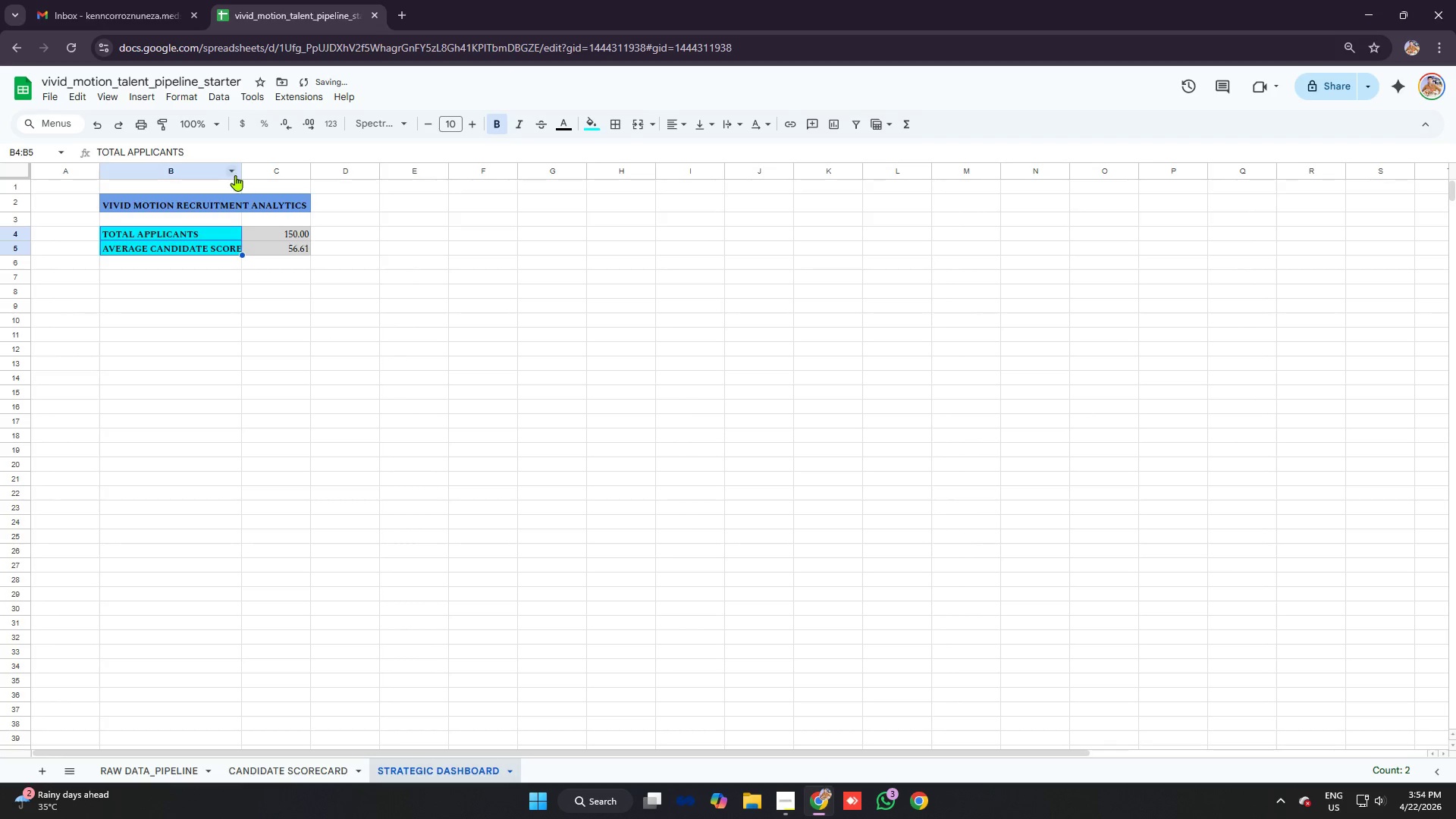 
left_click_drag(start_coordinate=[242, 170], to_coordinate=[249, 171])
 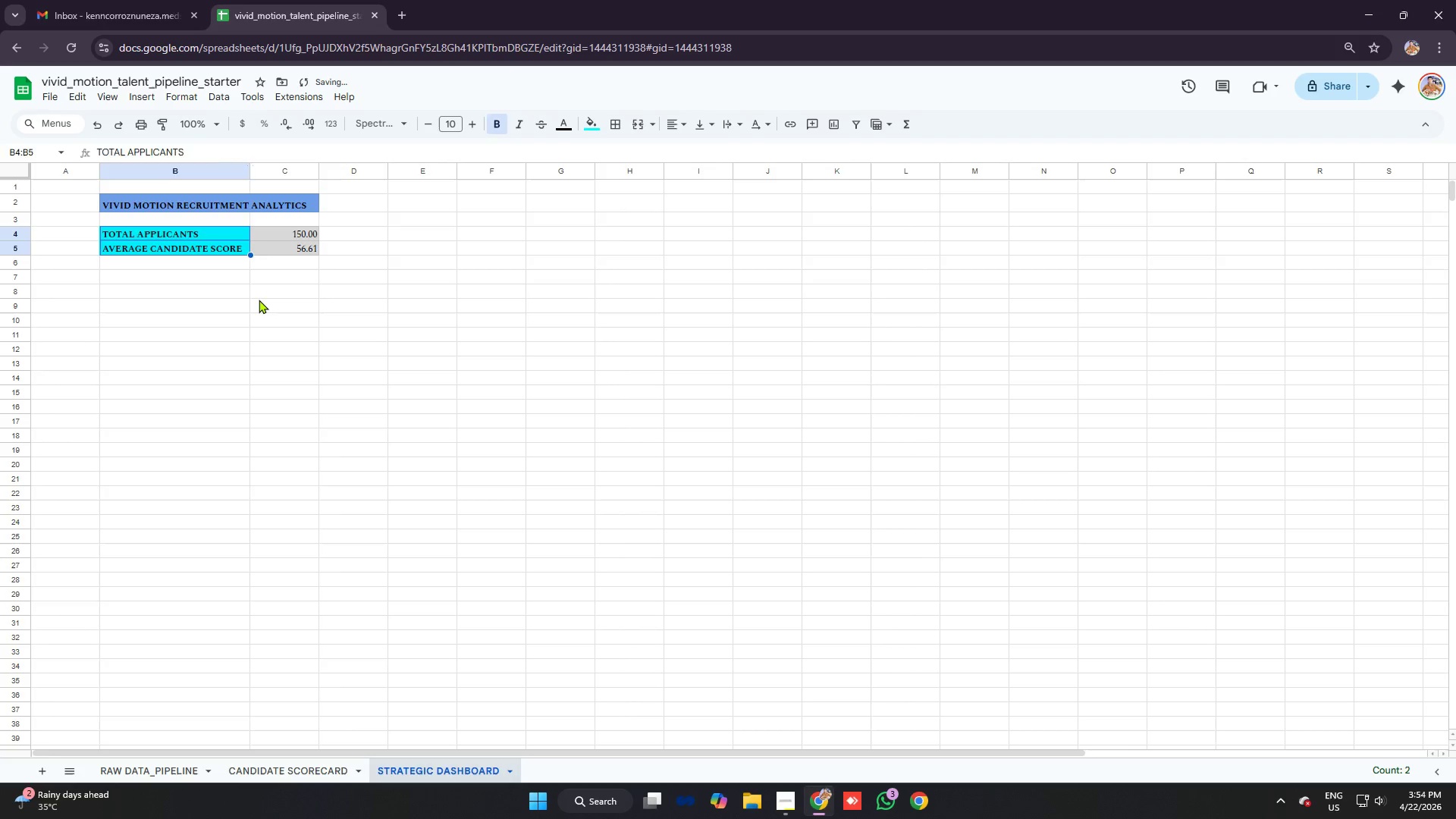 
left_click([259, 300])
 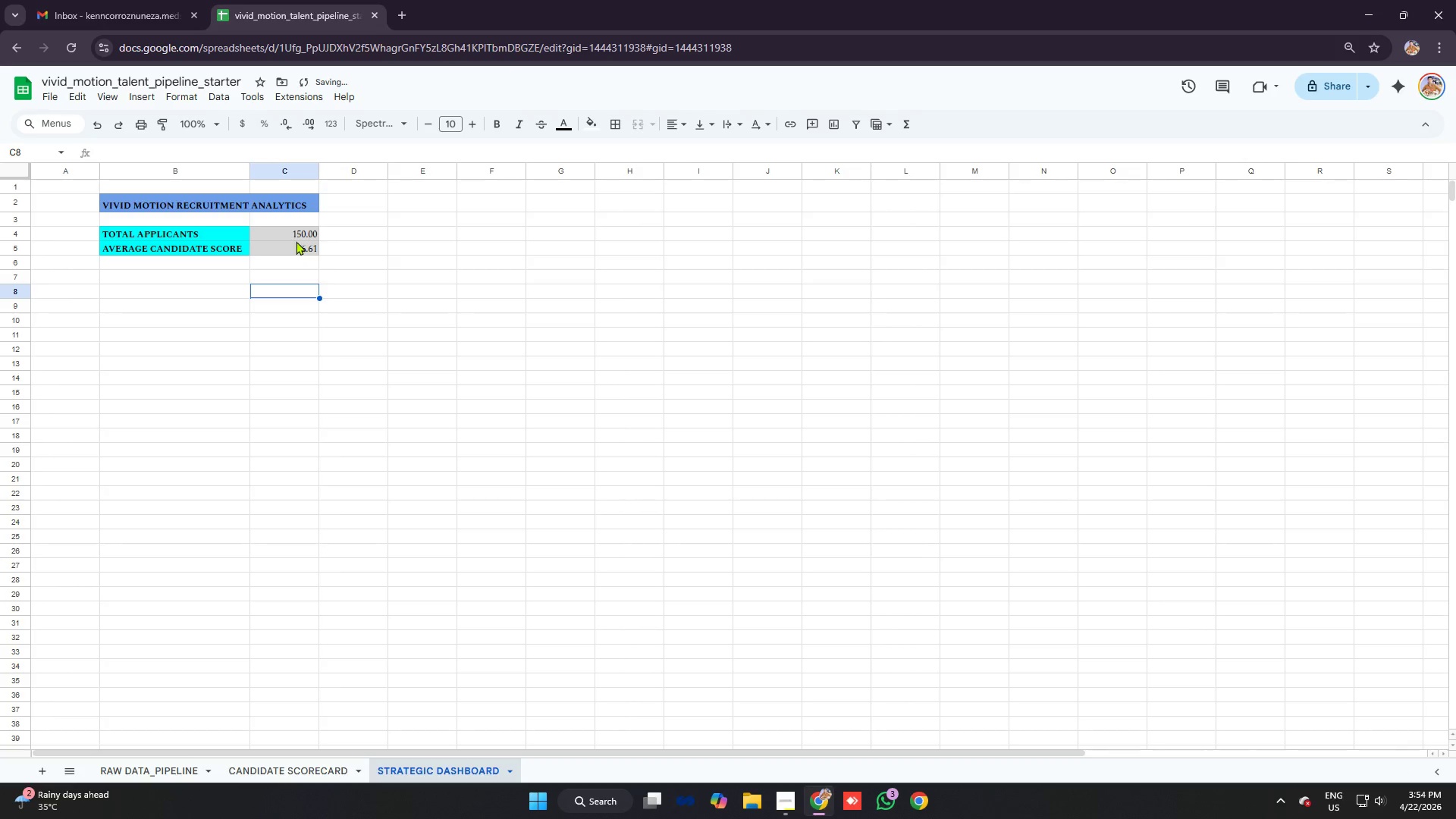 
left_click_drag(start_coordinate=[296, 238], to_coordinate=[314, 251])
 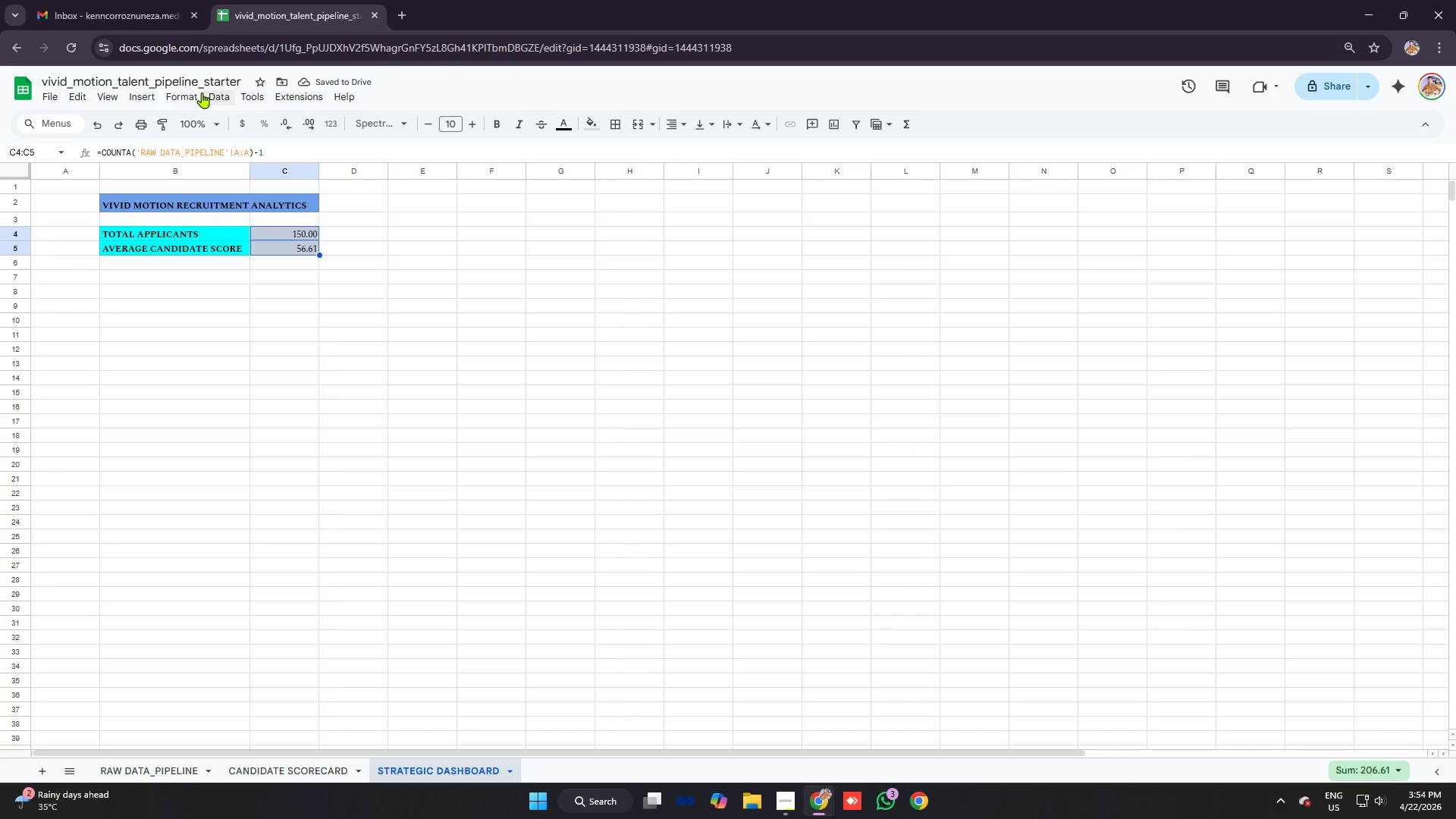 
left_click([196, 93])
 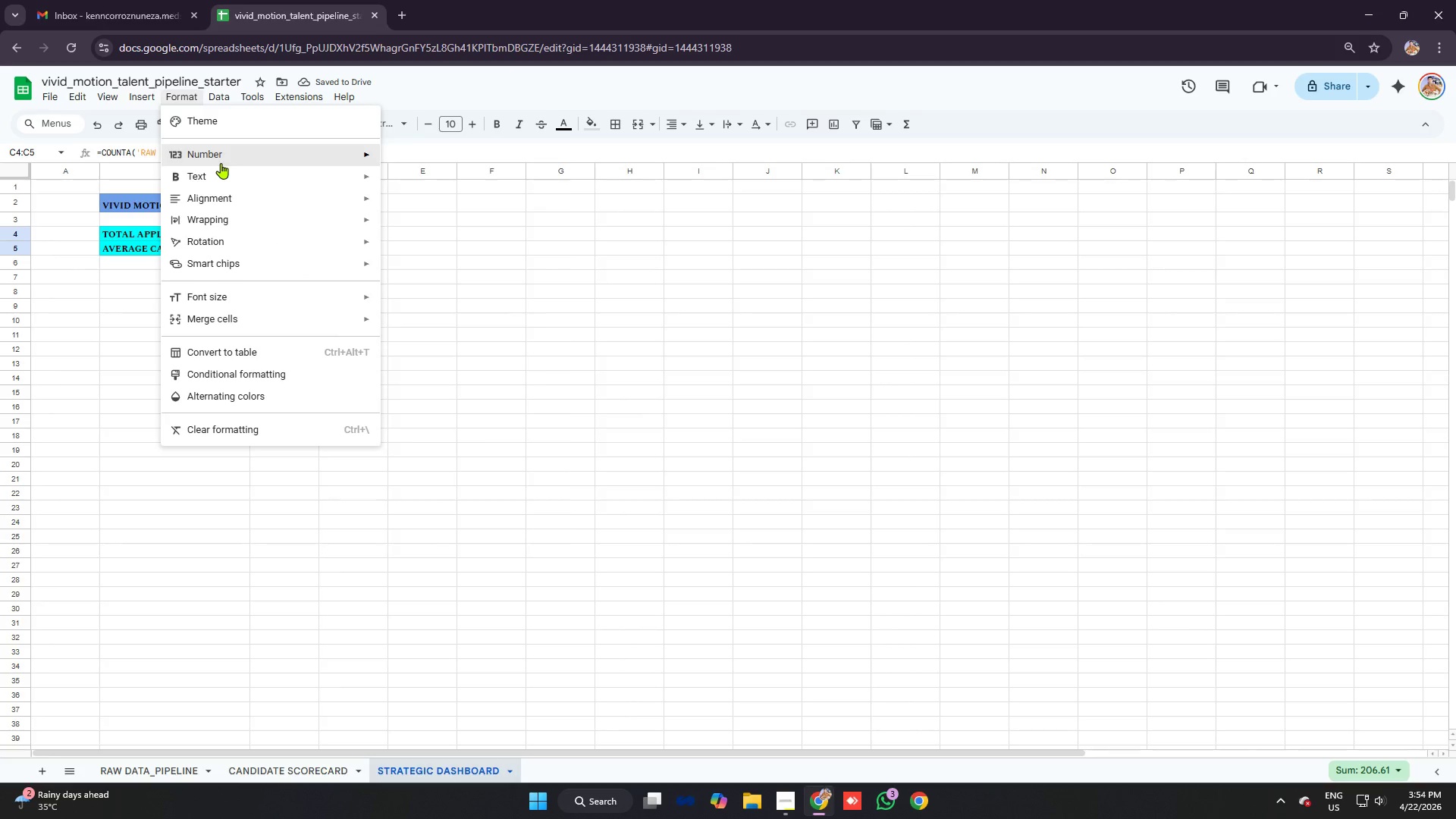 
left_click([231, 193])
 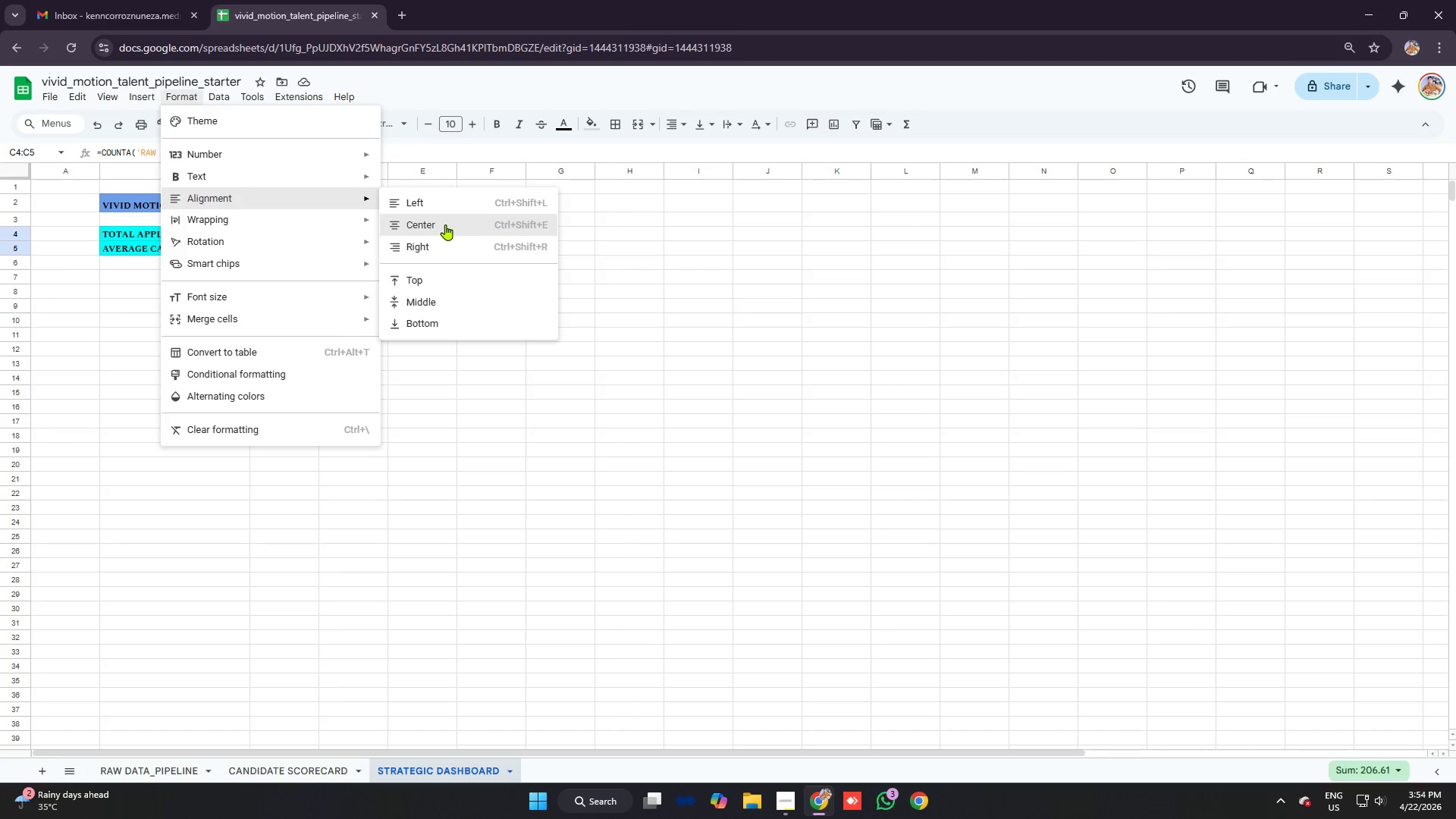 
left_click([441, 205])
 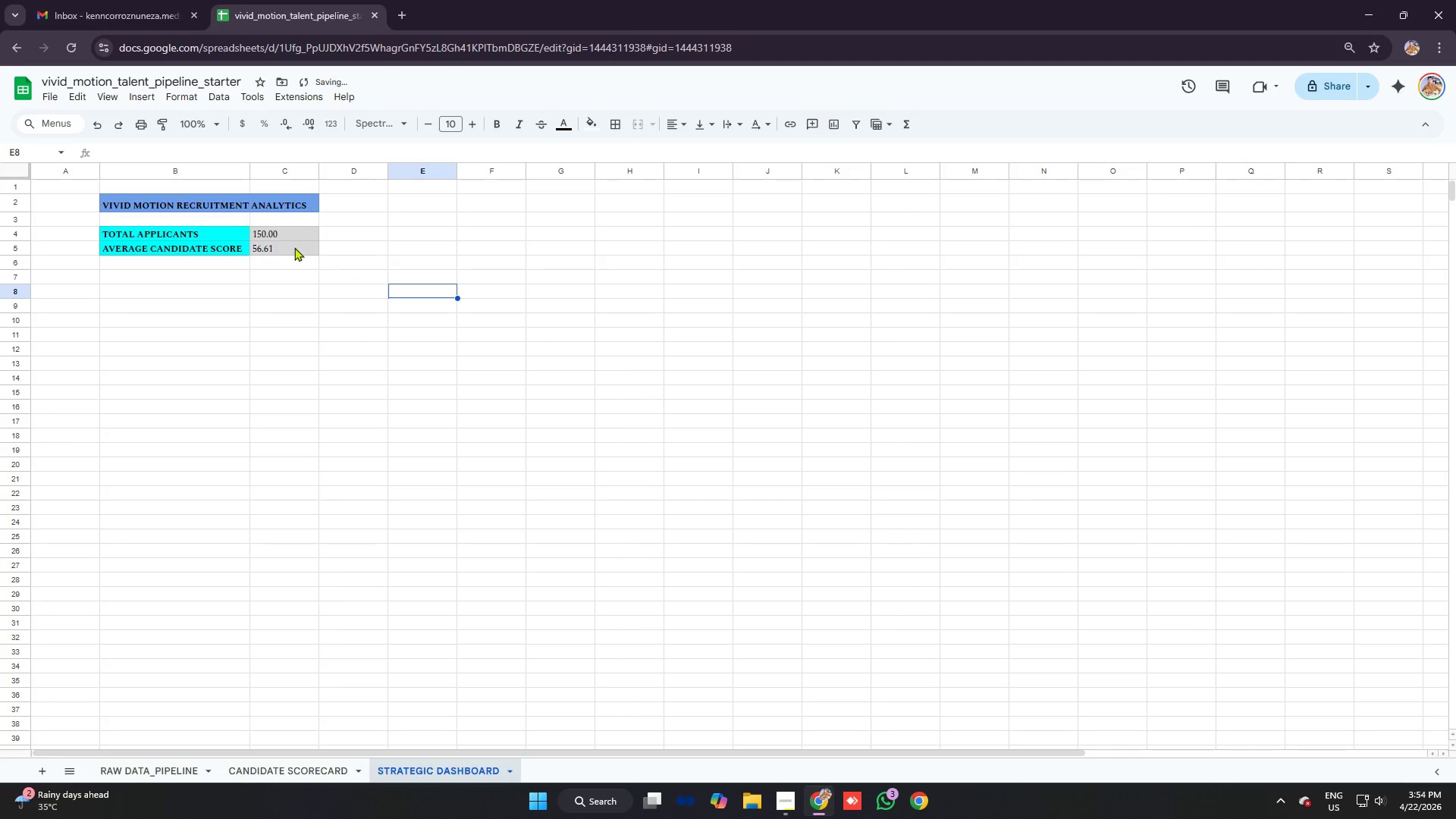 
left_click([282, 234])
 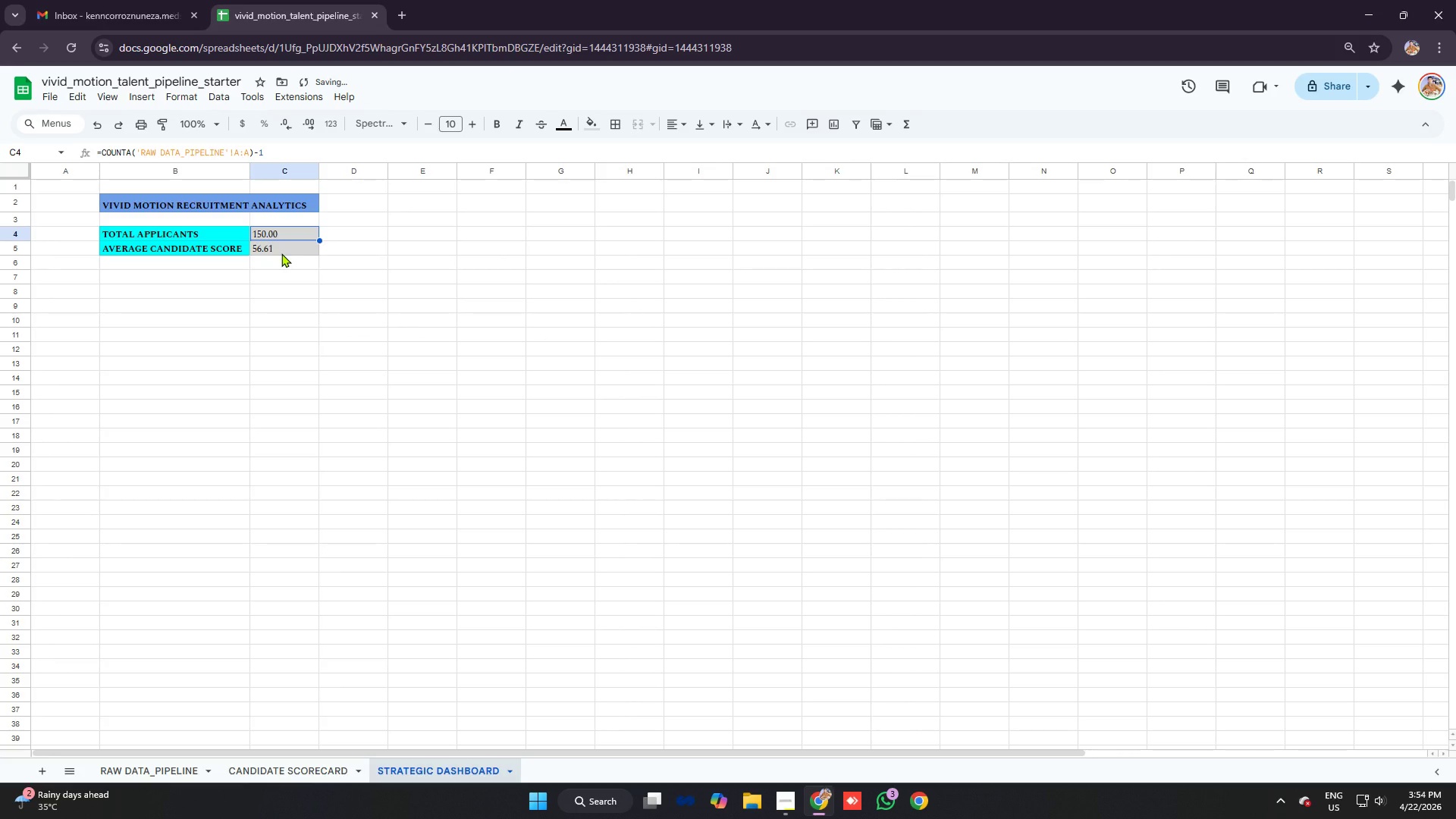 
left_click([281, 253])
 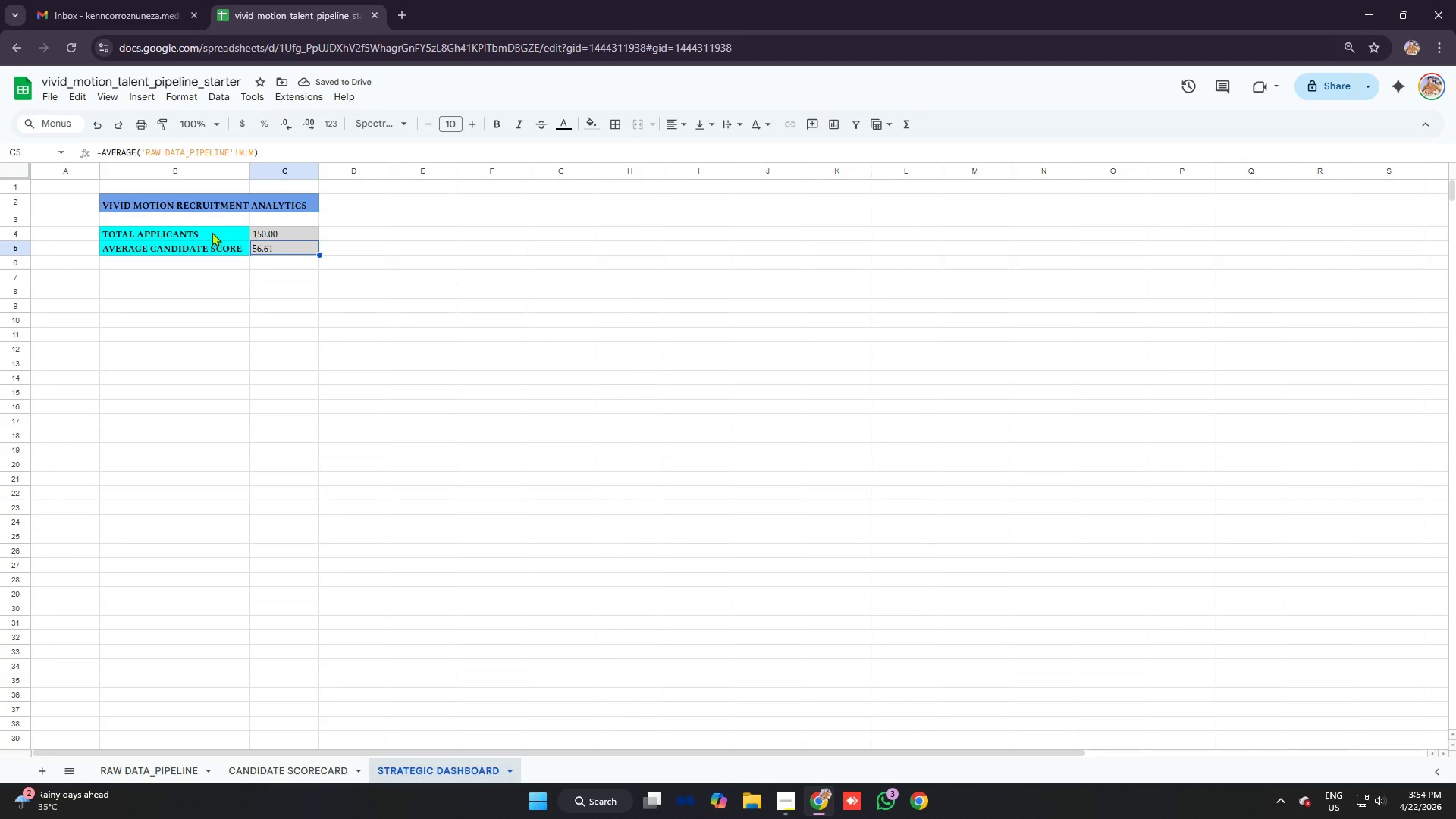 
left_click_drag(start_coordinate=[212, 232], to_coordinate=[267, 245])
 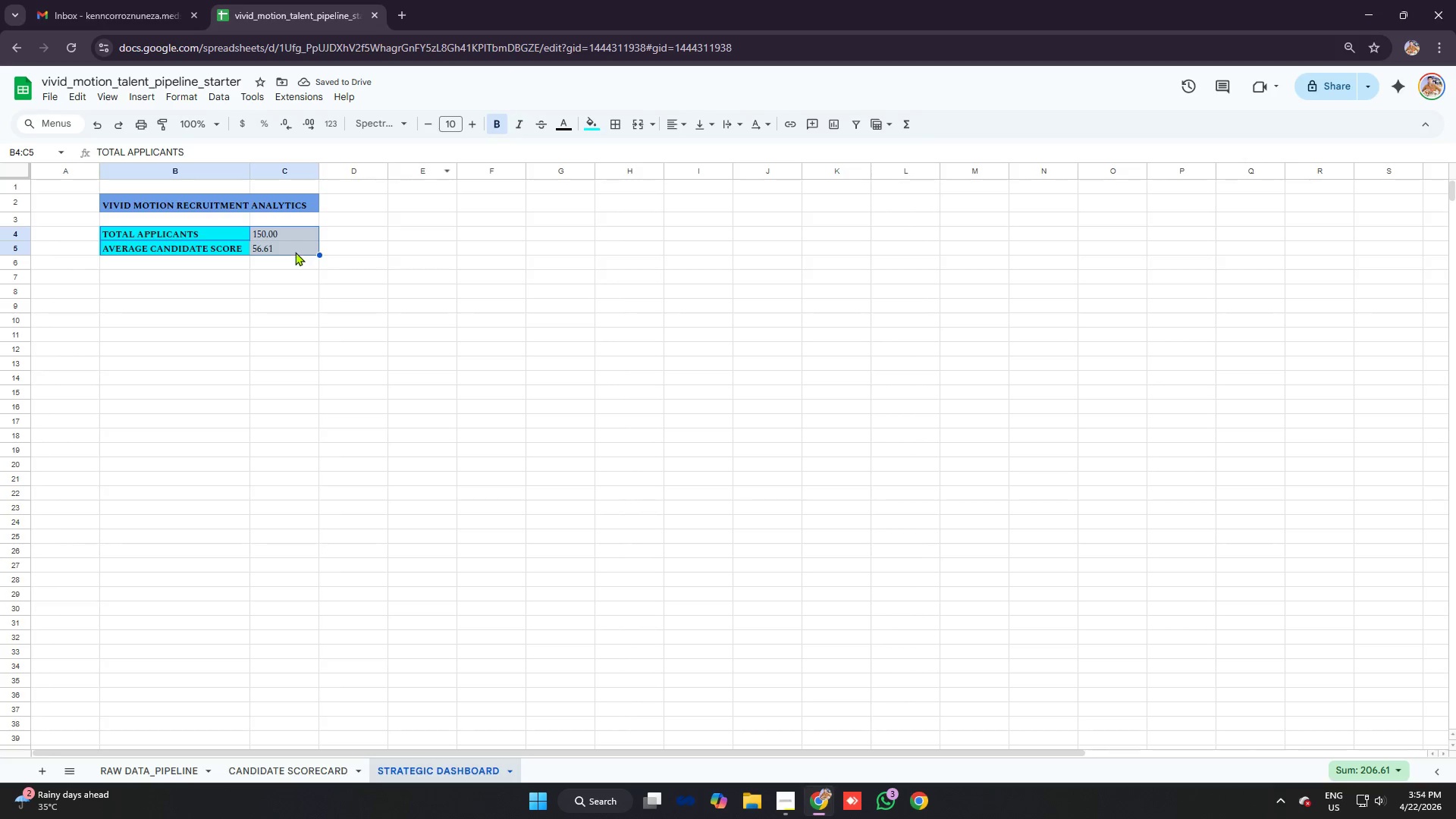 
left_click([295, 251])
 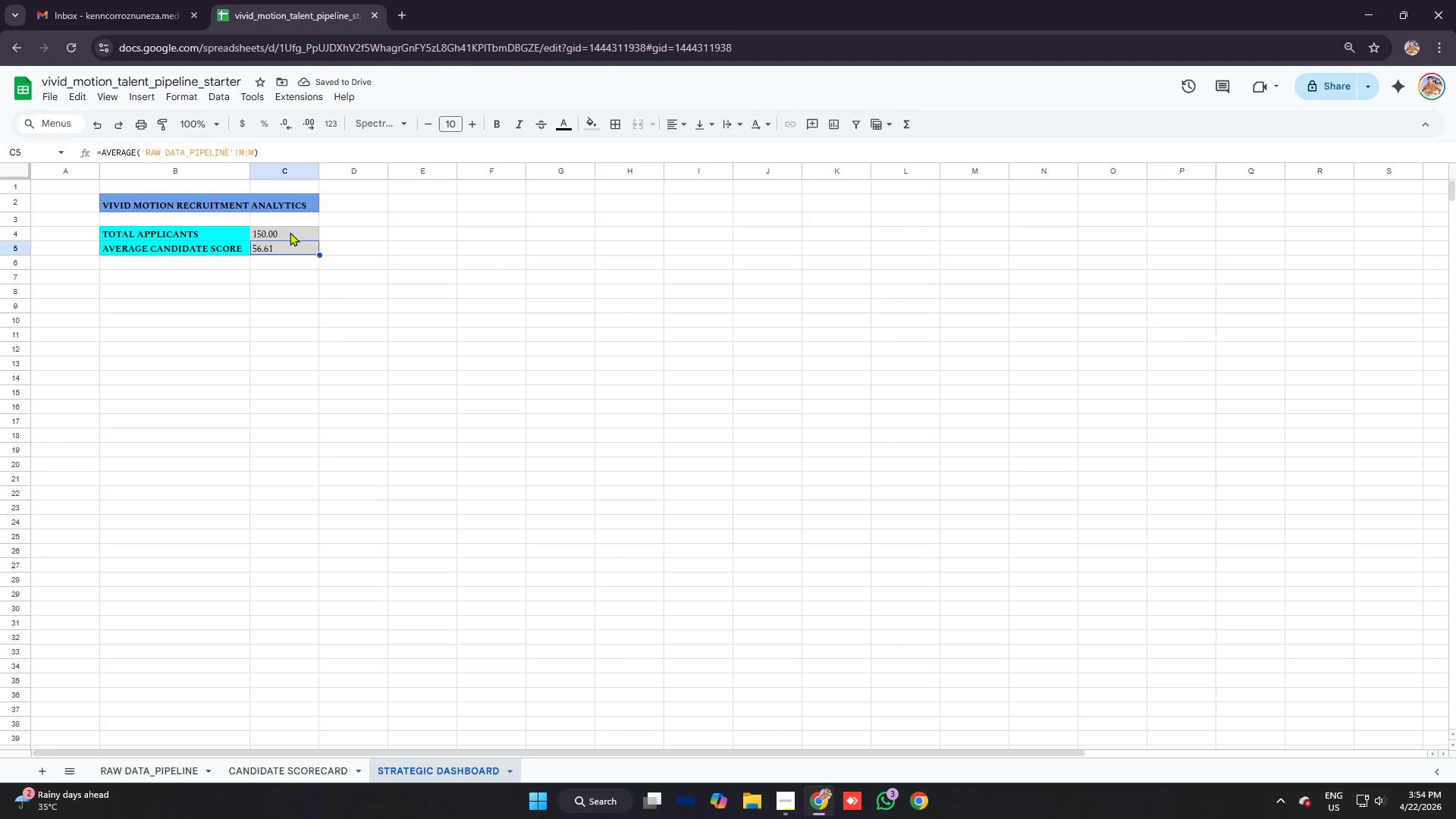 
left_click_drag(start_coordinate=[292, 234], to_coordinate=[301, 244])
 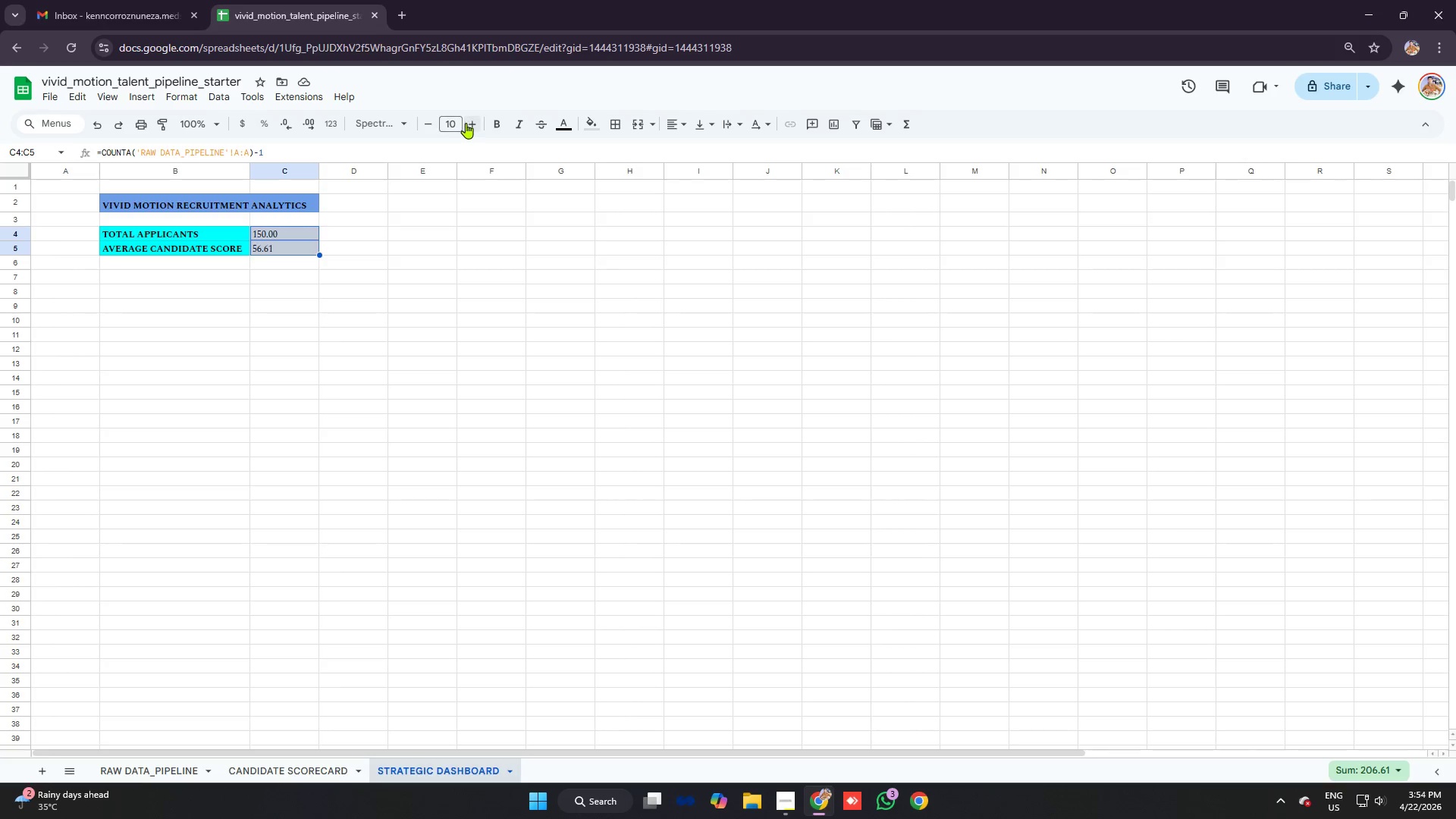 
left_click([470, 123])
 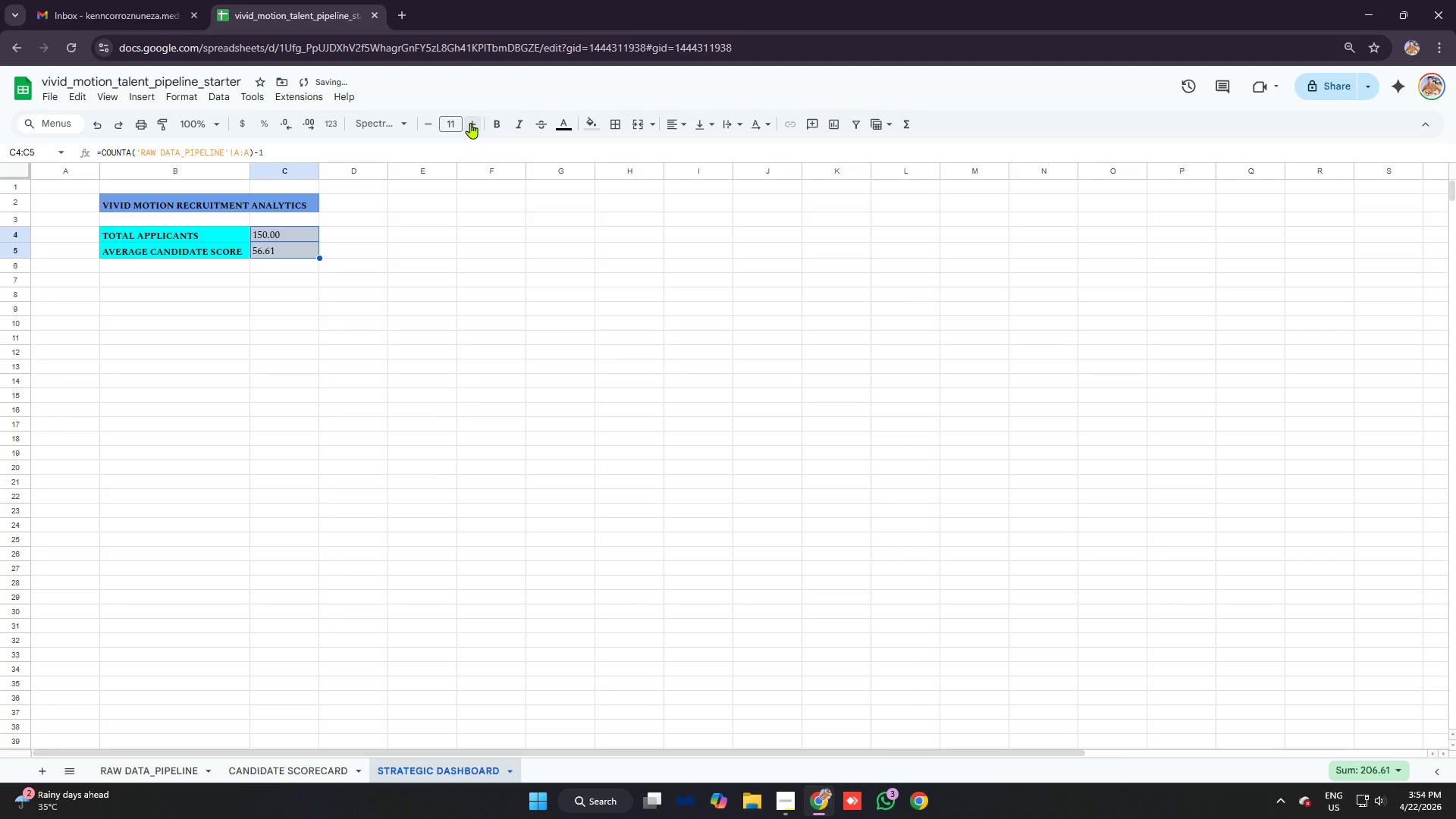 
left_click([470, 123])
 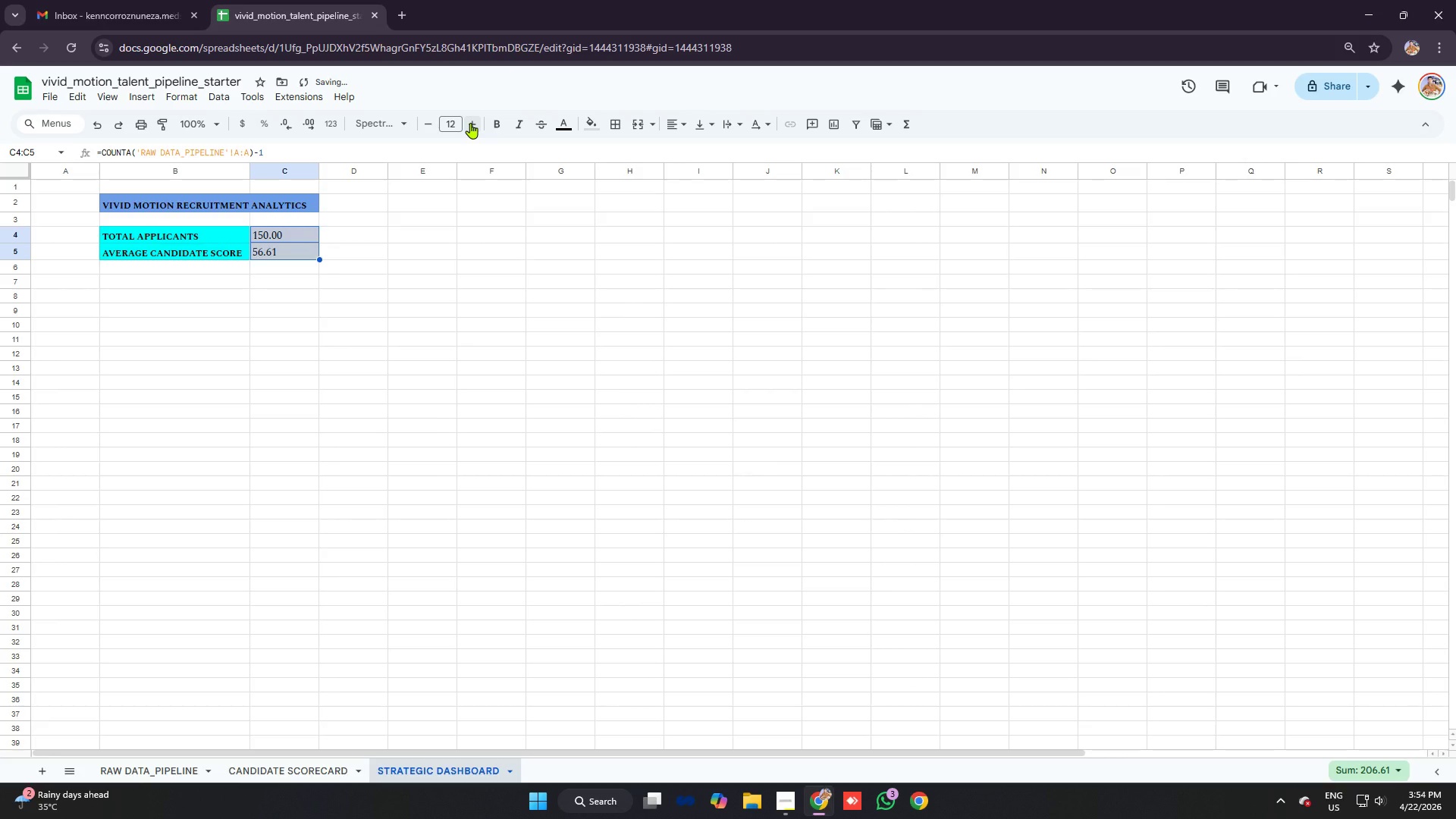 
left_click([470, 123])
 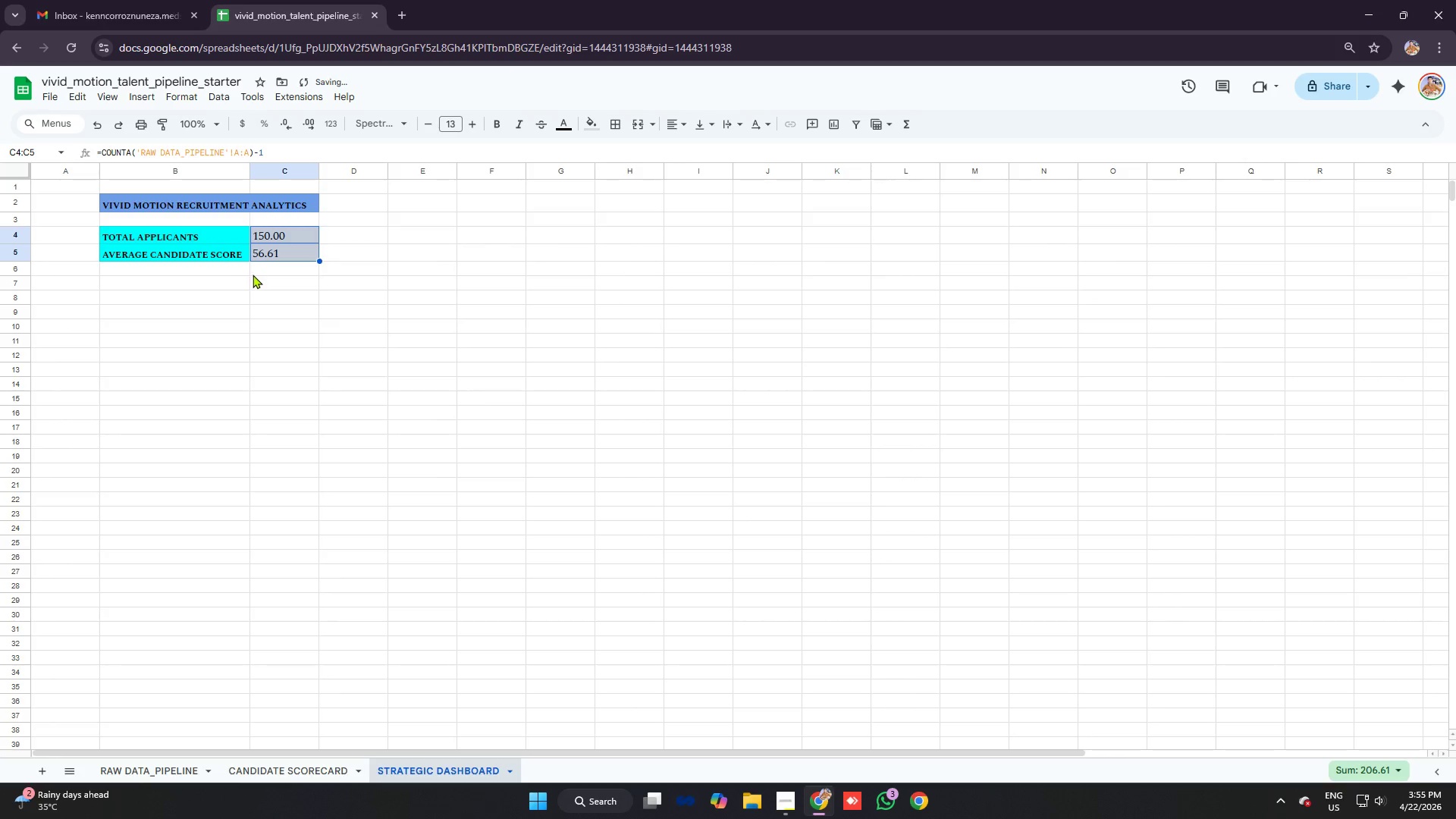 
left_click([286, 288])
 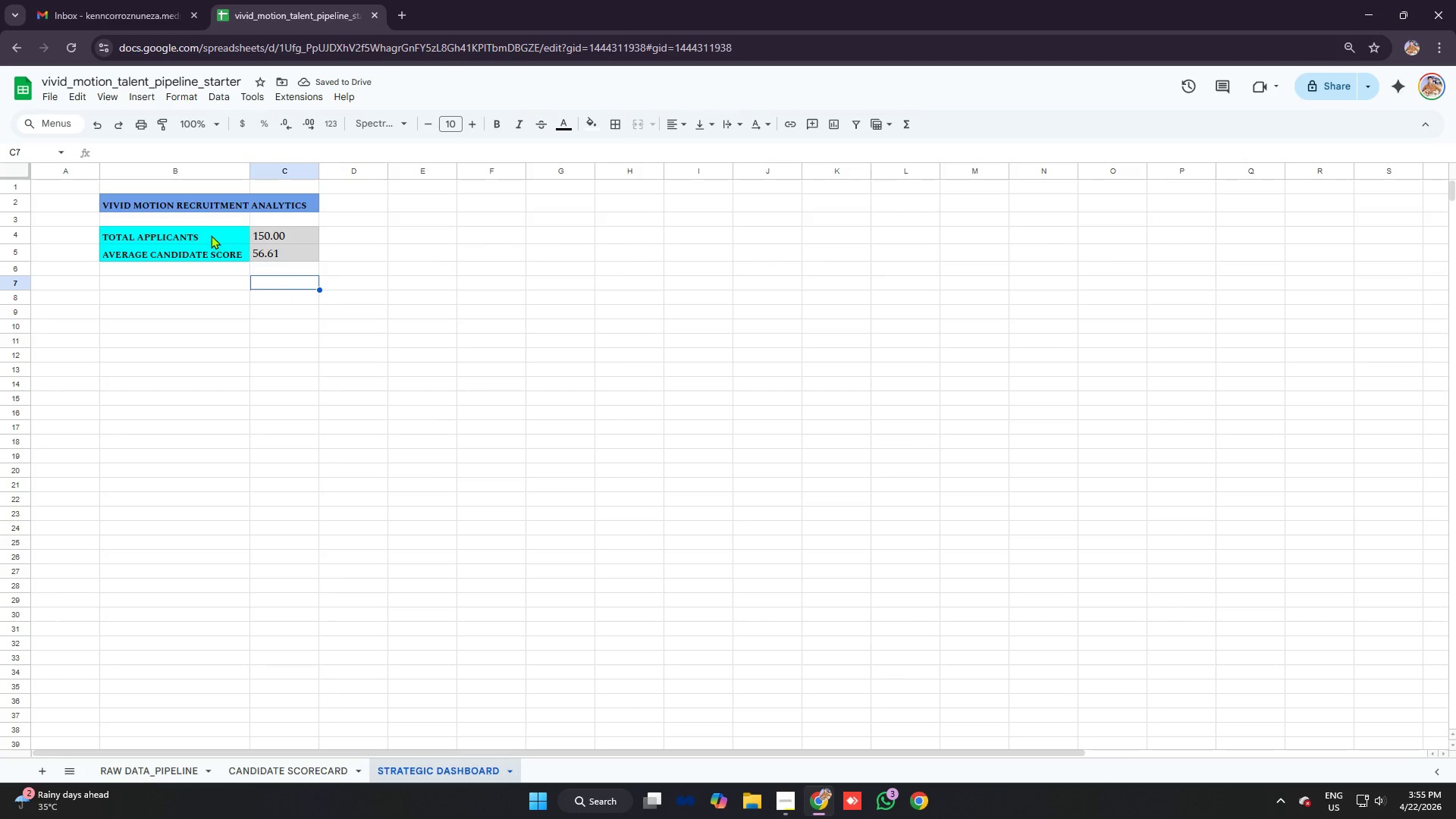 
left_click([211, 235])
 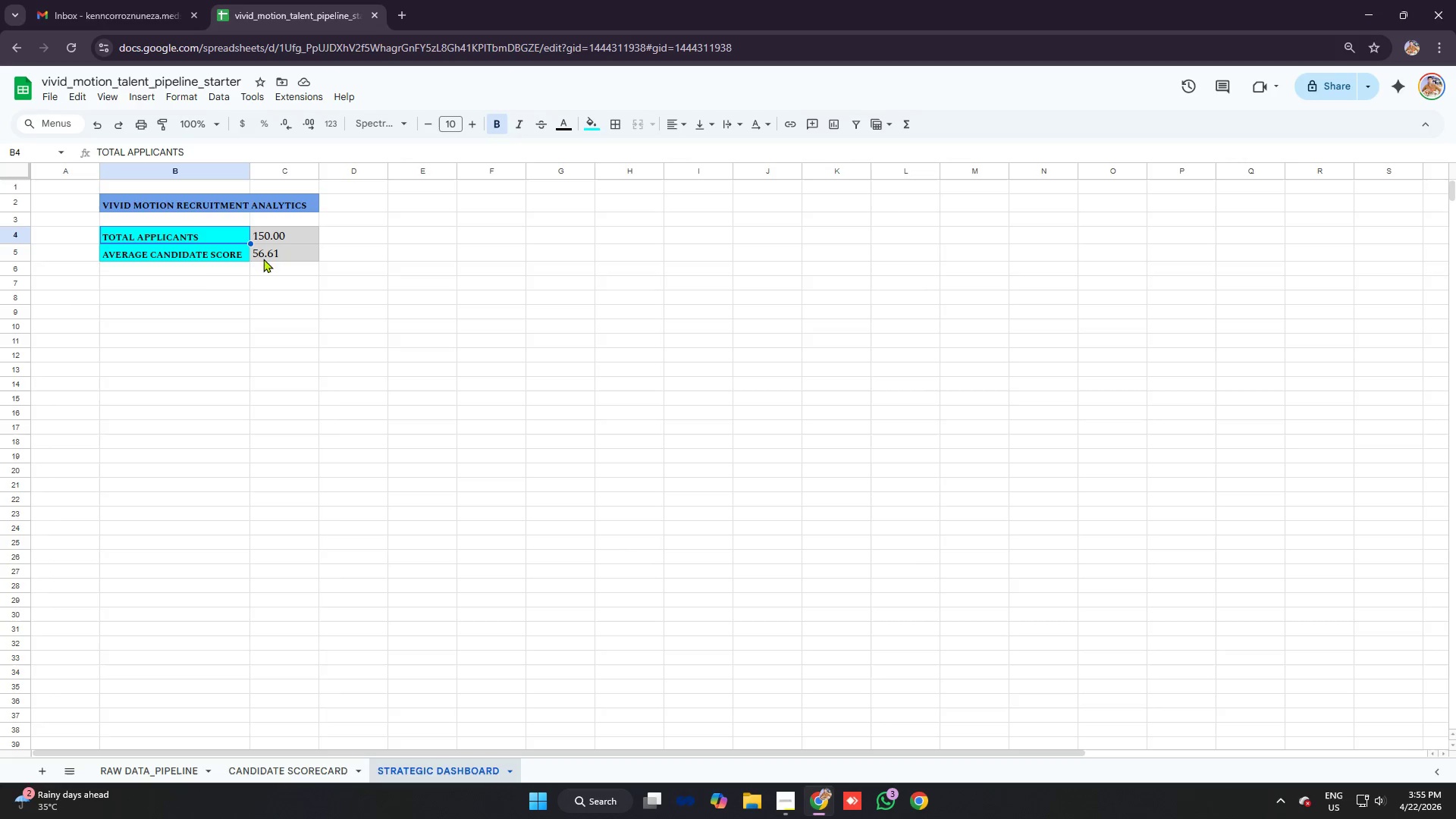 
left_click_drag(start_coordinate=[196, 239], to_coordinate=[238, 253])
 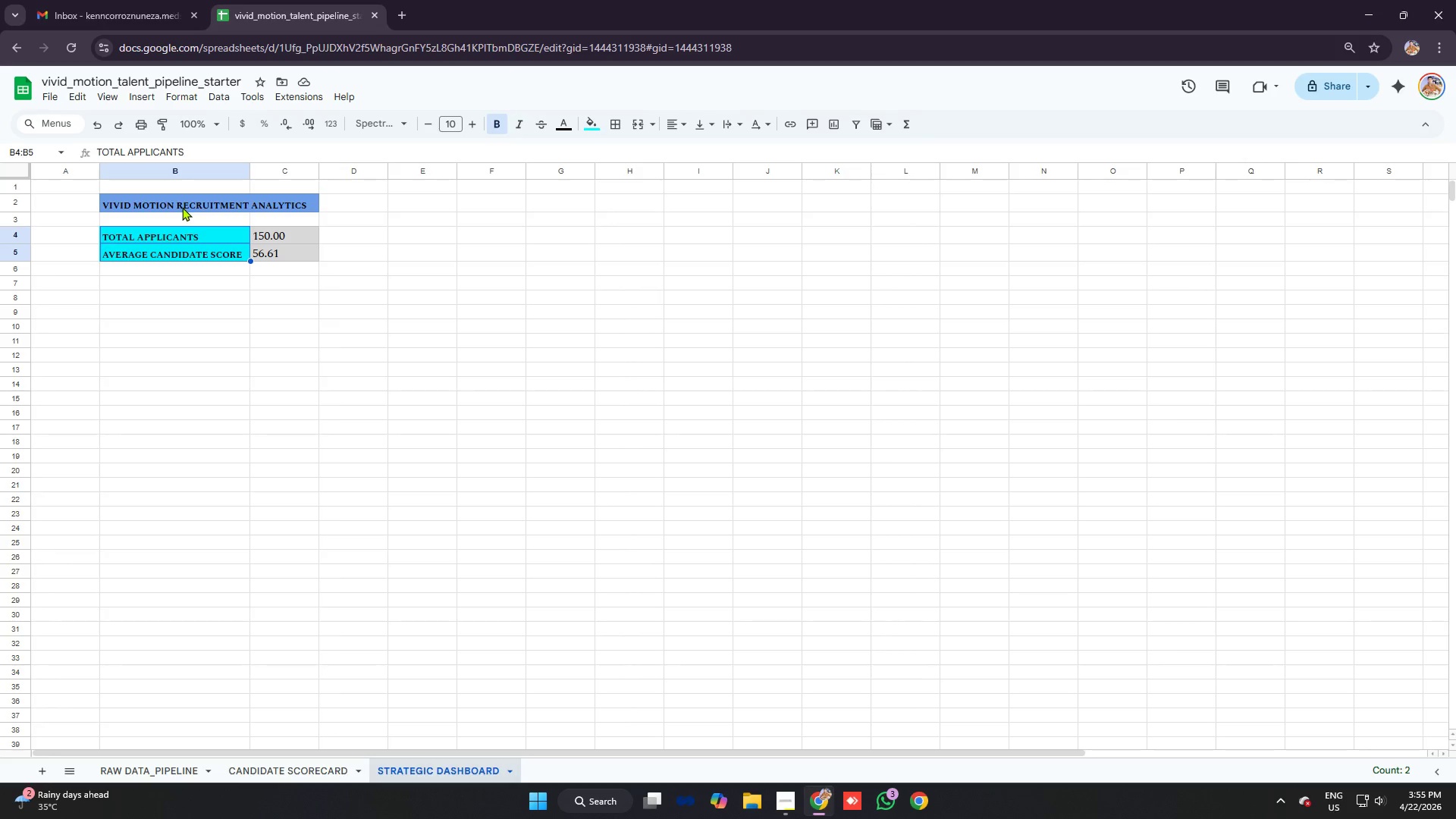 
left_click_drag(start_coordinate=[182, 206], to_coordinate=[216, 249])
 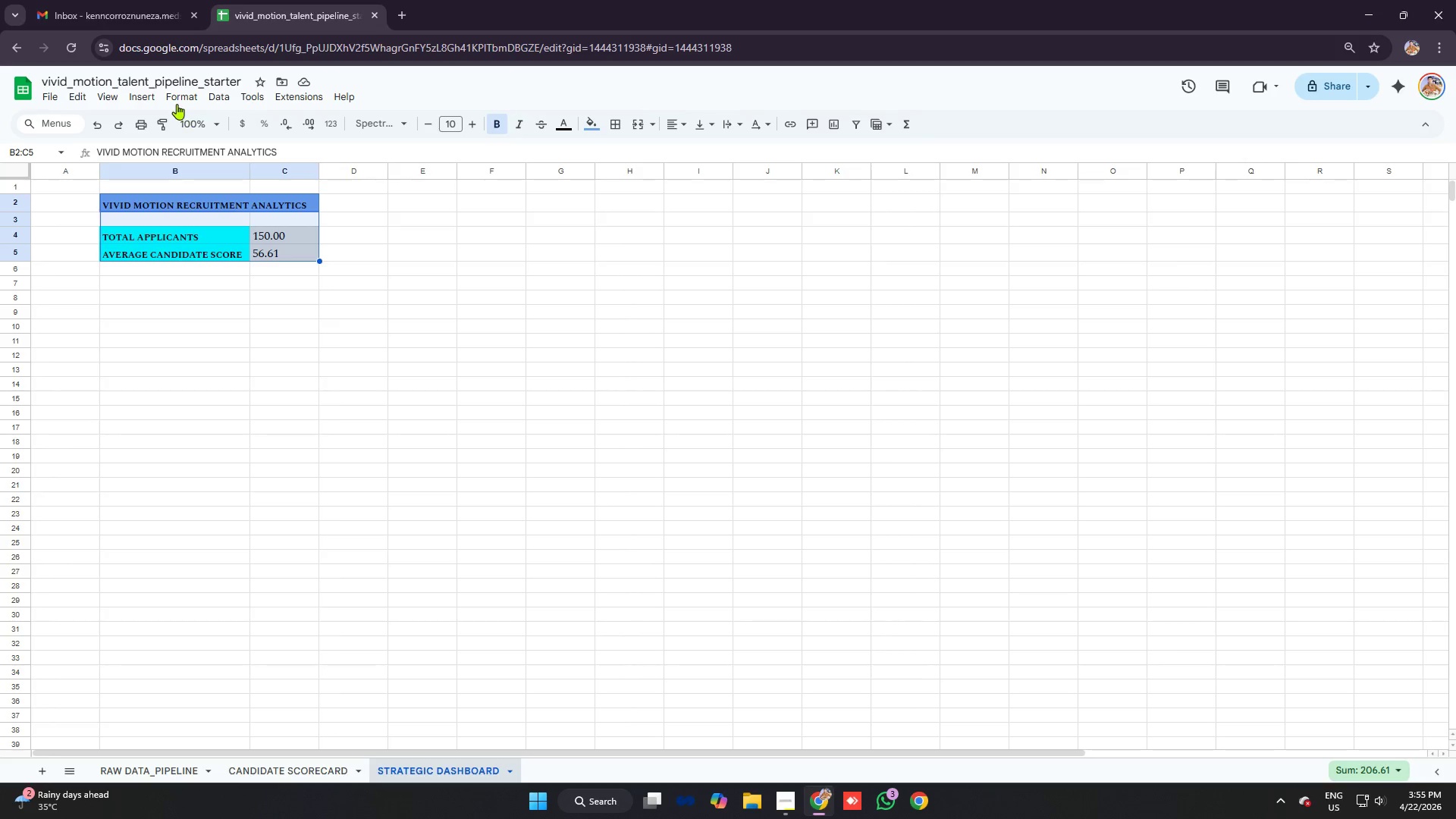 
left_click([177, 99])
 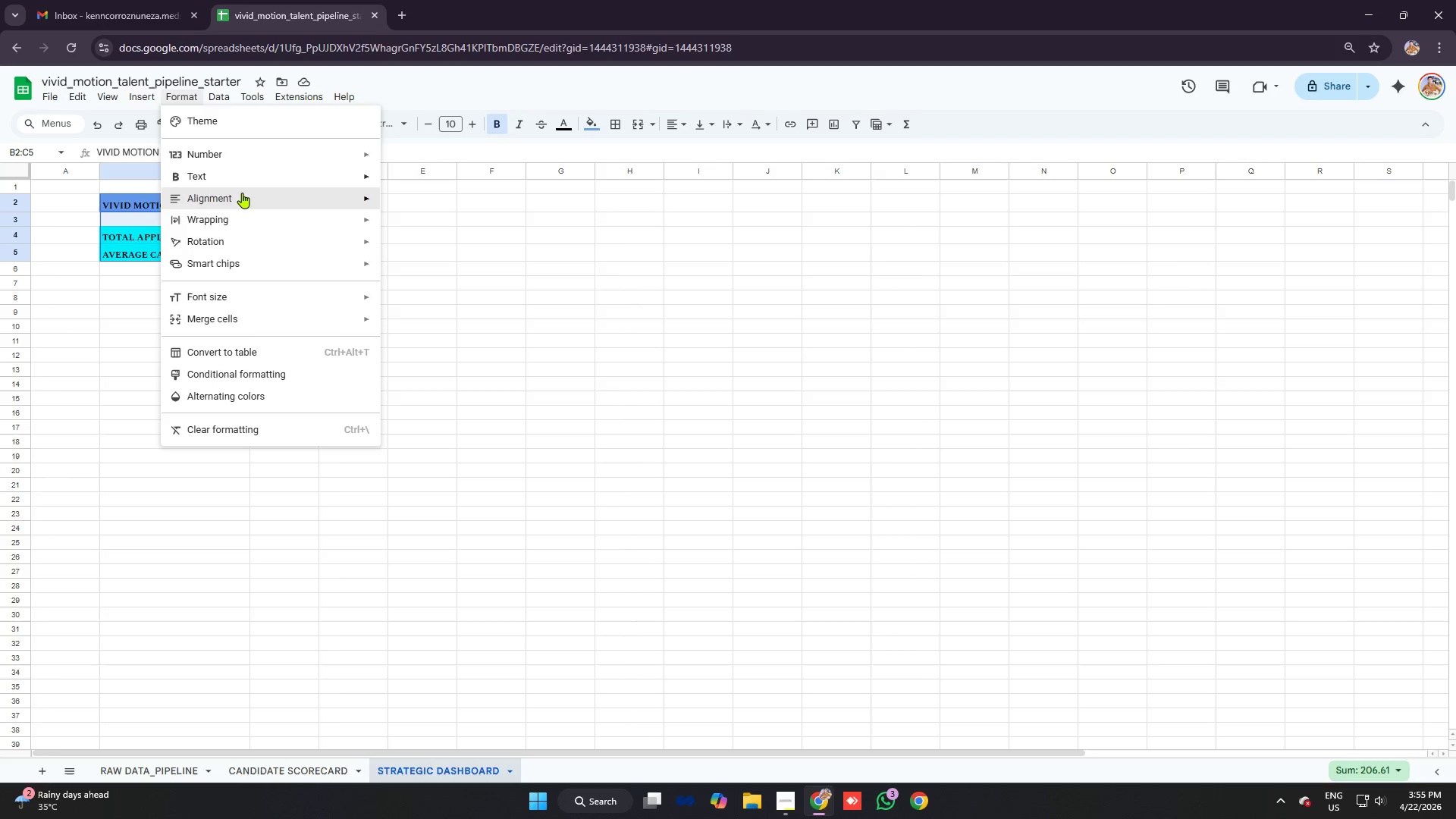 
left_click([243, 194])
 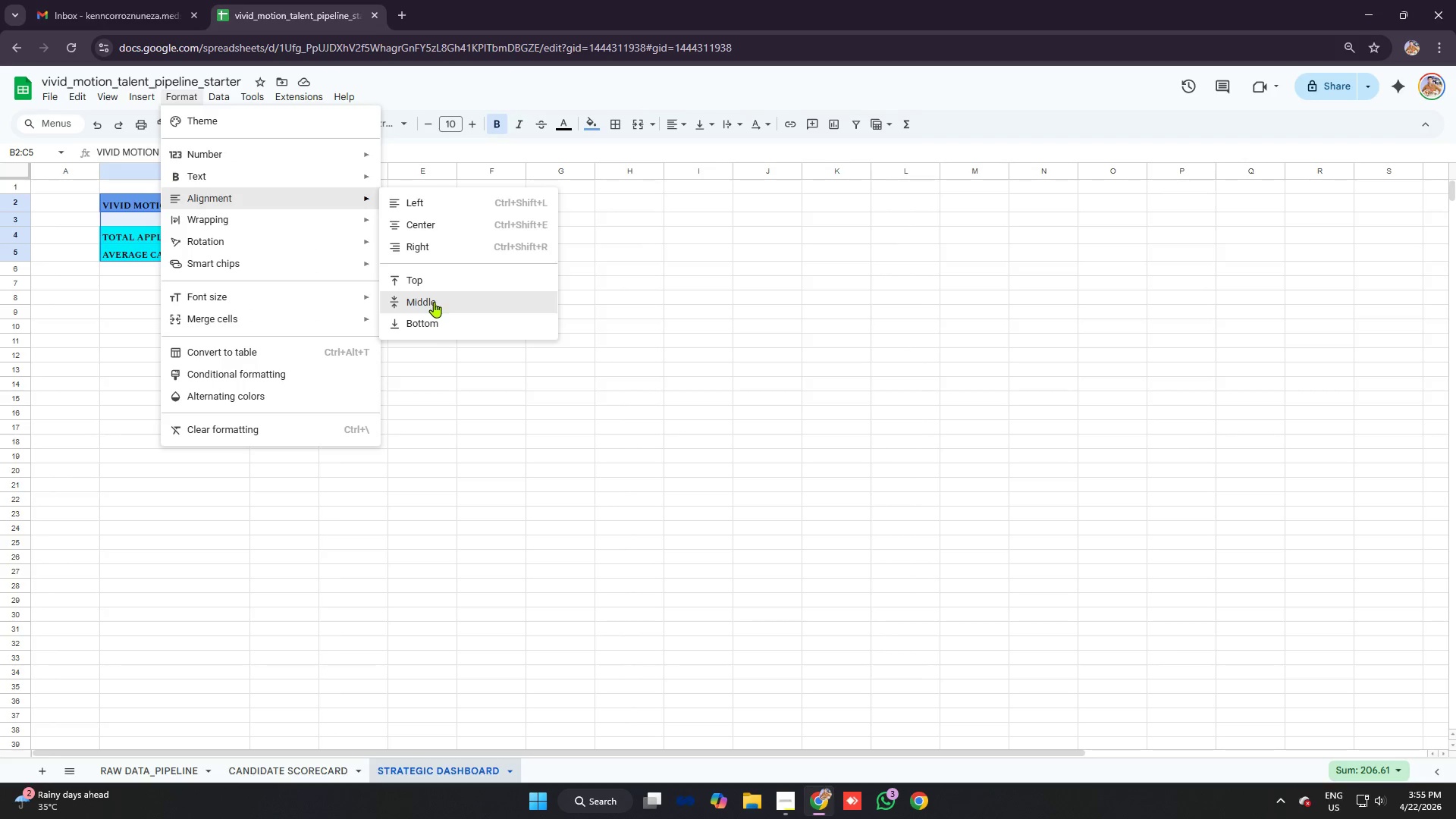 
left_click([434, 302])
 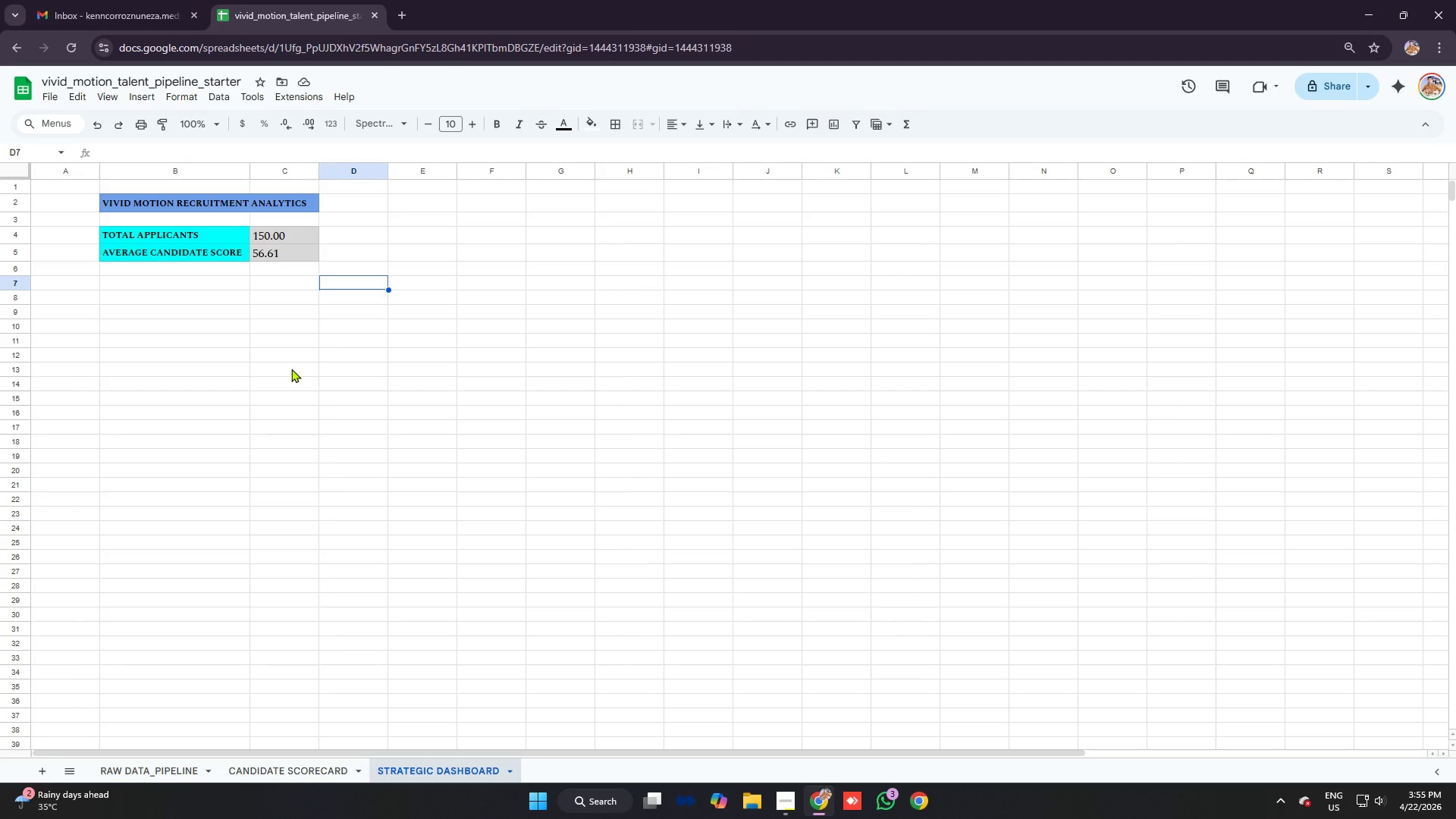 
wait(13.64)
 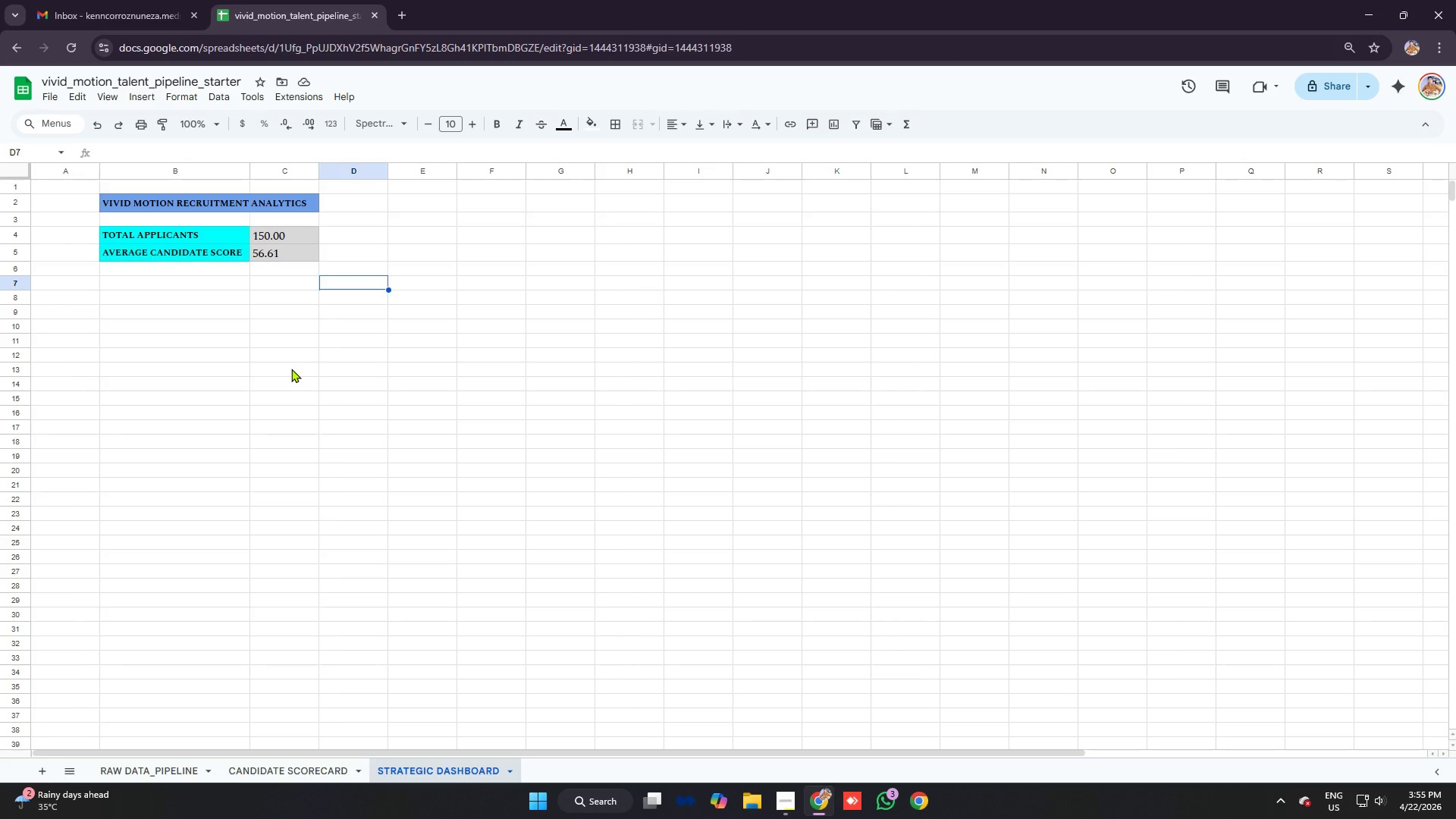 
left_click([143, 284])
 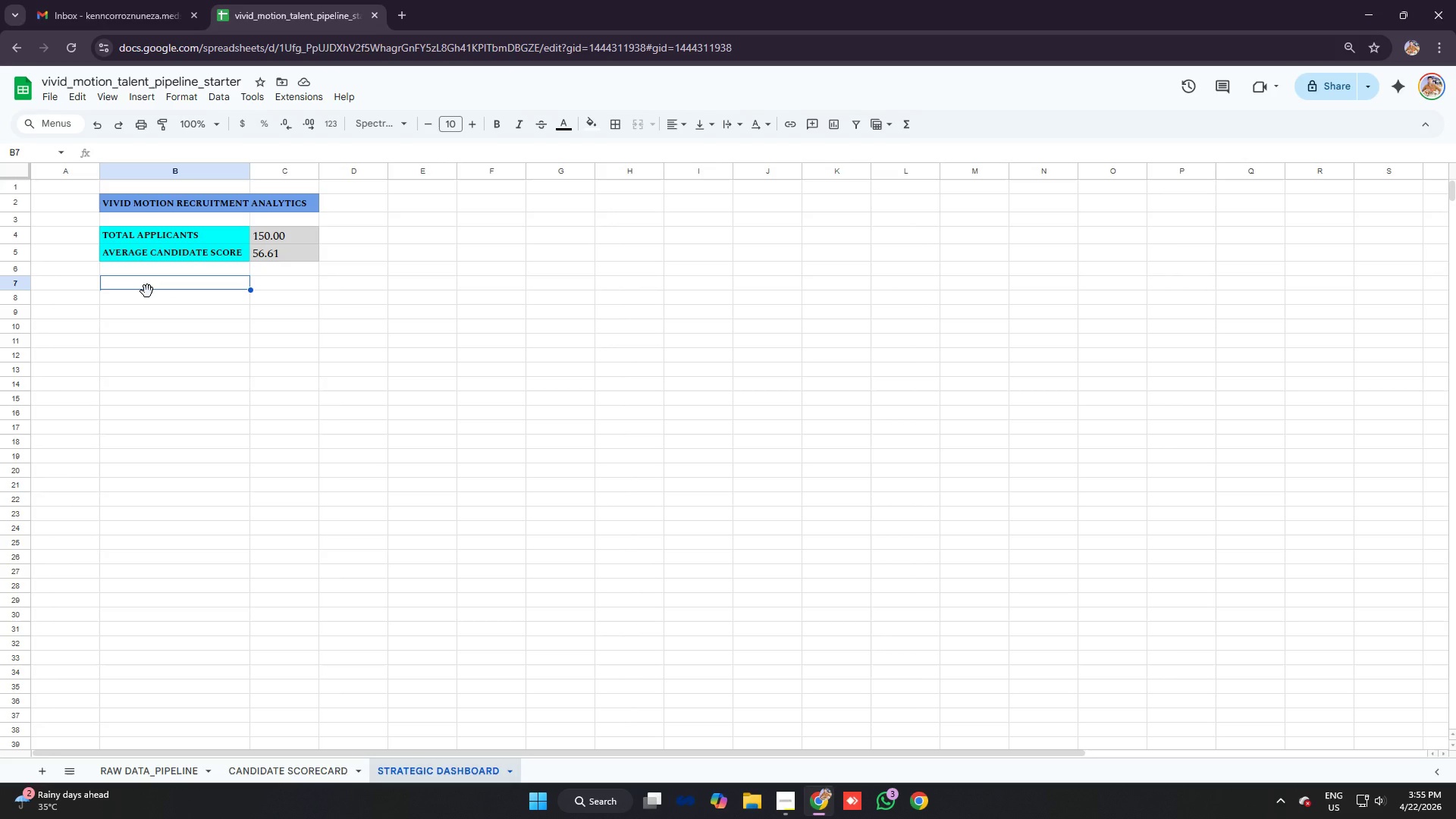 
wait(19.5)
 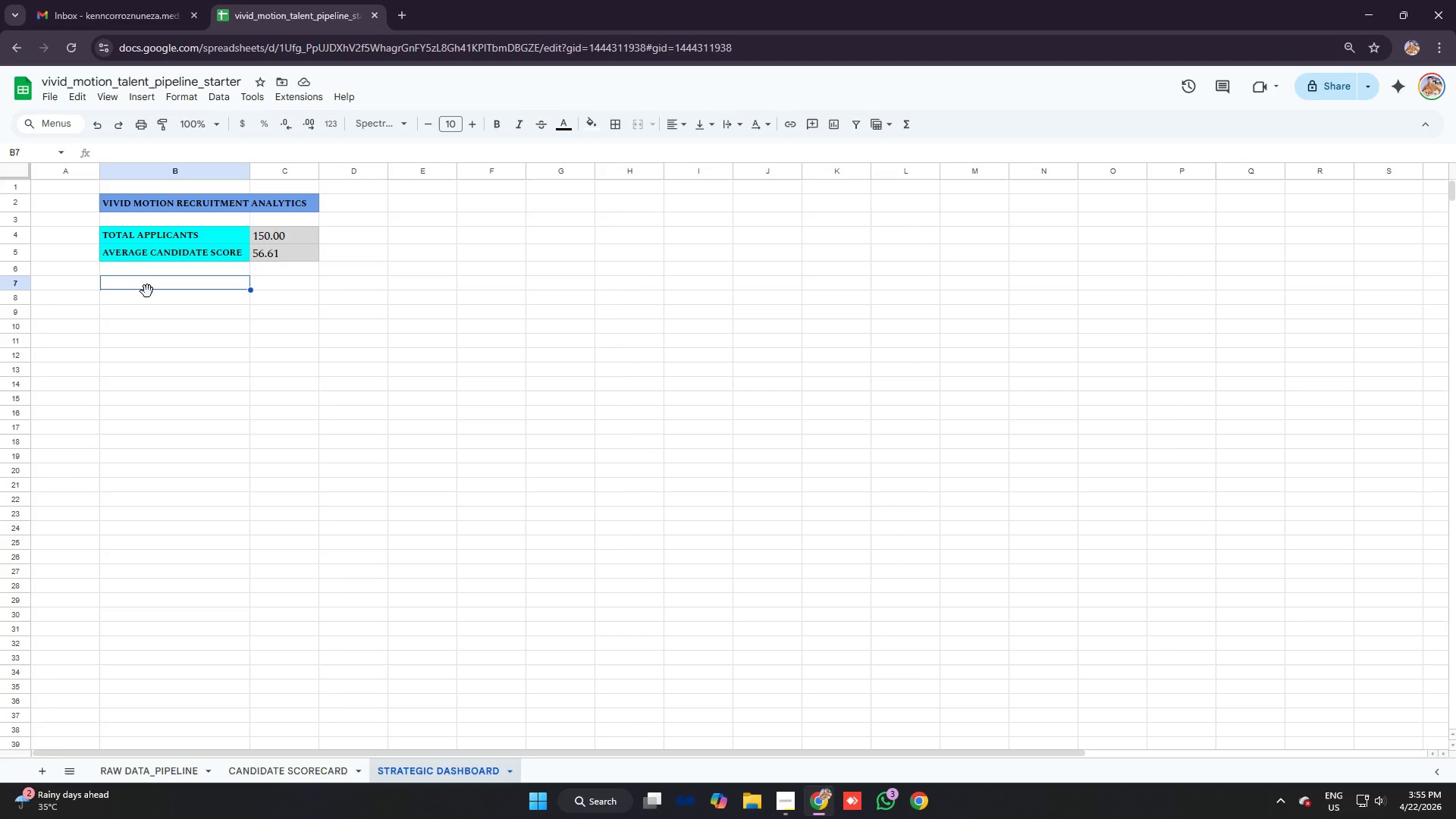 
type(pipeline stage)
 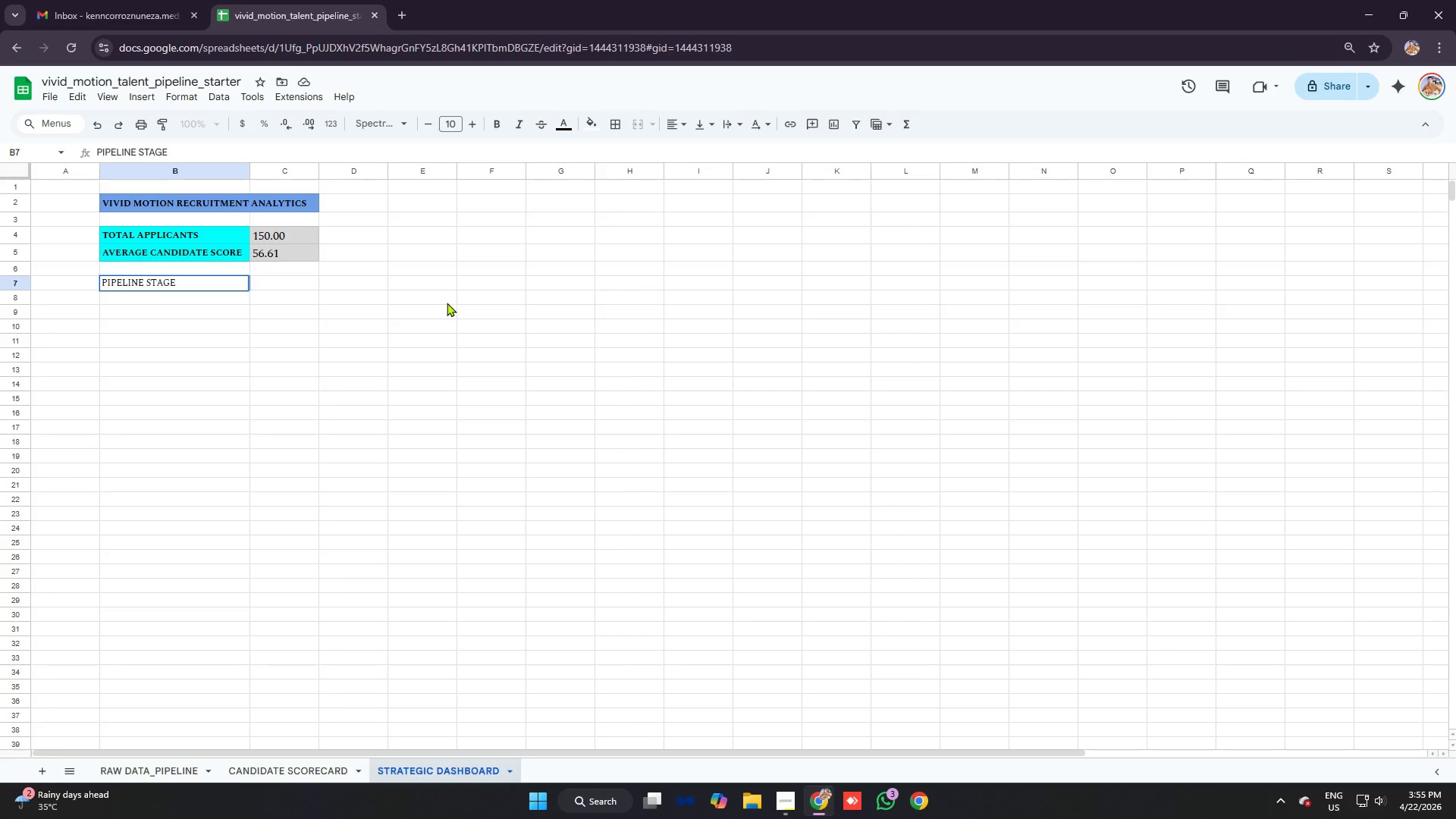 
key(ArrowRight)
 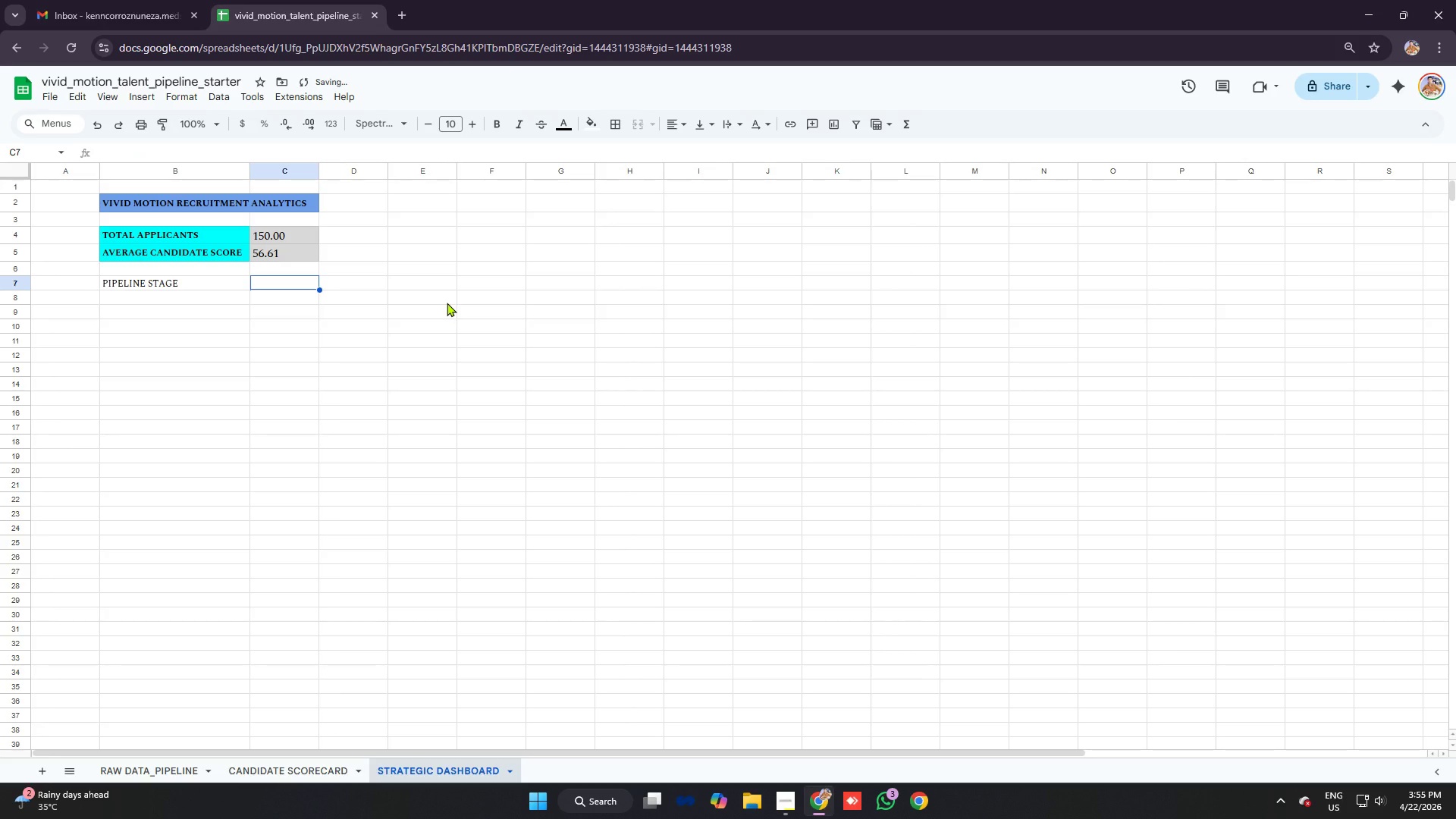 
type(active count)
 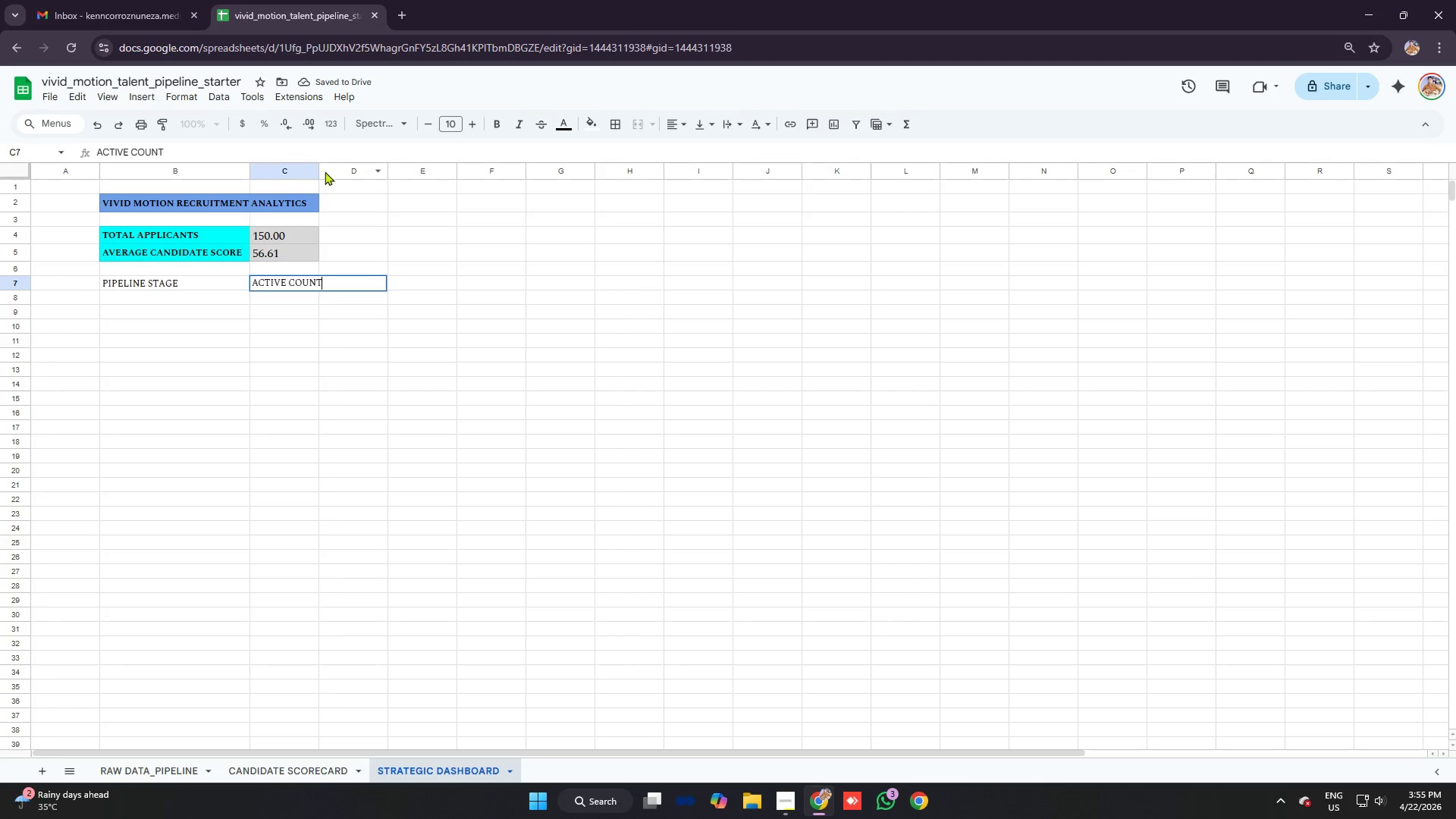 
left_click_drag(start_coordinate=[322, 170], to_coordinate=[340, 172])
 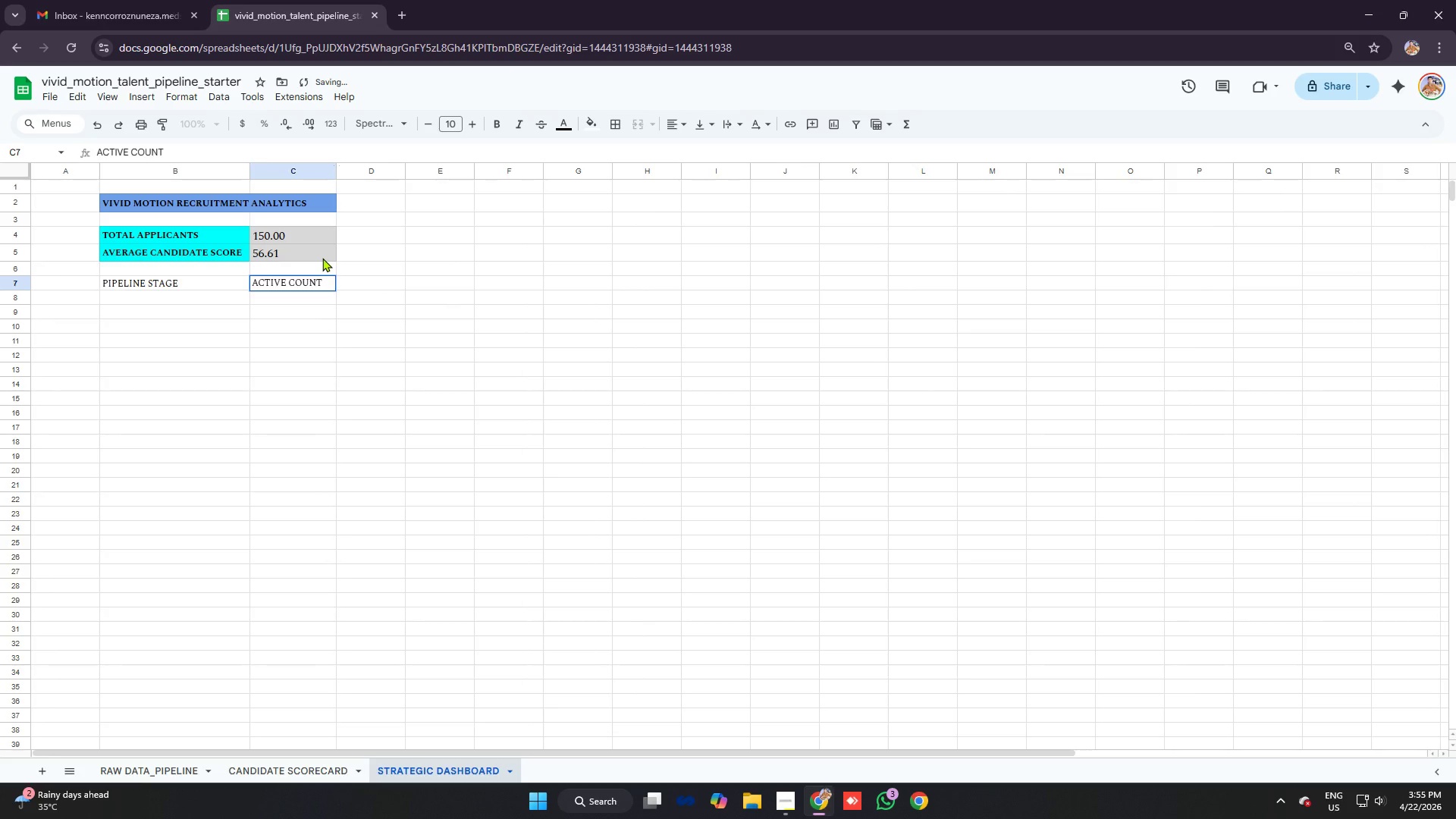 
left_click([322, 258])
 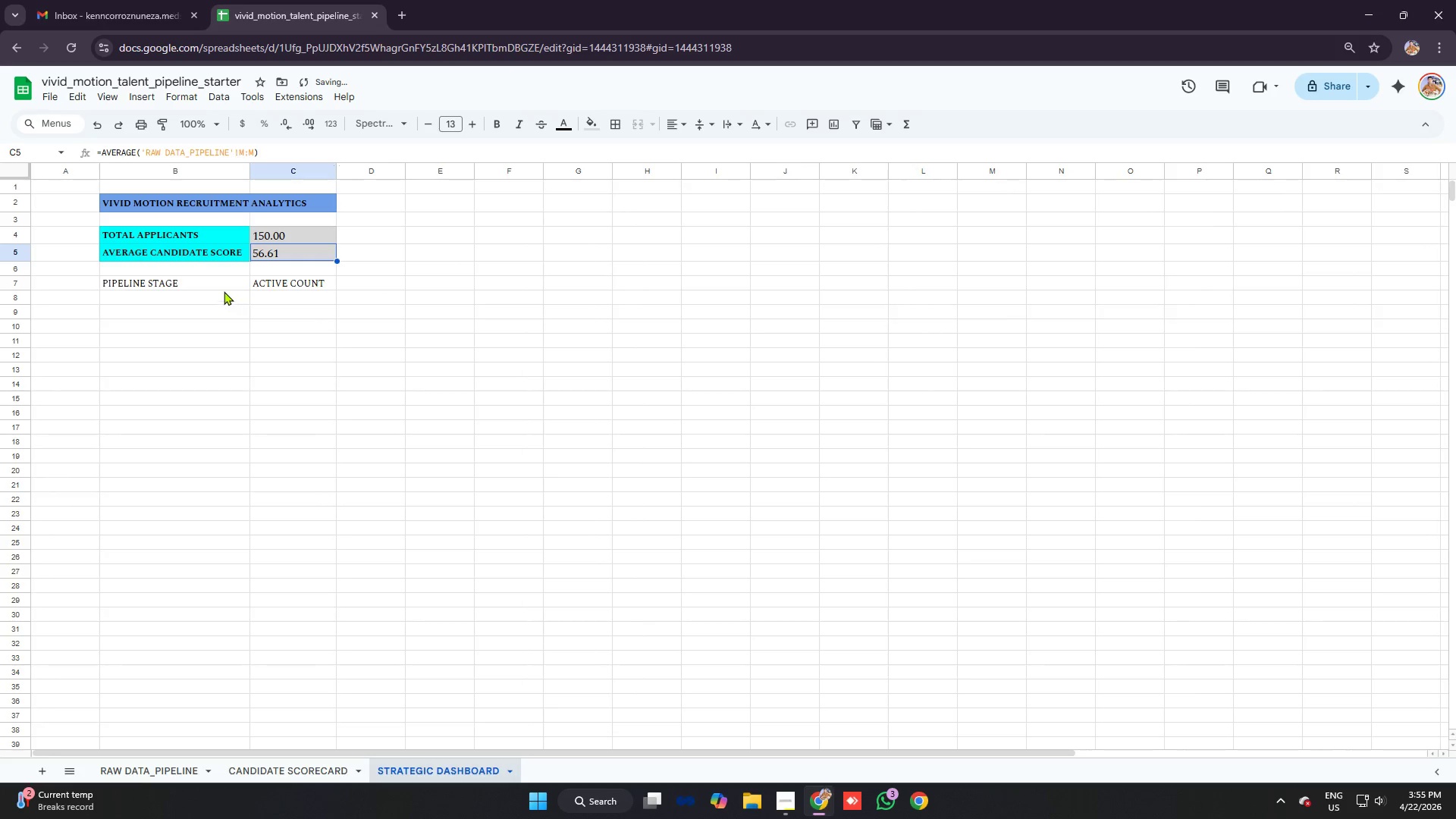 
left_click([221, 290])
 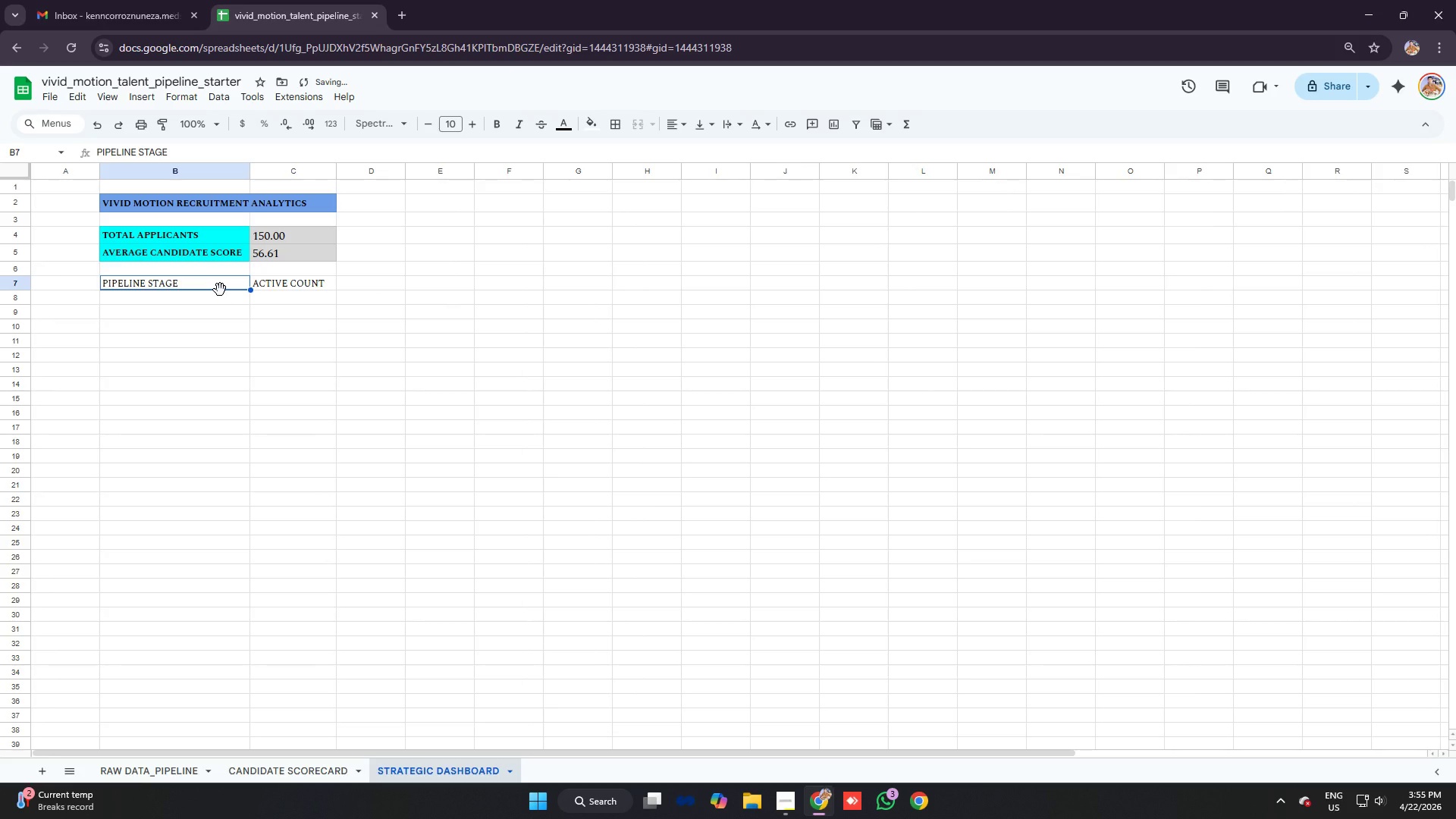 
left_click_drag(start_coordinate=[220, 290], to_coordinate=[312, 290])
 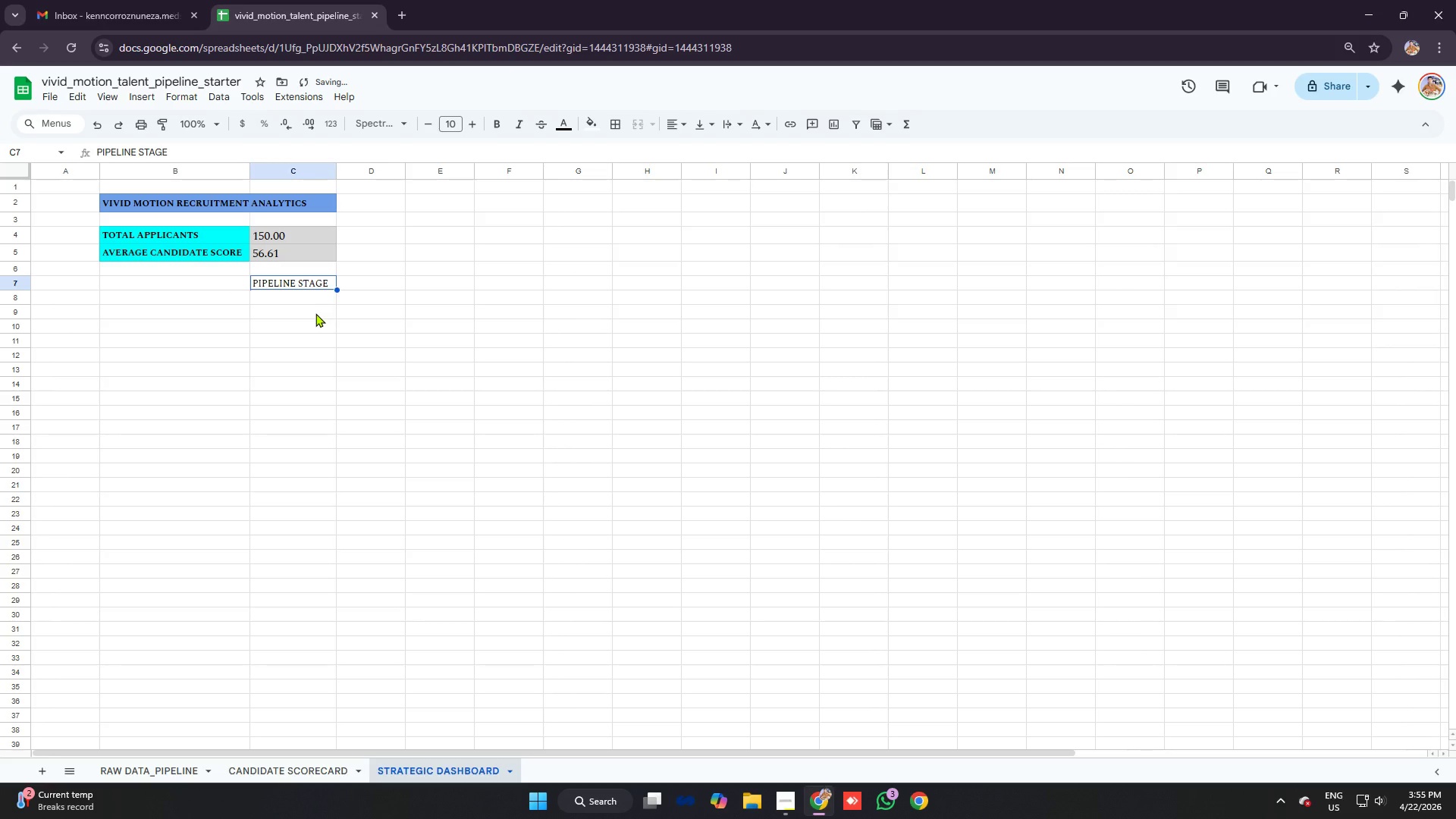 
key(Control+Z)
 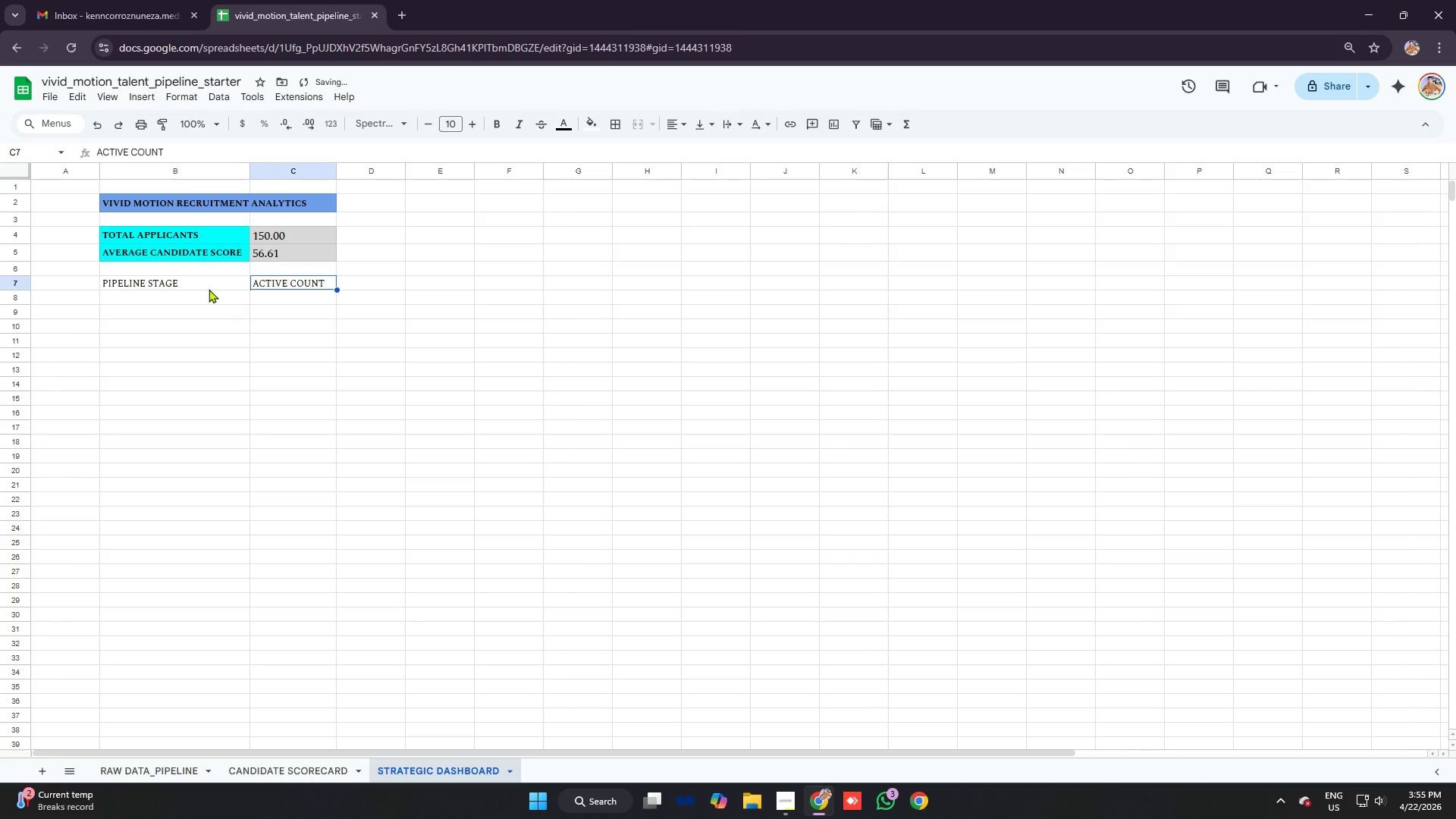 
left_click([203, 284])
 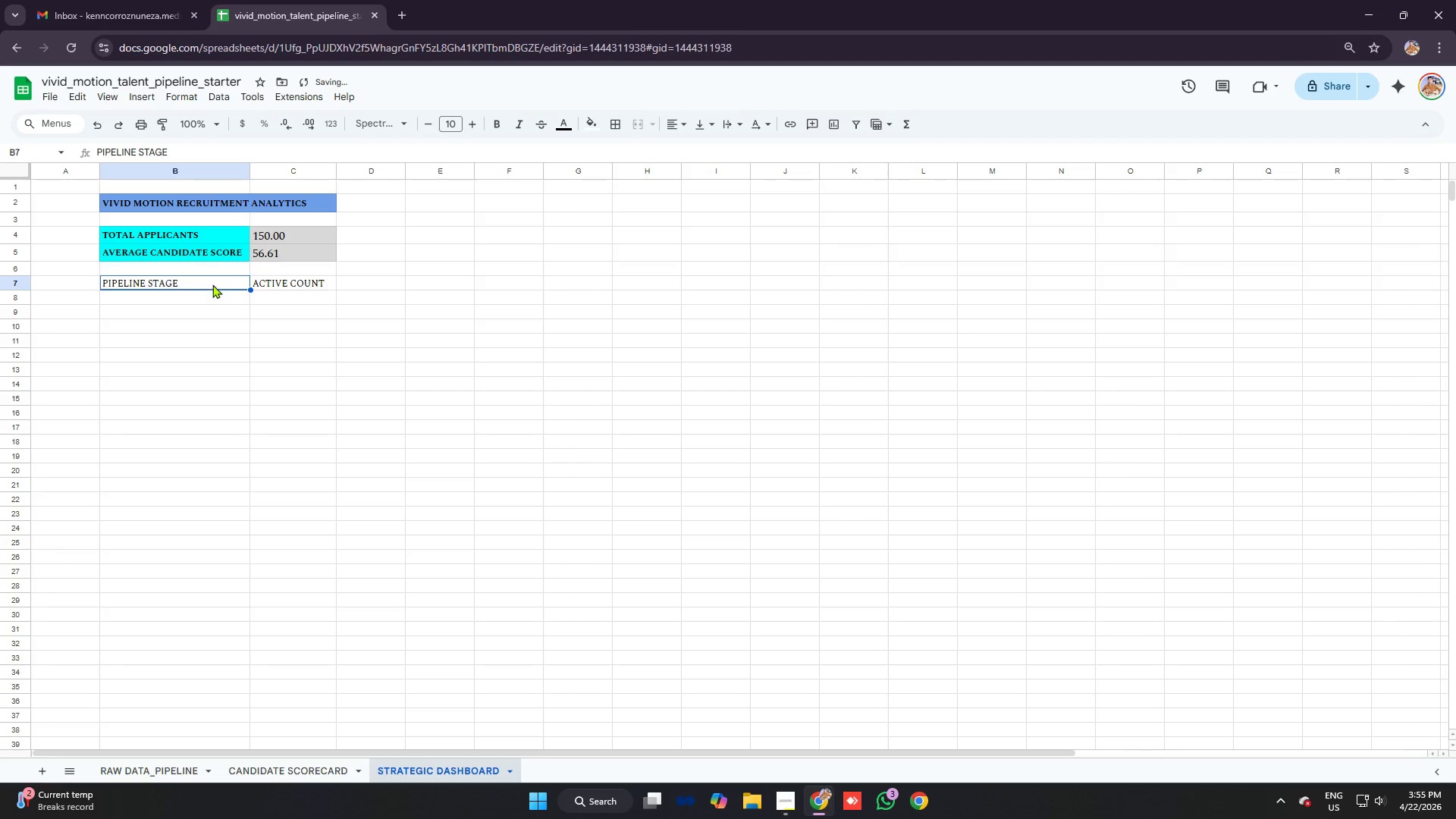 
left_click_drag(start_coordinate=[212, 284], to_coordinate=[287, 286])
 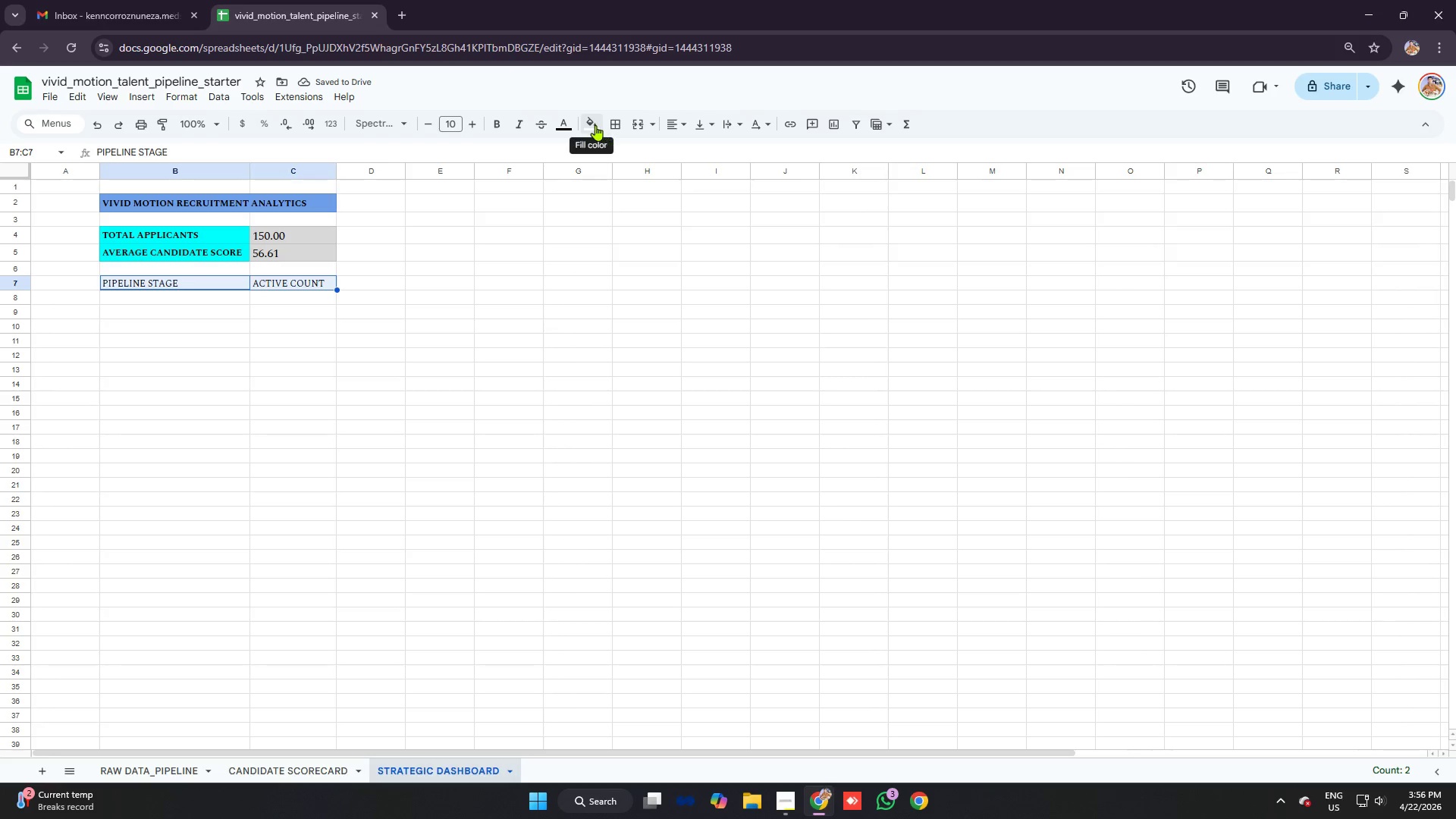 
left_click([595, 125])
 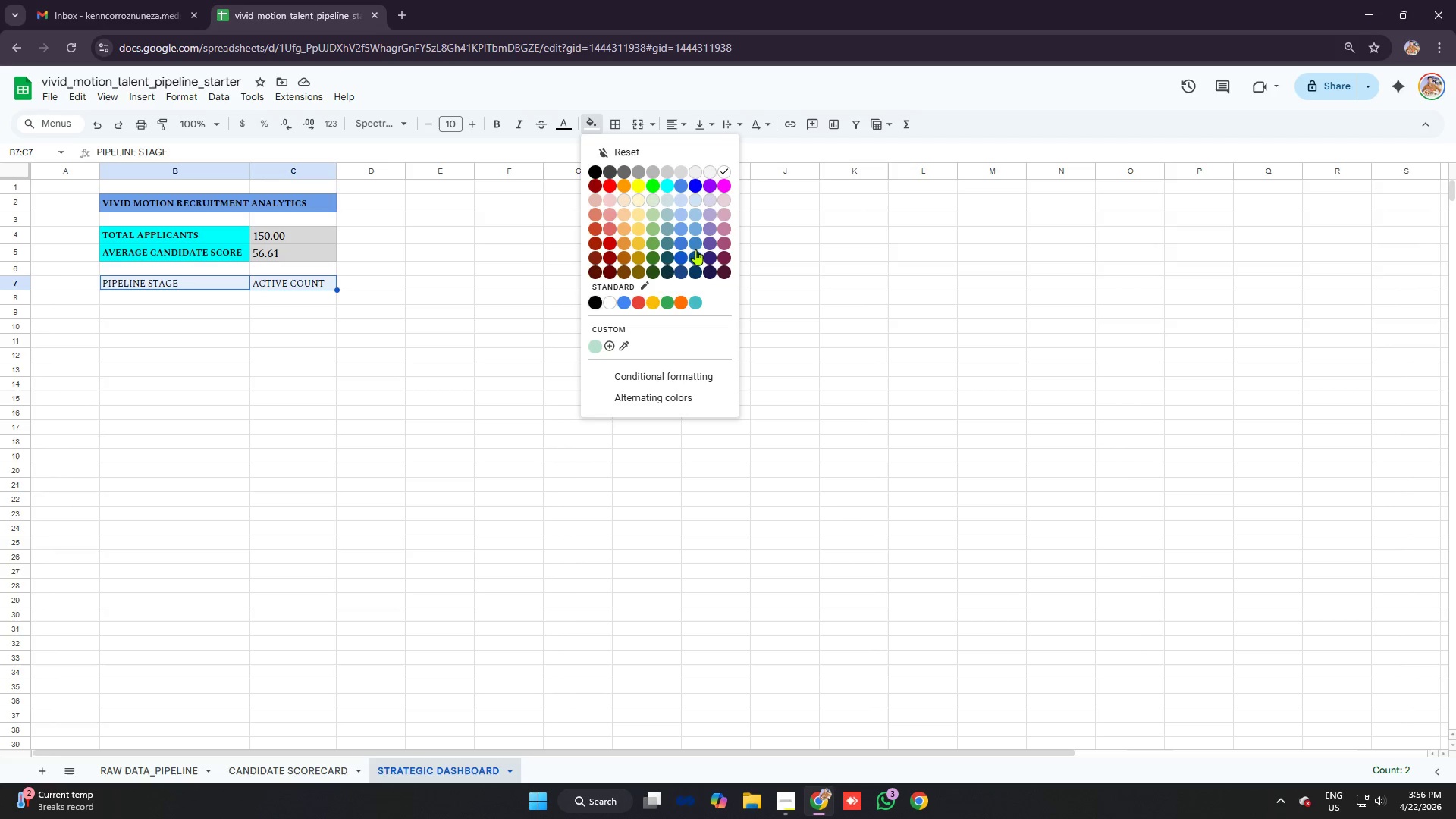 
left_click([682, 227])
 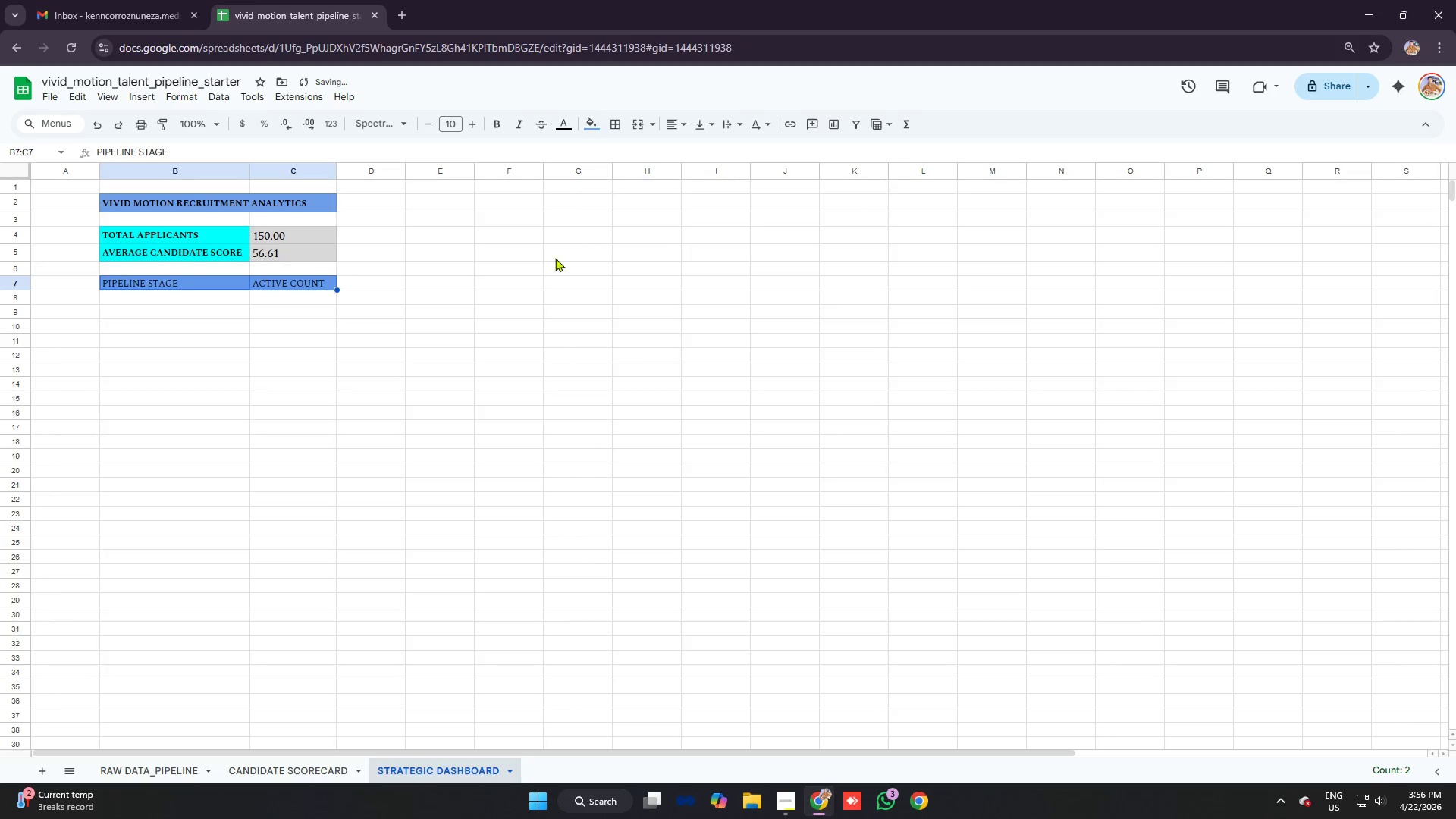 
left_click([491, 265])
 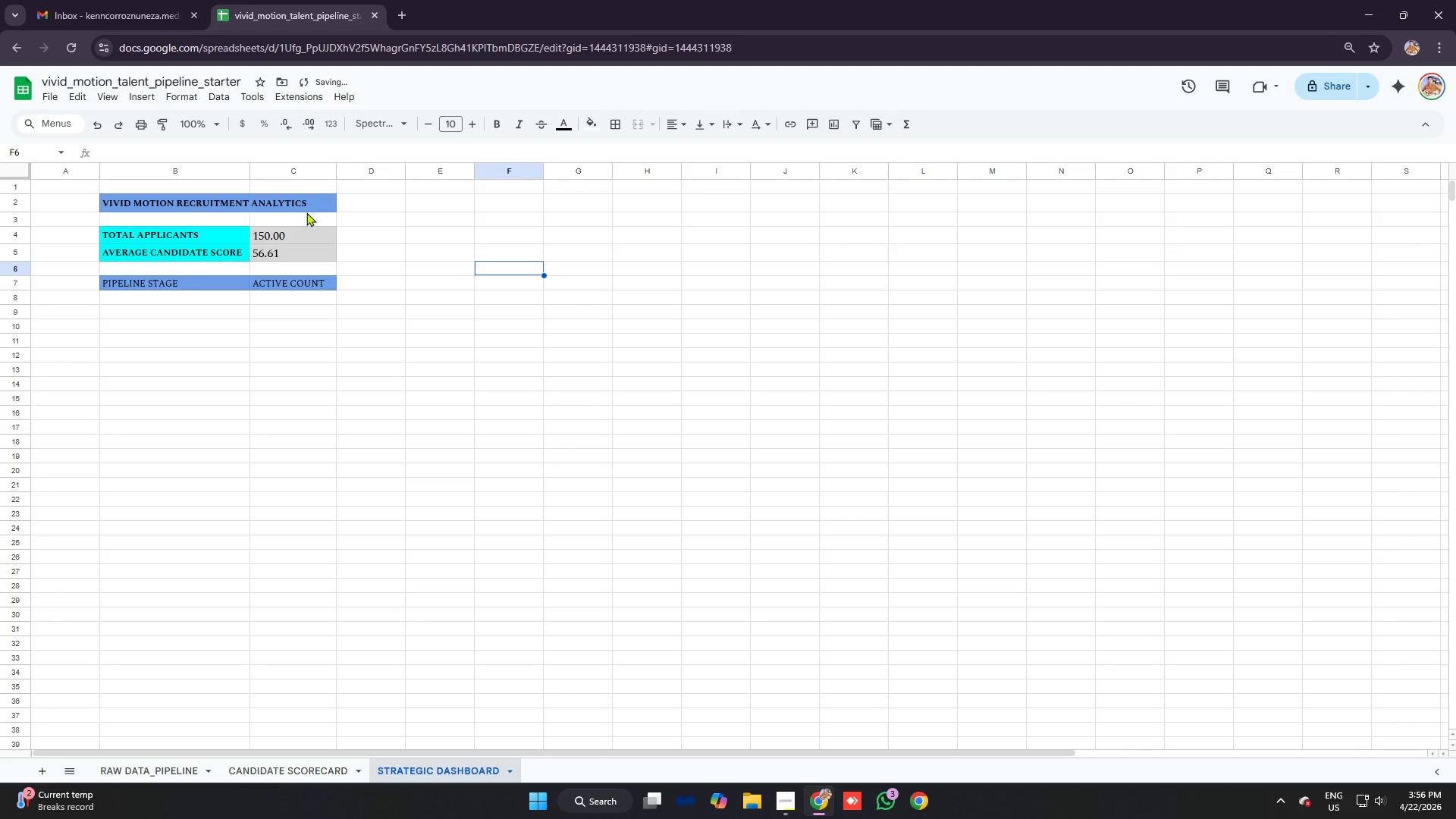 
left_click([306, 202])
 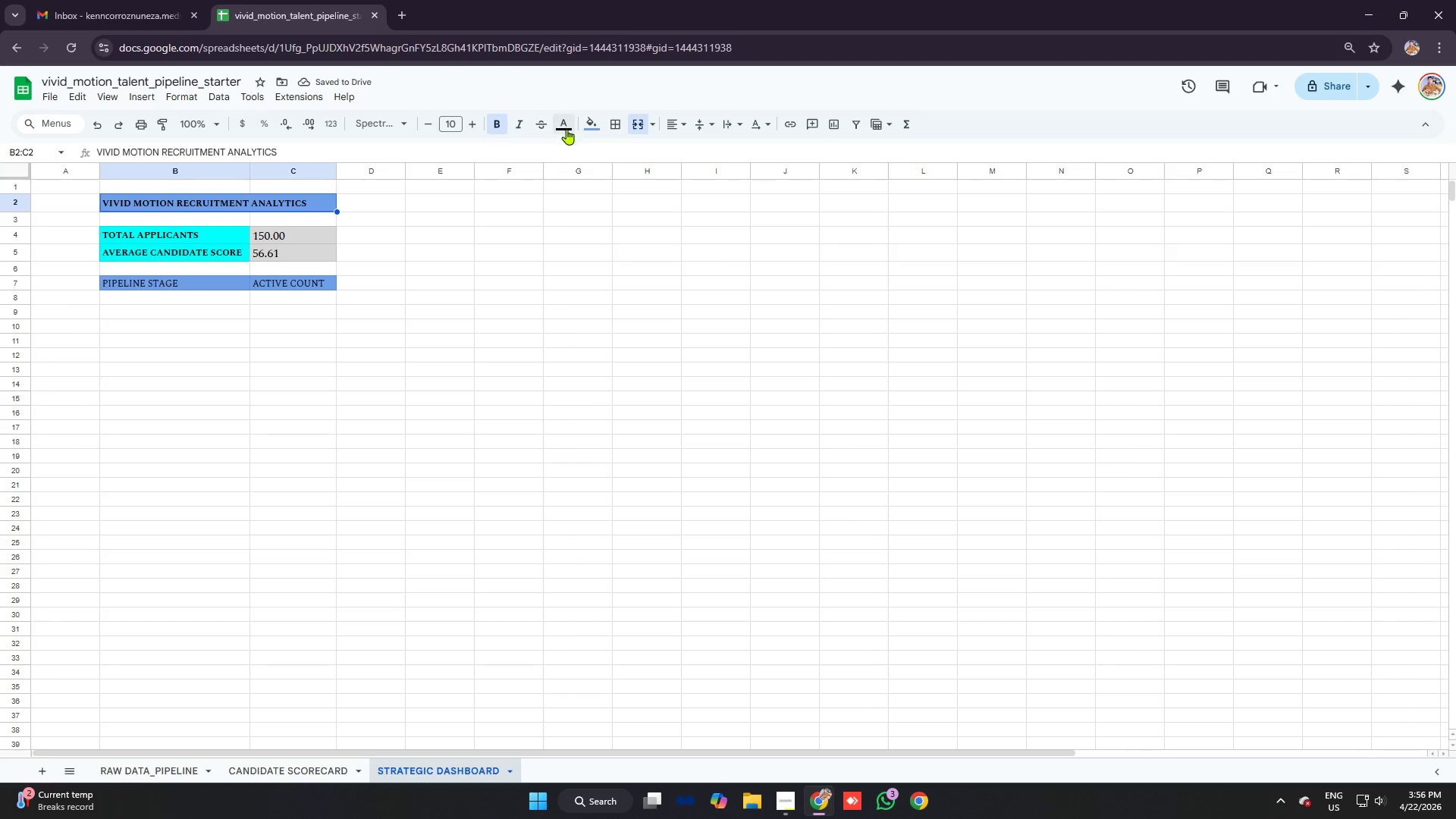 
left_click([595, 122])
 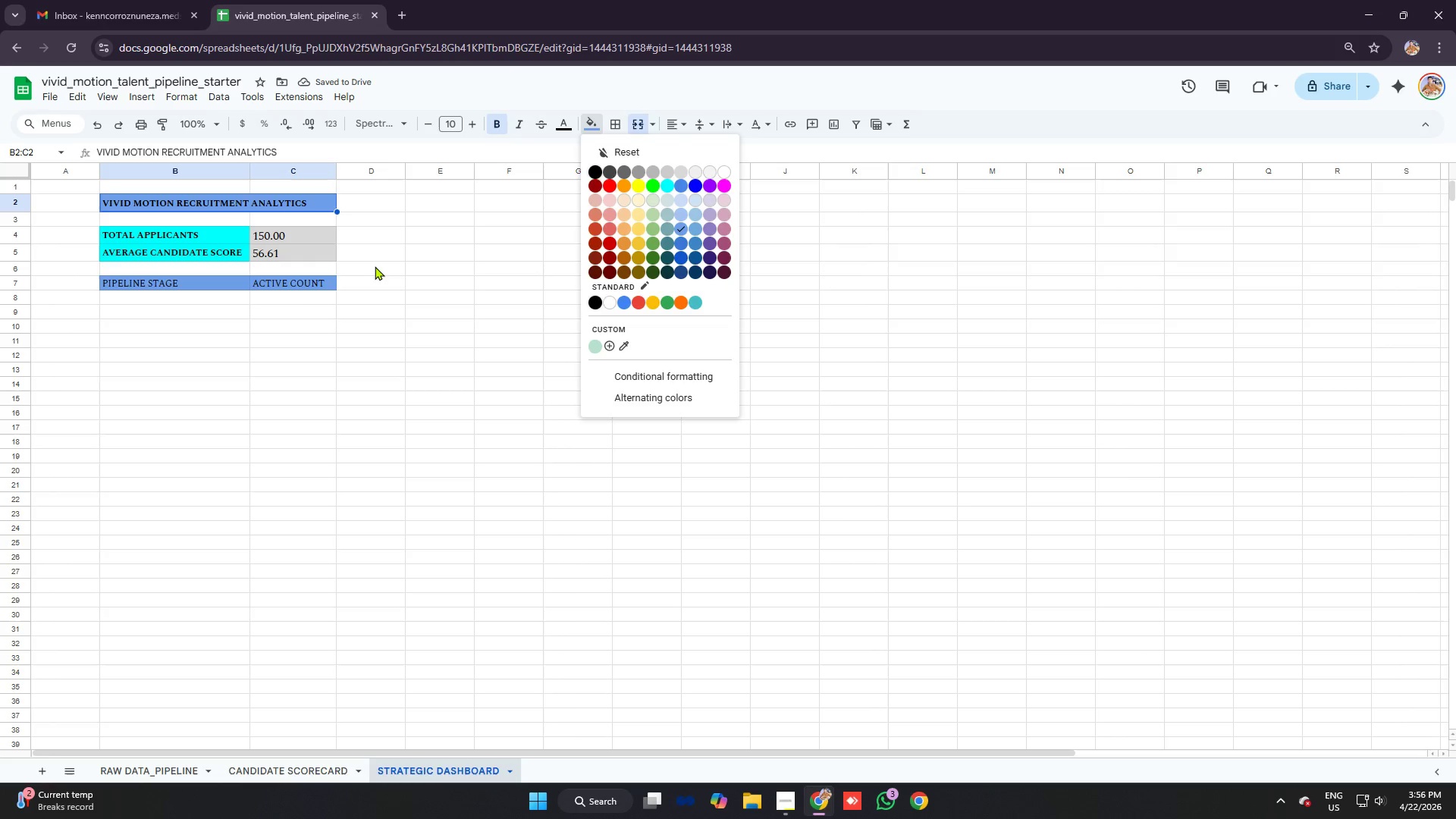 
left_click([316, 280])
 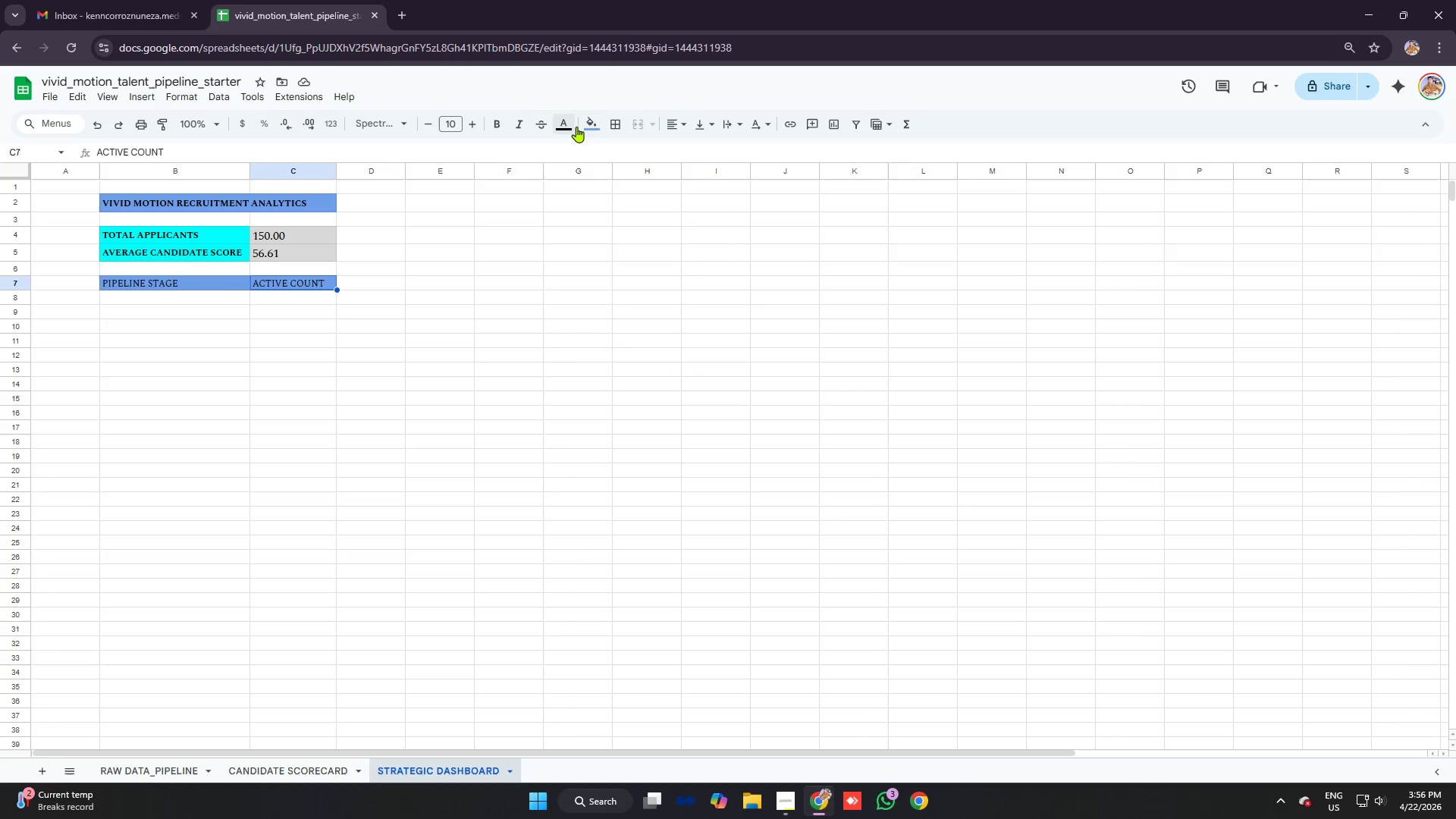 
left_click([595, 122])
 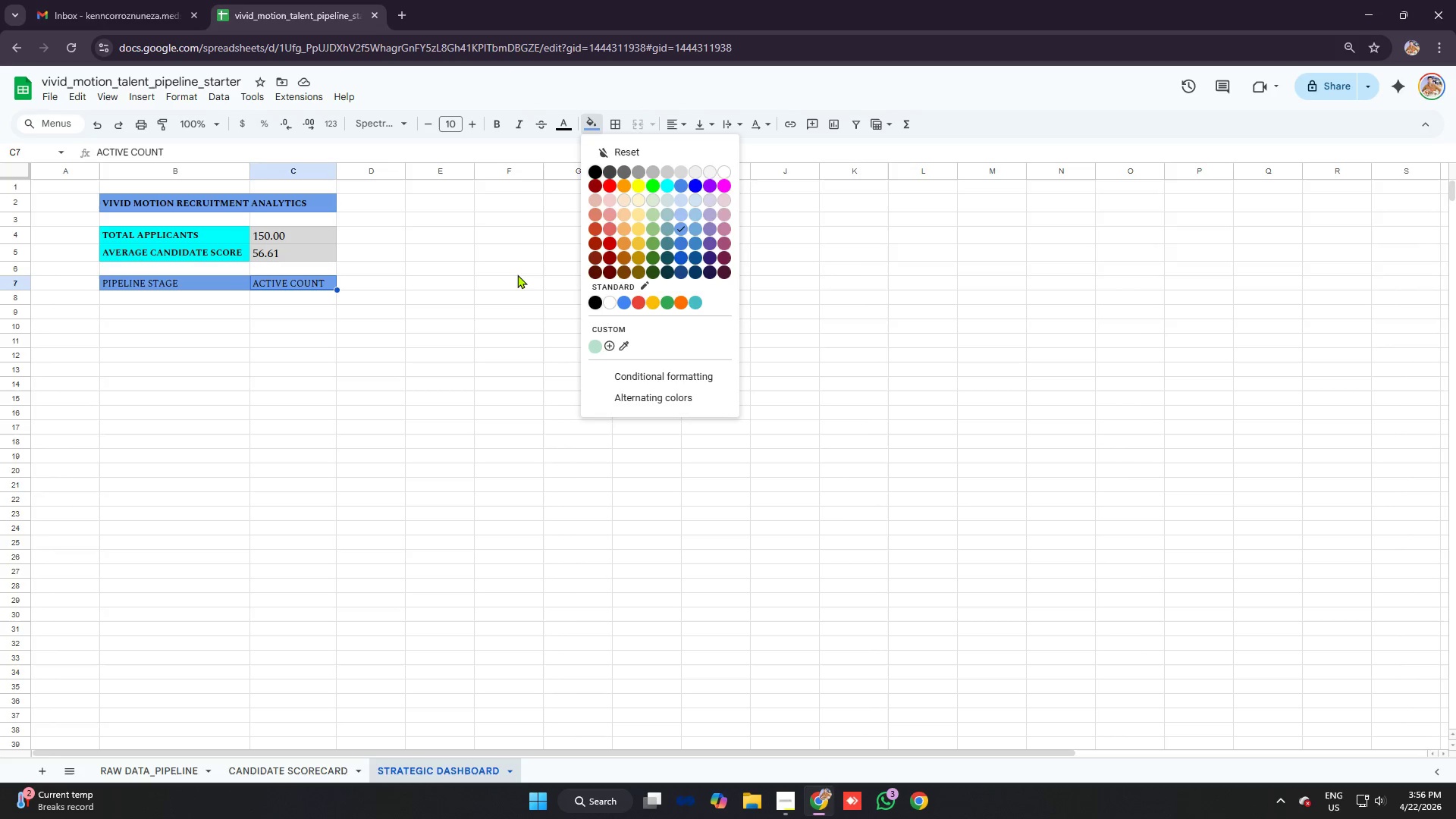 
left_click([346, 303])
 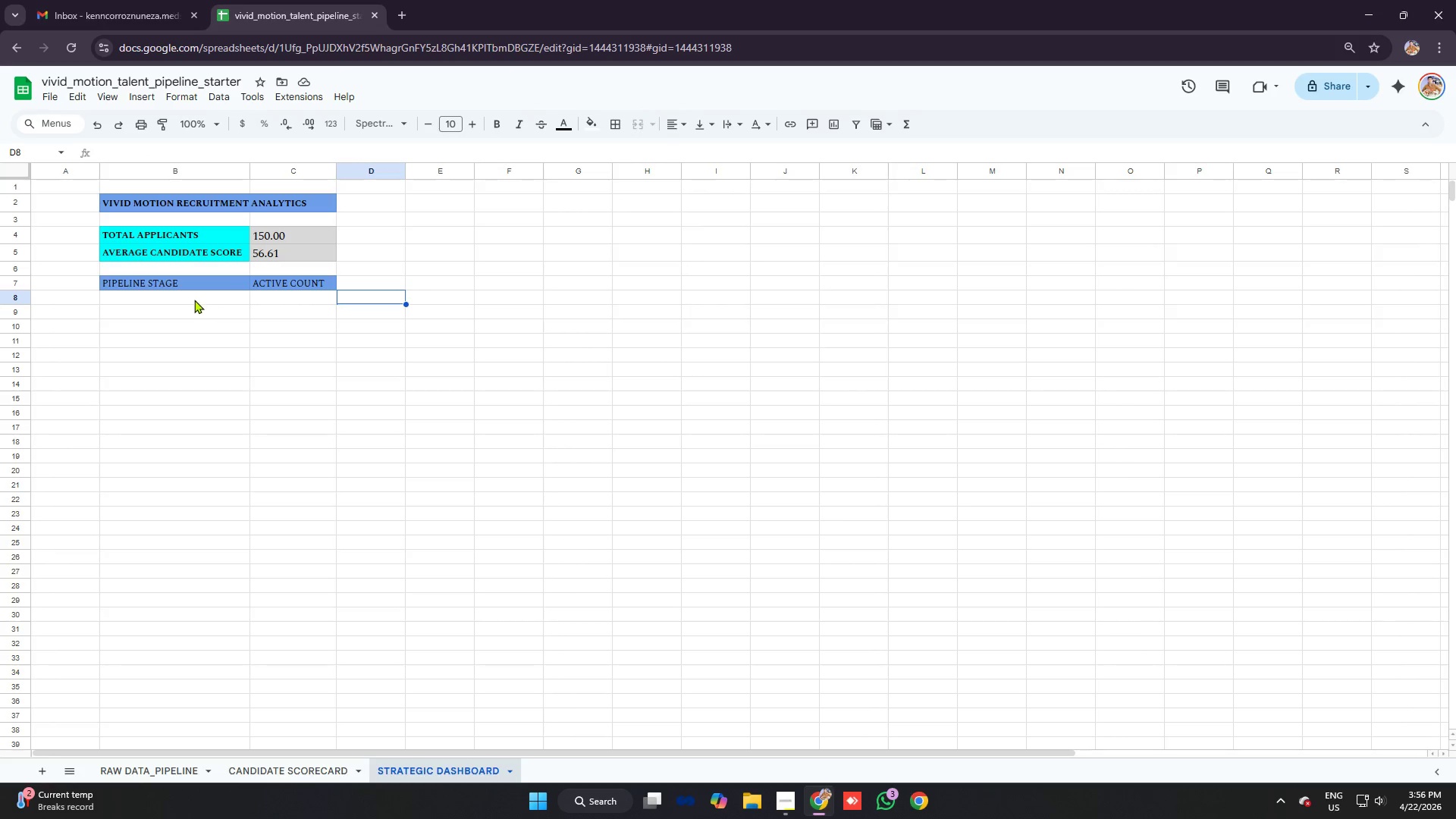 
left_click([194, 299])
 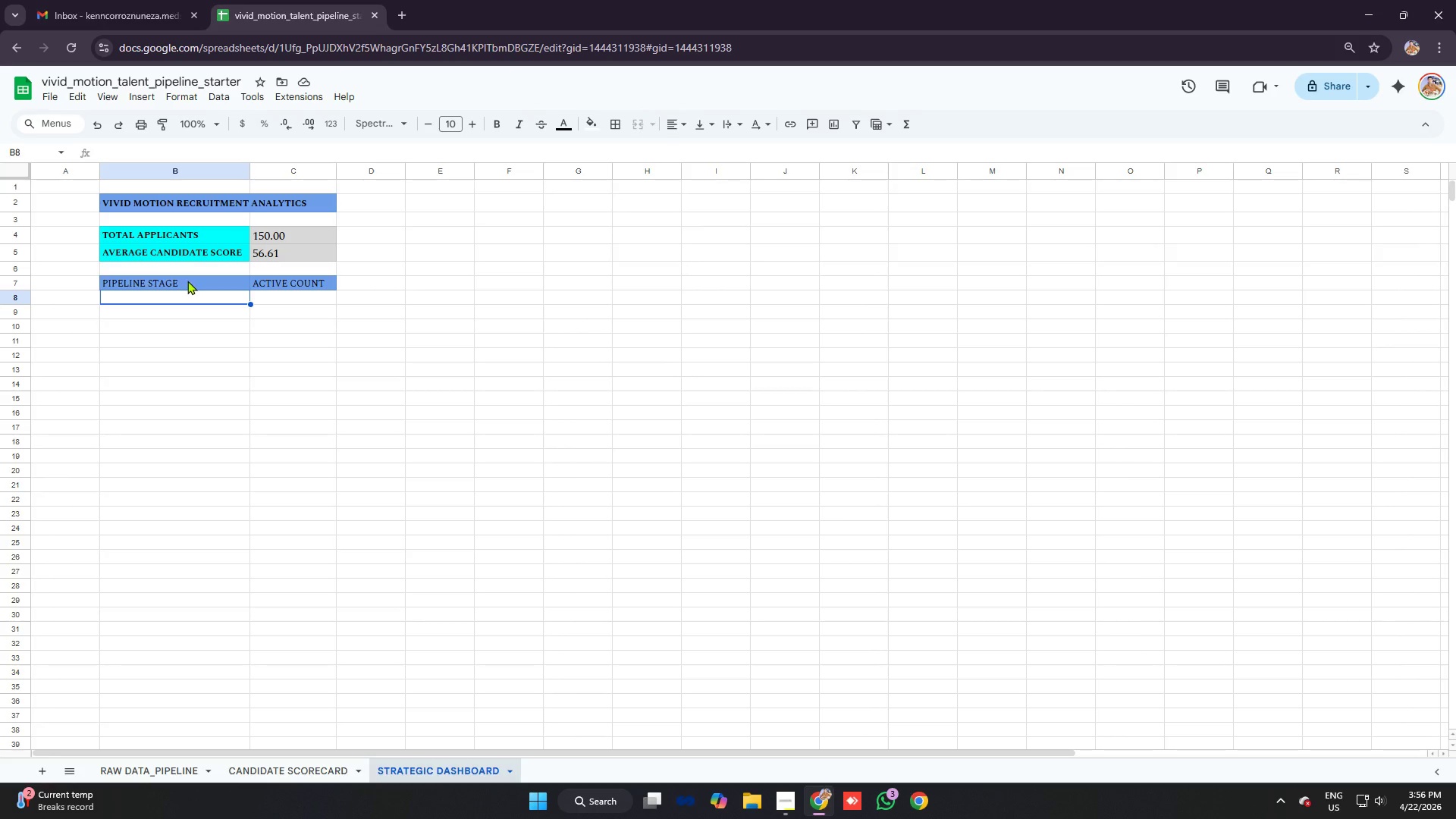 
left_click_drag(start_coordinate=[187, 281], to_coordinate=[292, 281])
 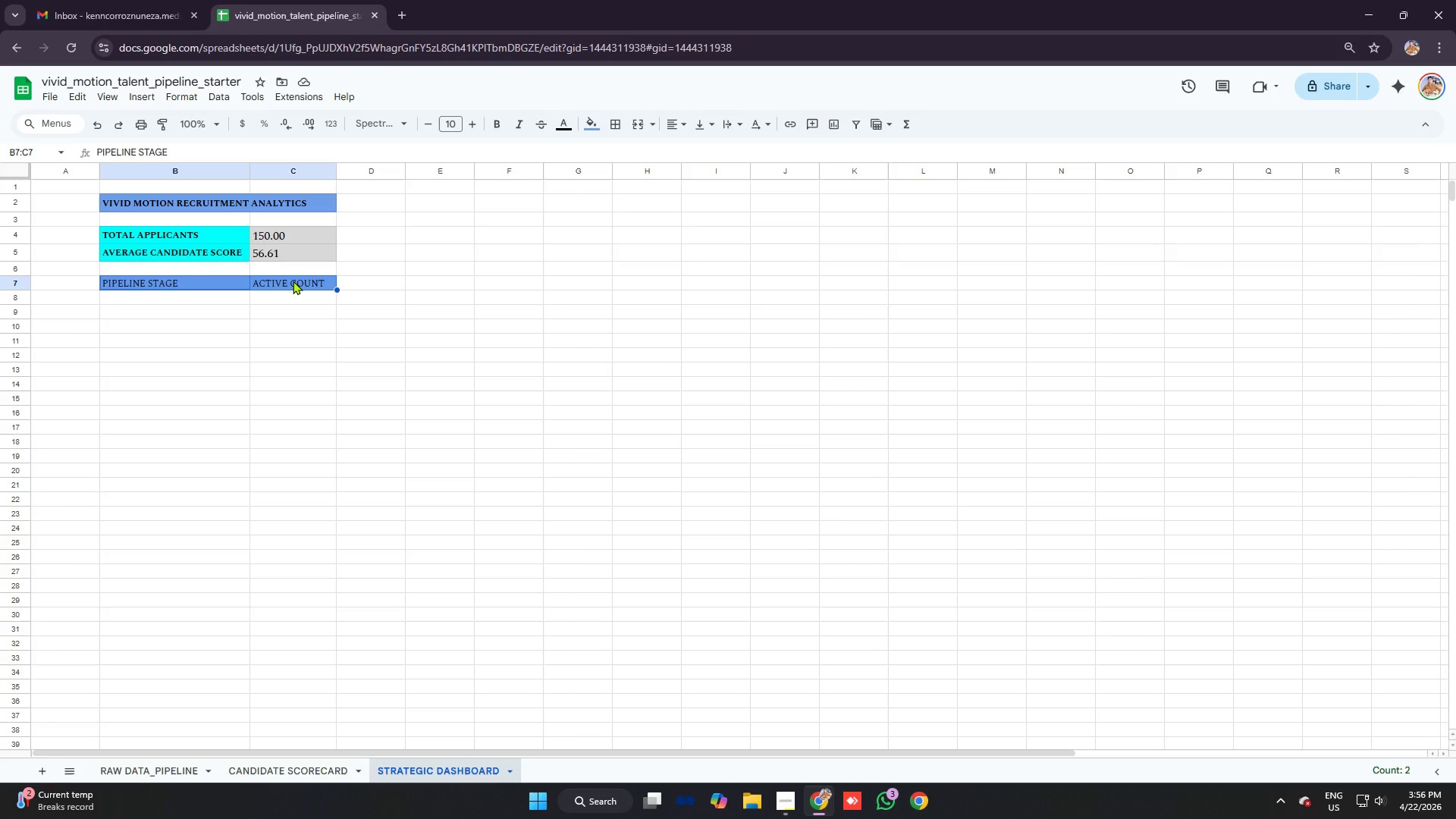 
key(Control+B)
 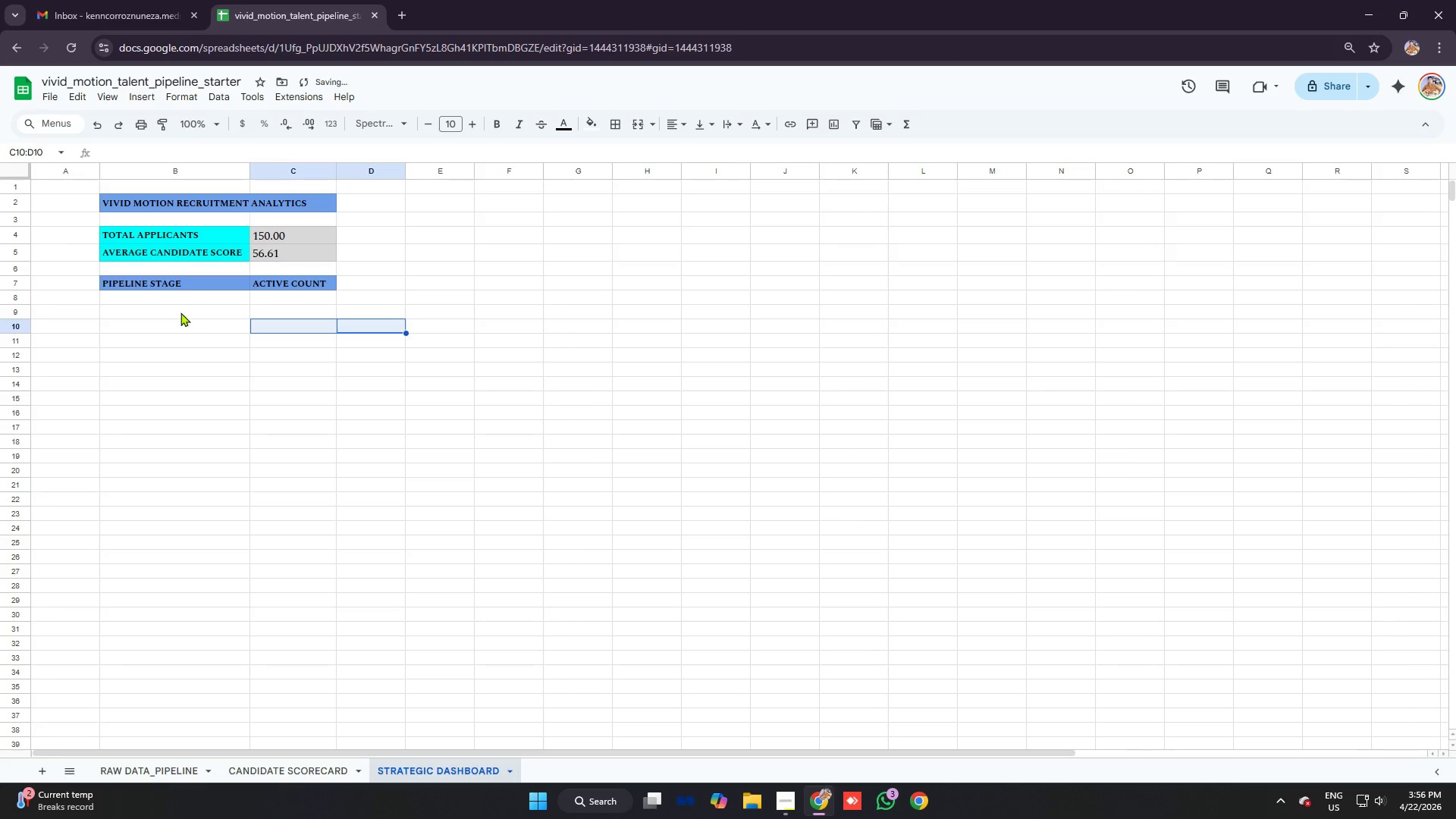 
left_click([177, 298])
 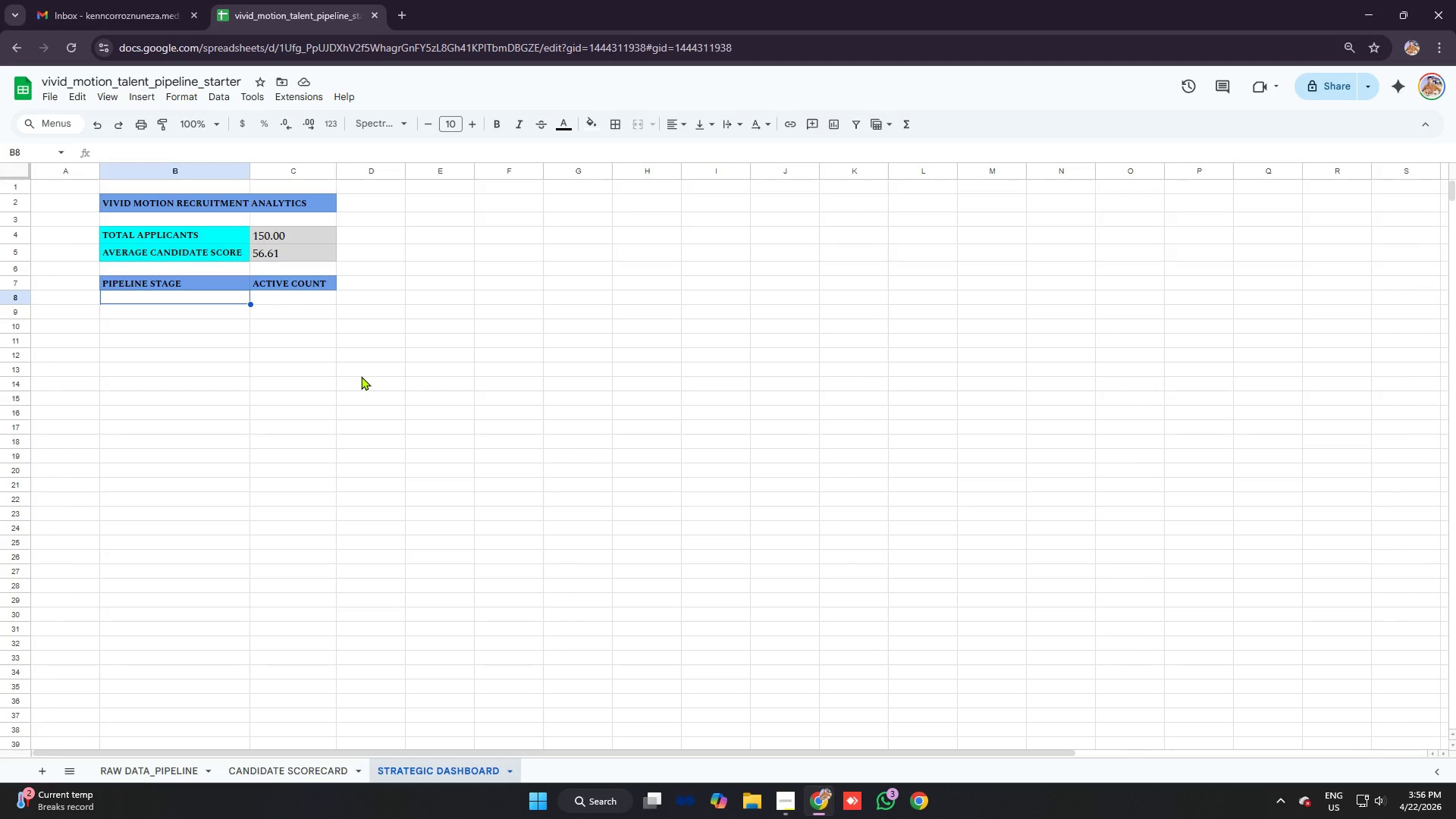 
wait(9.7)
 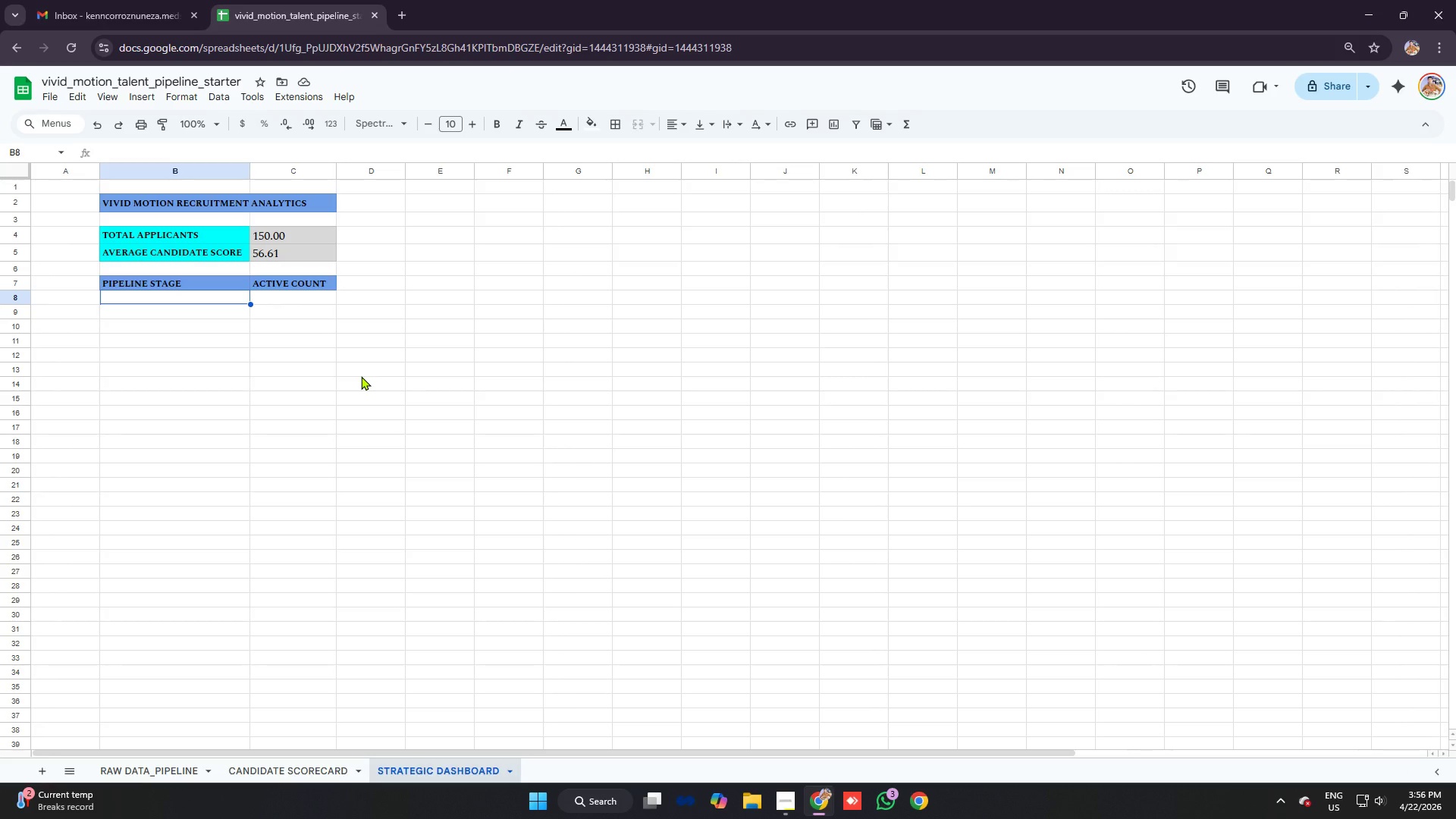 
type(Portfolio Revui)
key(Backspace)
type(ew)
 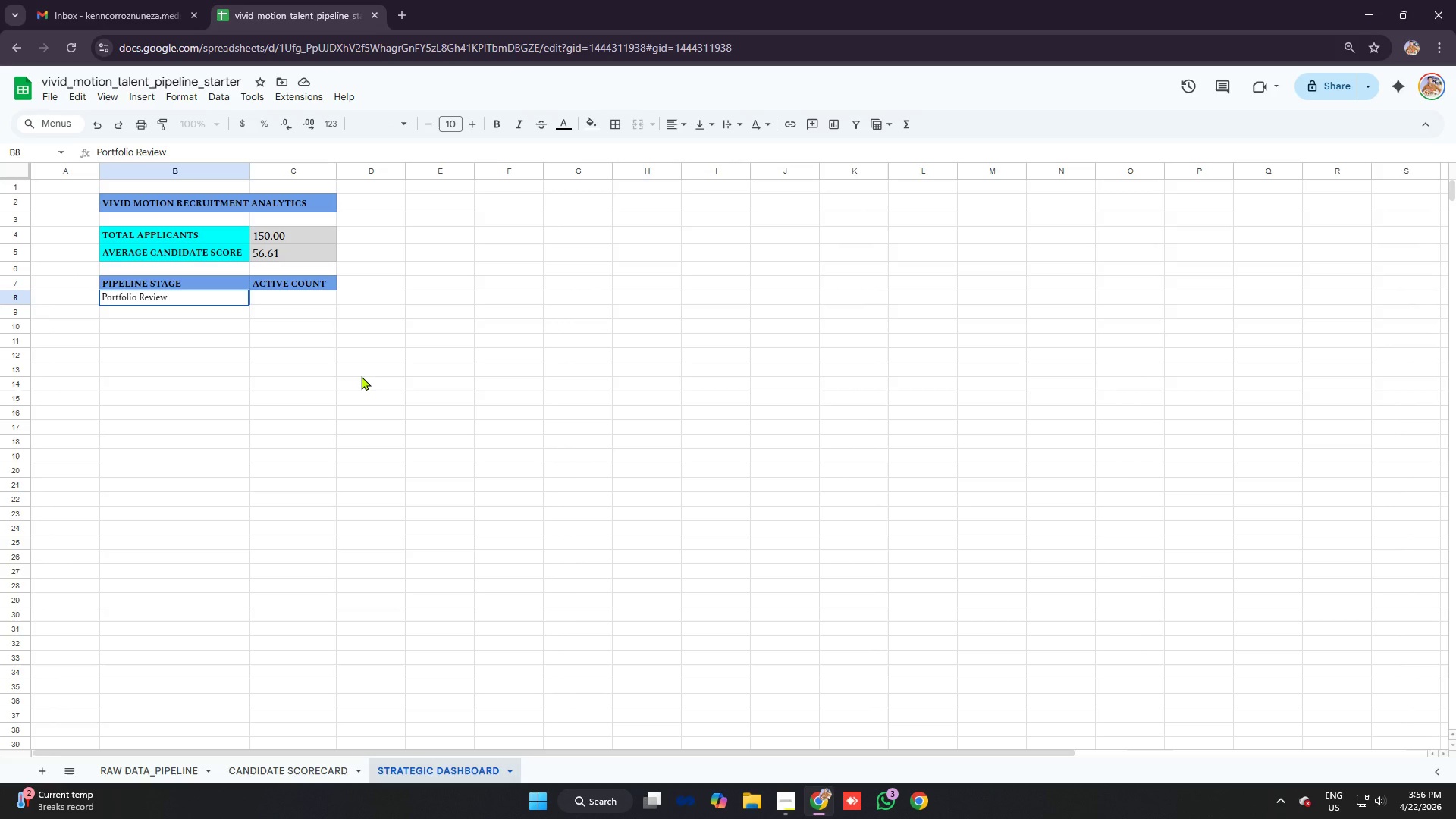 
key(Enter)
 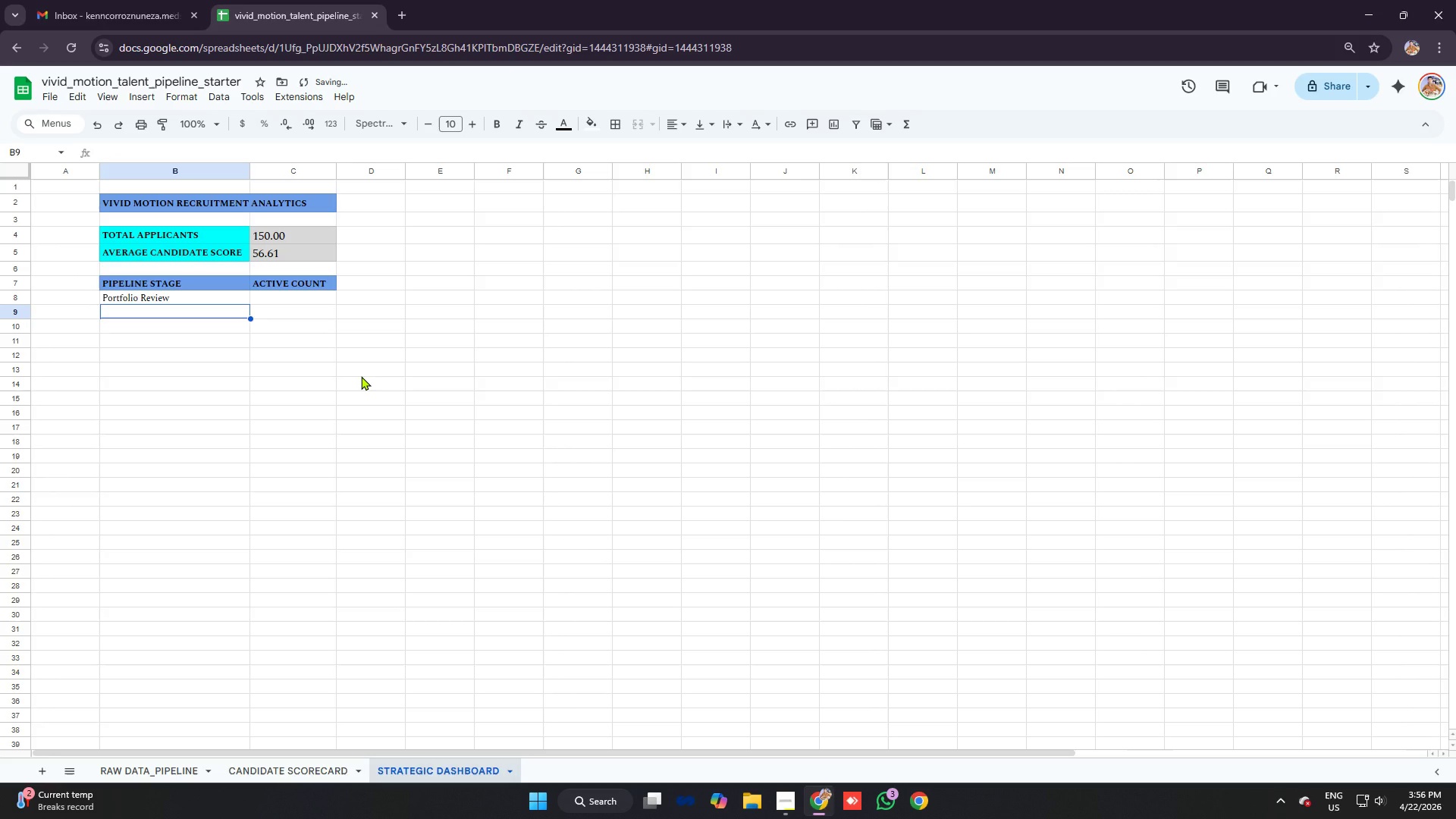 
type(init)
key(Backspace)
key(Backspace)
key(Backspace)
key(Backspace)
key(Backspace)
type(Initial Interview)
 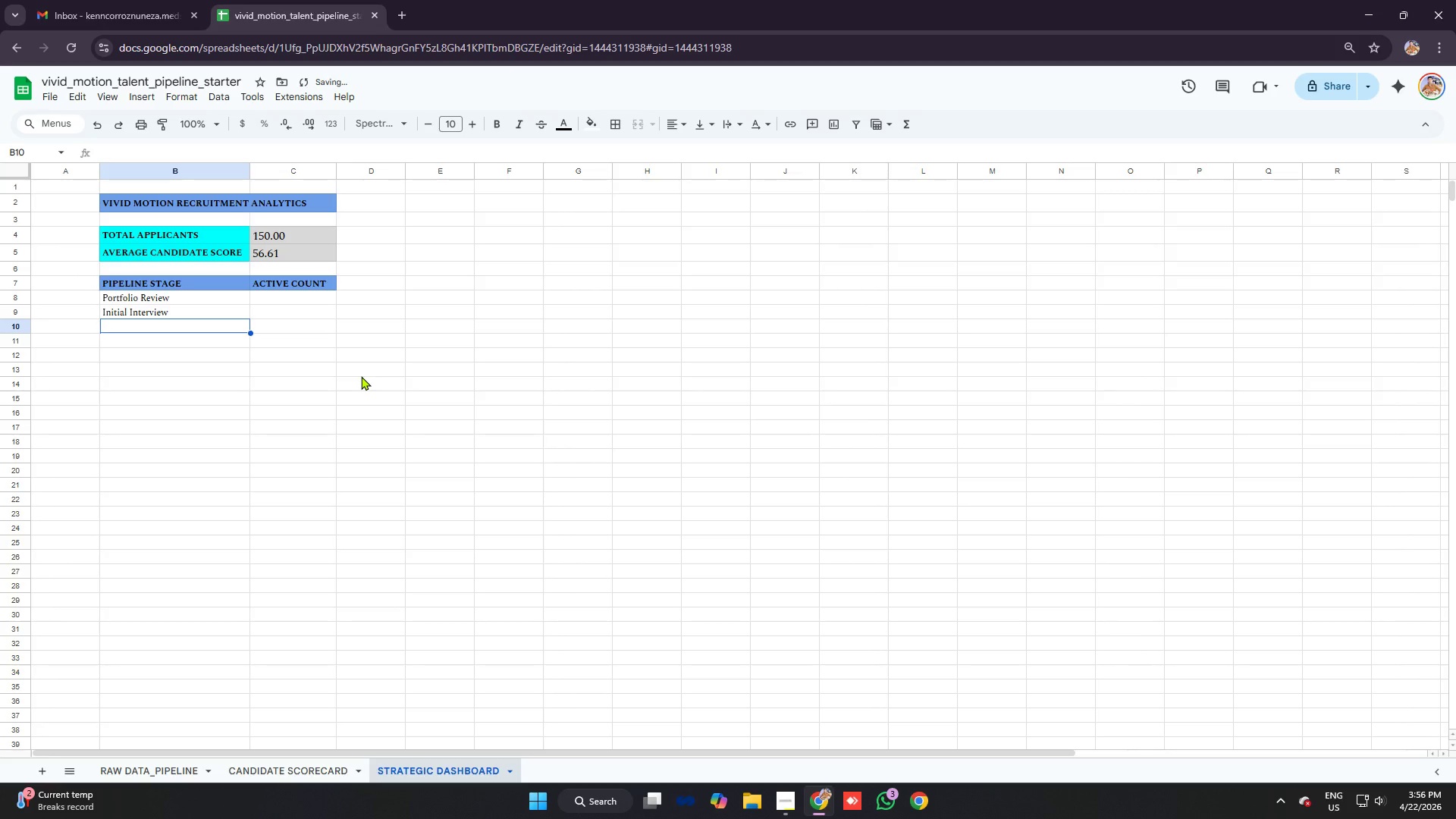 
 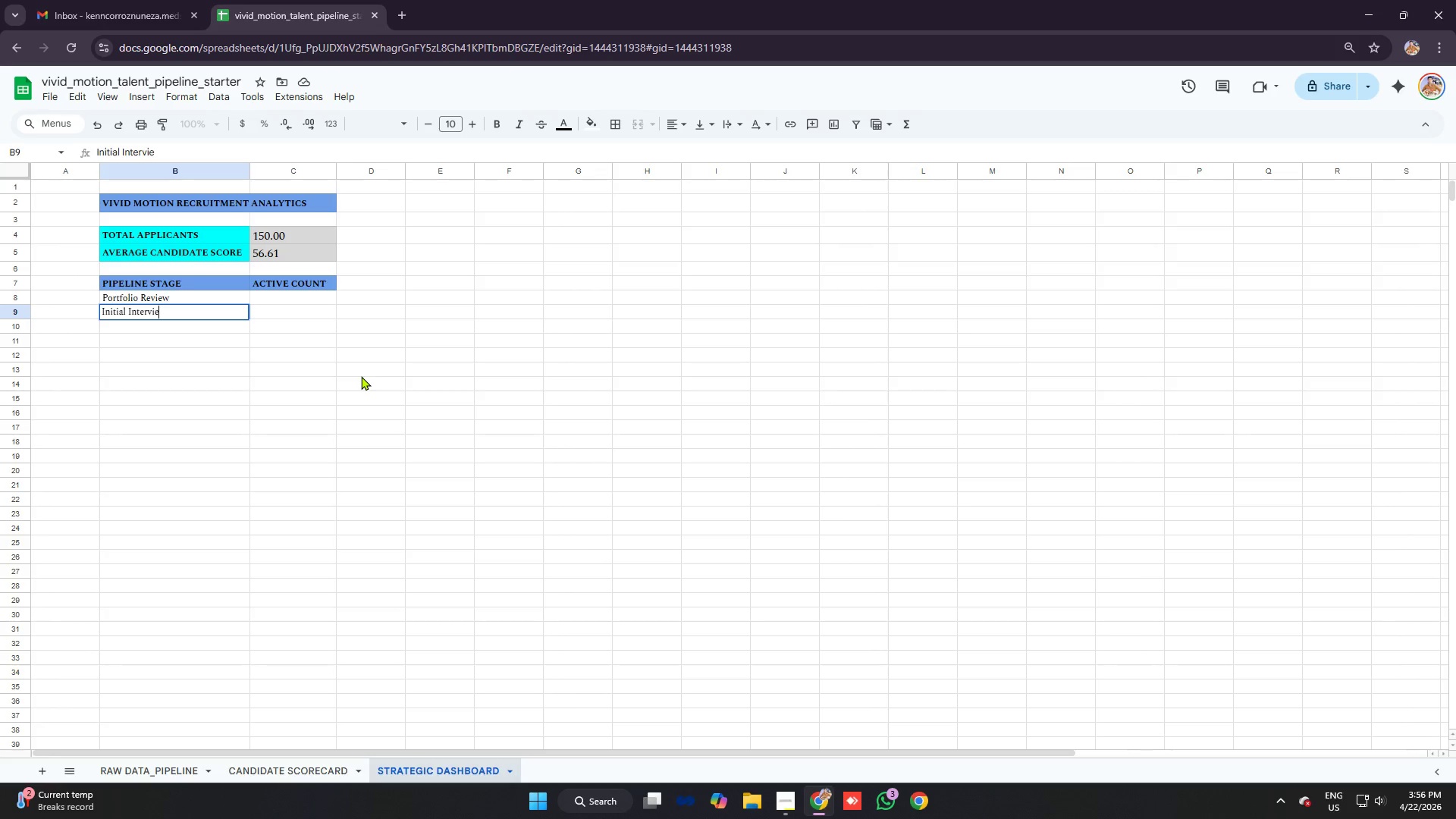 
key(Enter)
 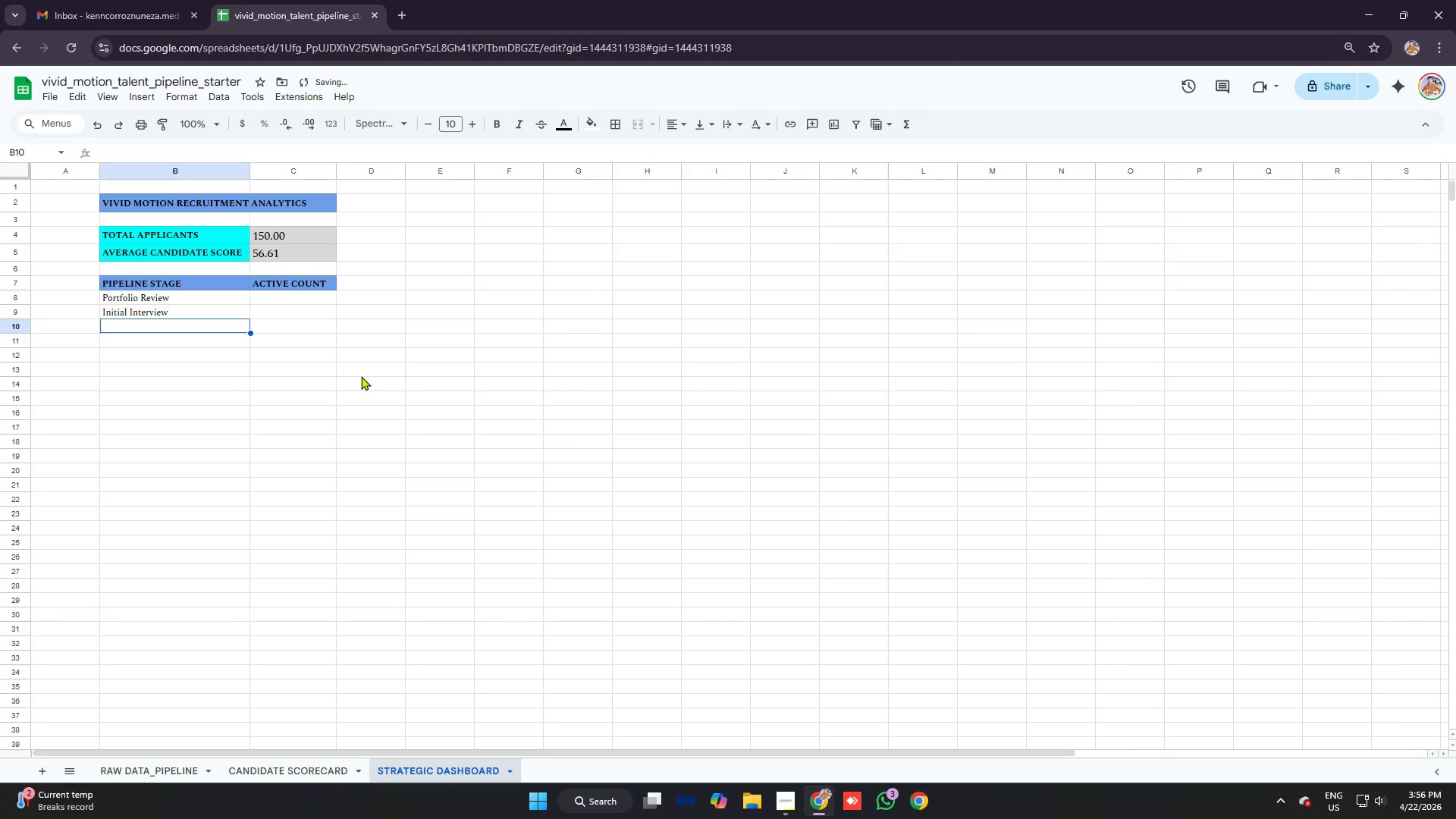 
type(Technical tria)
key(Backspace)
key(Backspace)
key(Backspace)
key(Backspace)
type(Trial)
 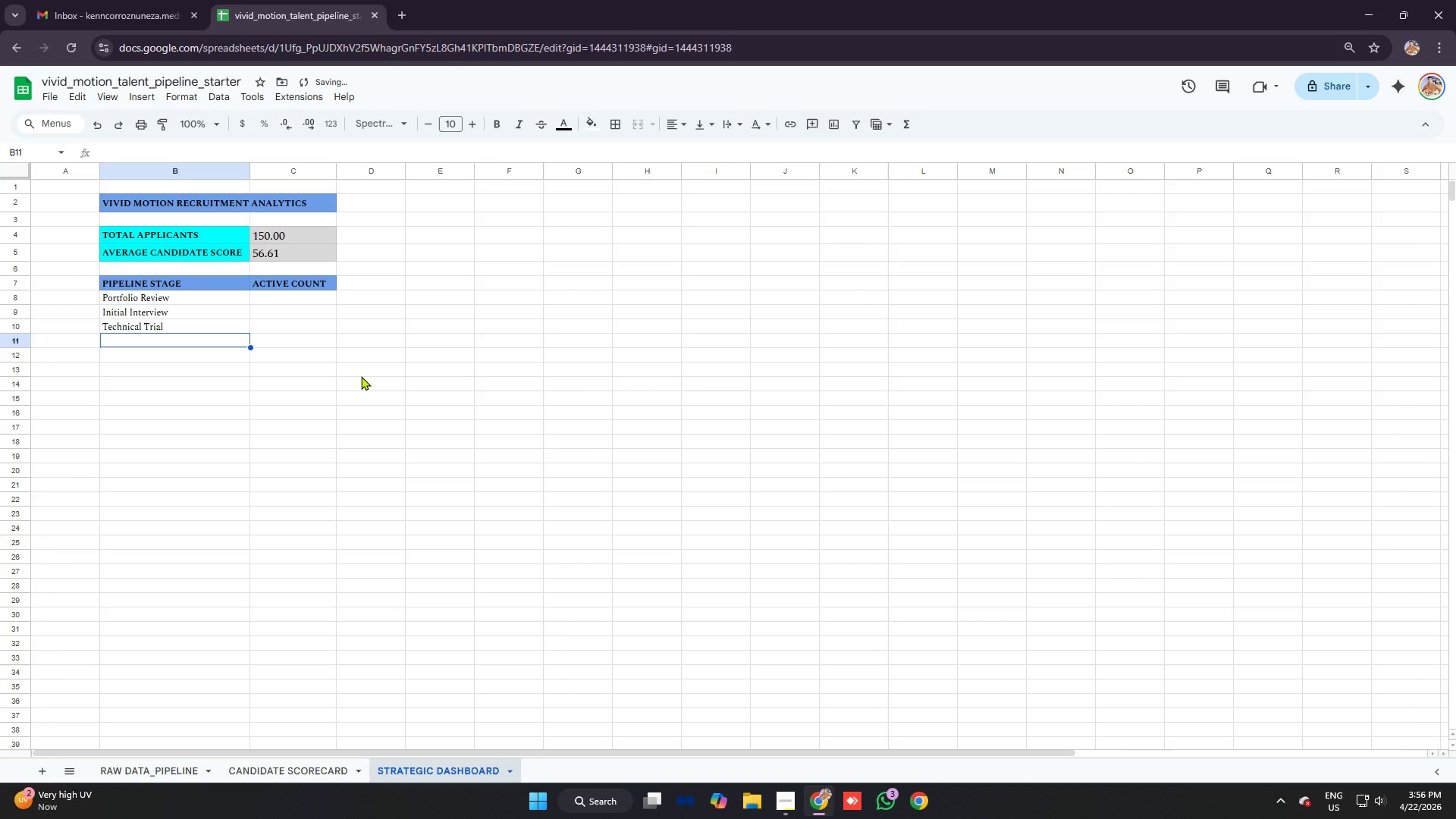 
 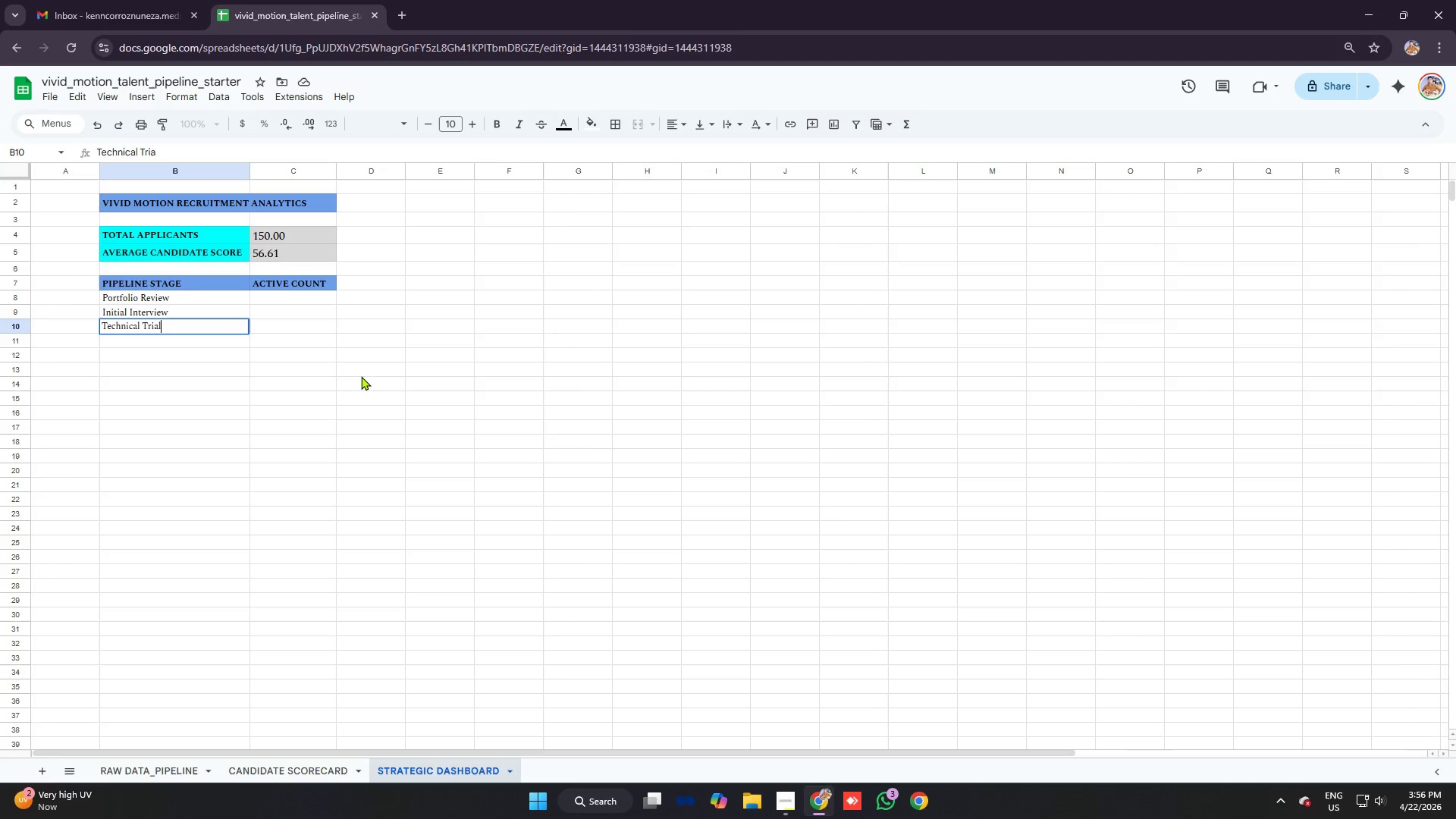 
key(Enter)
 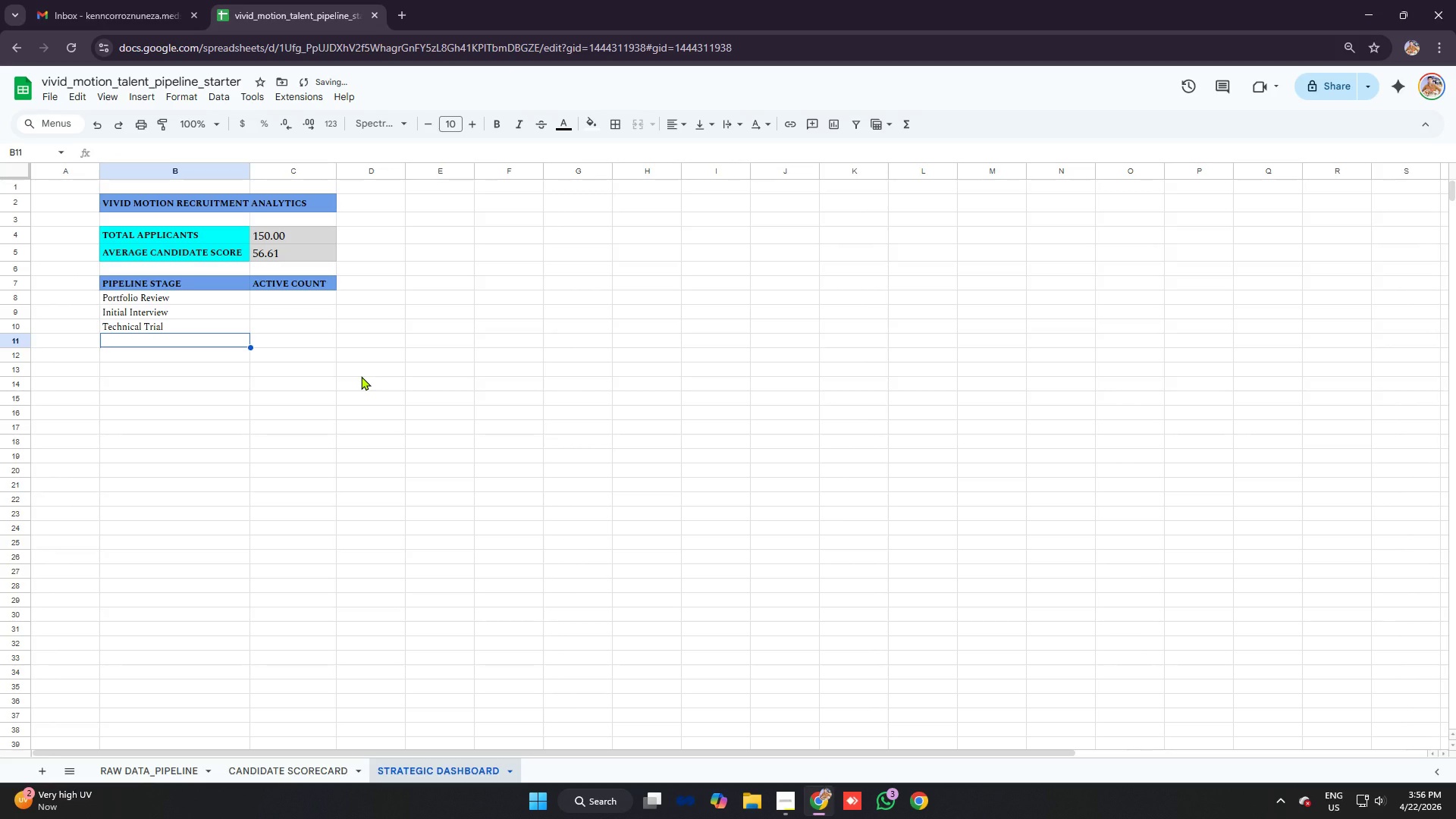 
type(Finsl)
key(Backspace)
key(Backspace)
type(al Intervoie)
key(Backspace)
key(Backspace)
type(ew)
 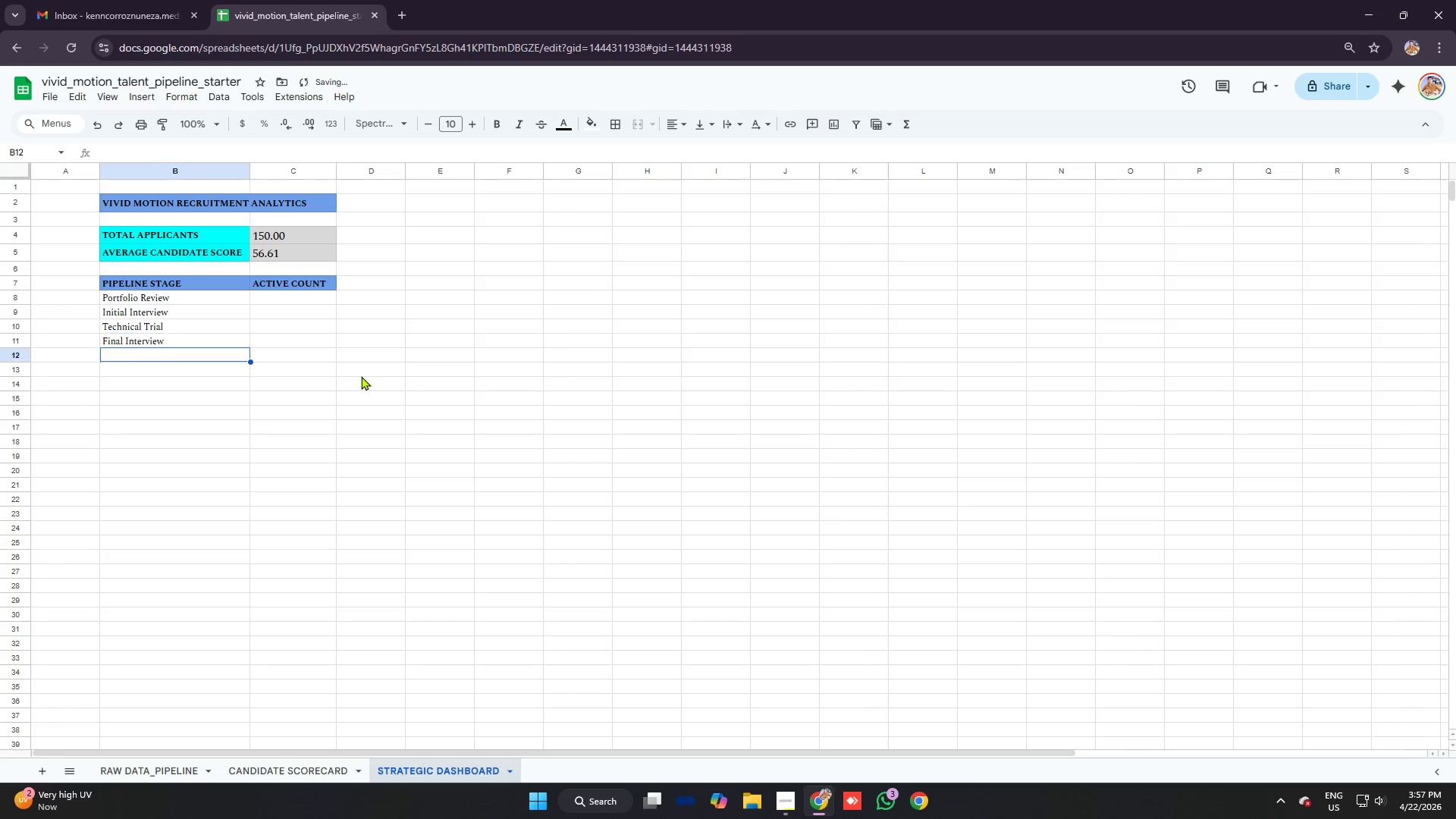 
 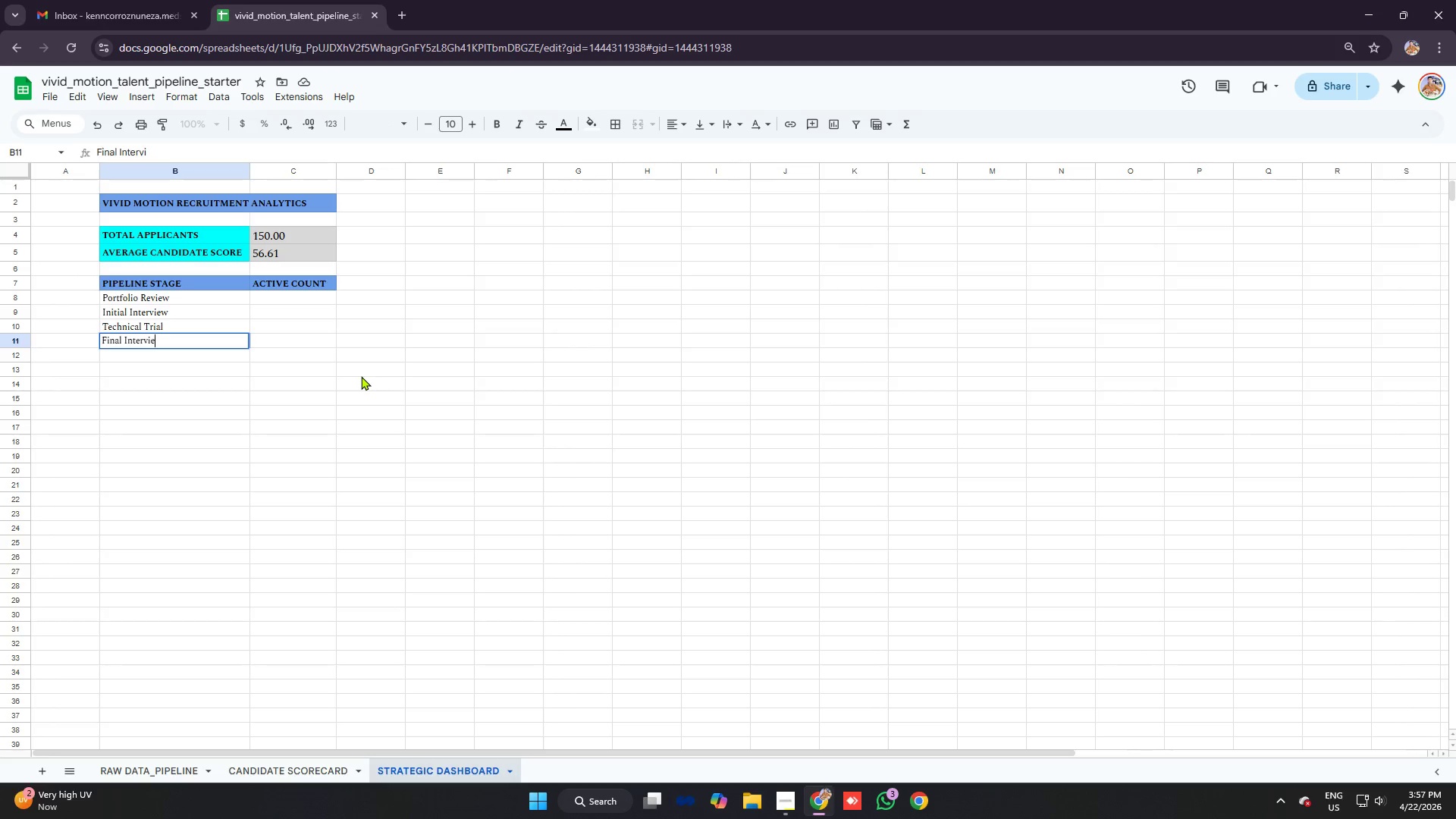 
key(Enter)
 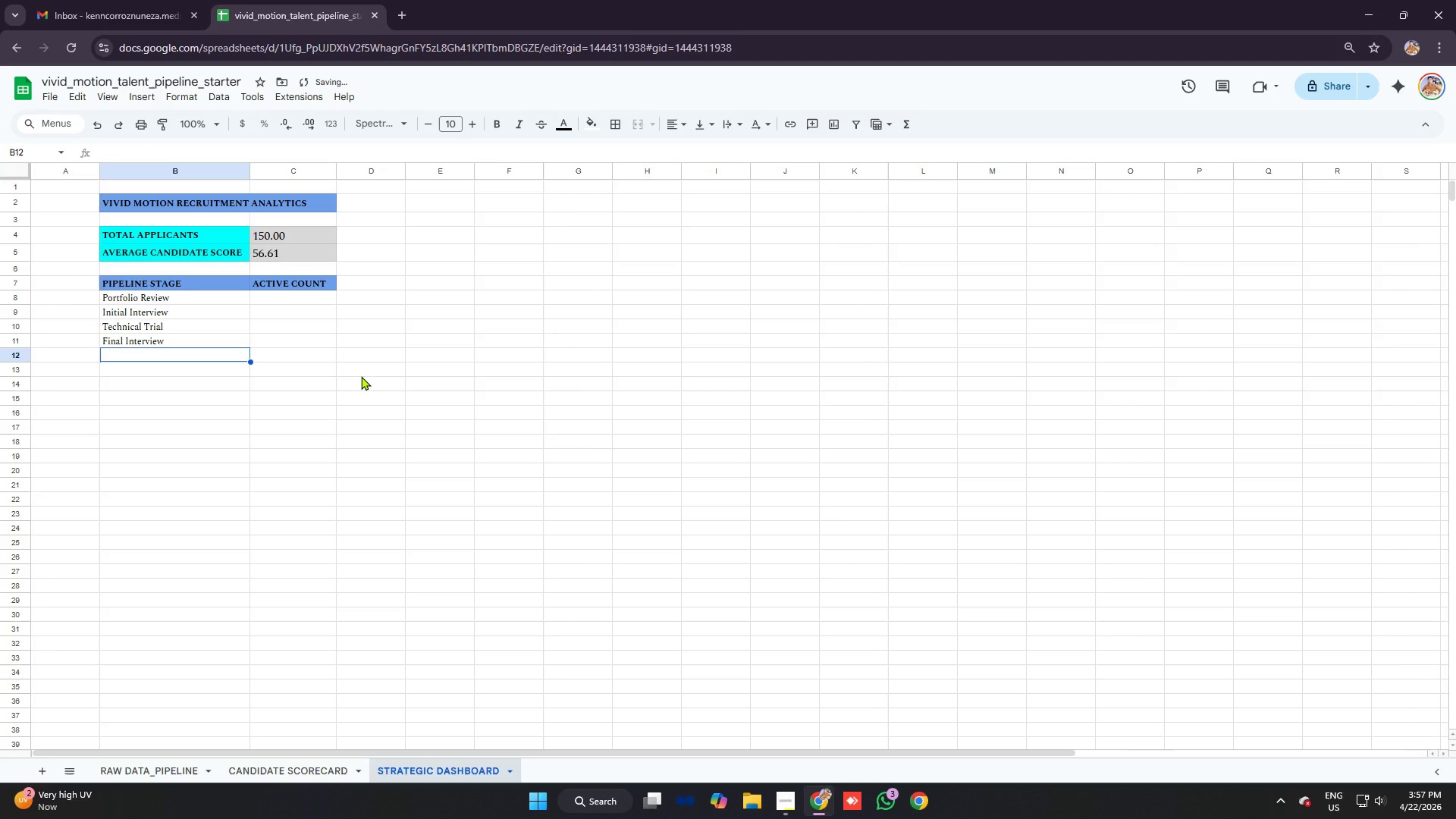 
type(Offer Extebded)
key(Backspace)
key(Backspace)
key(Backspace)
key(Backspace)
type(nded)
 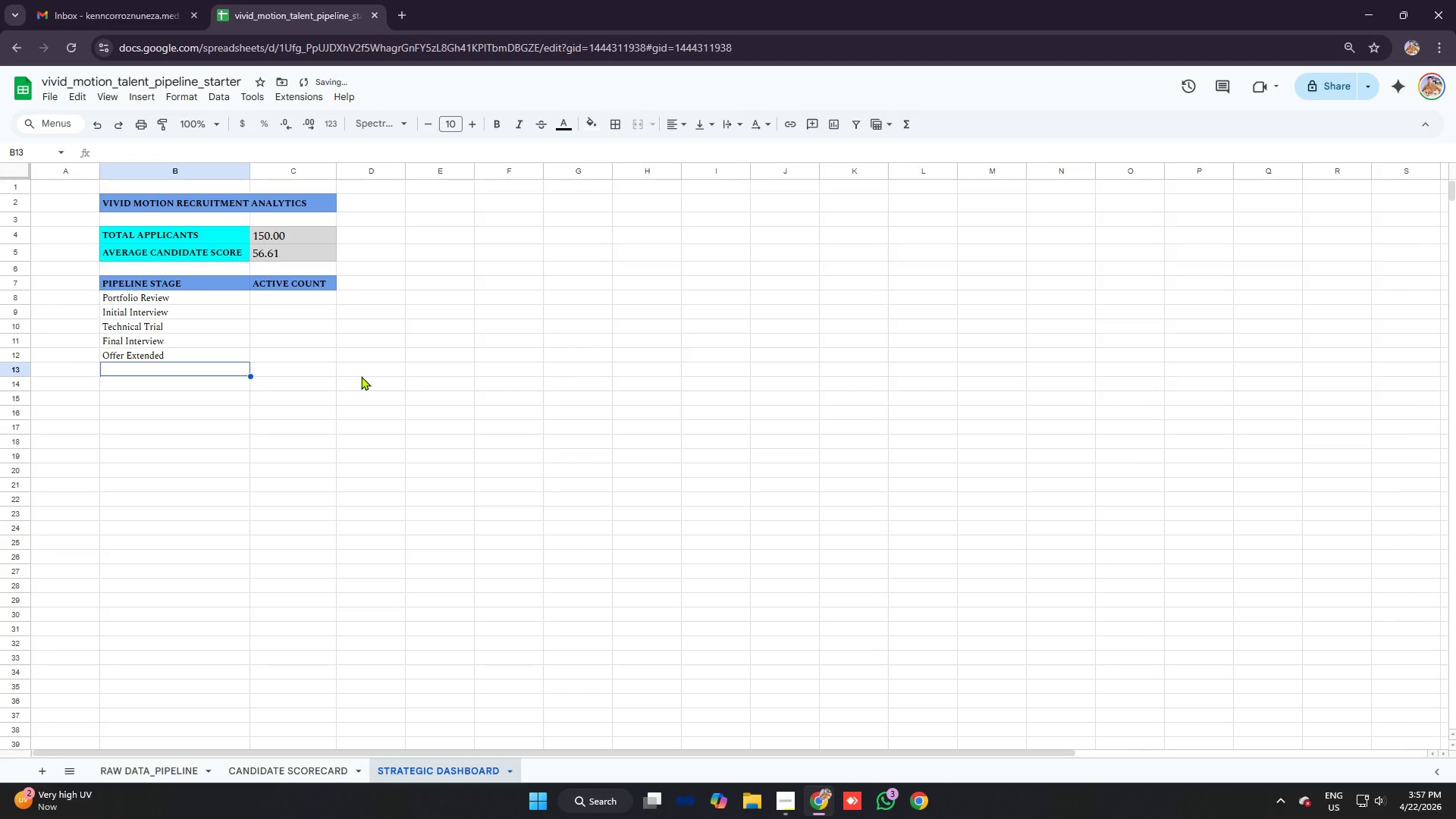 
 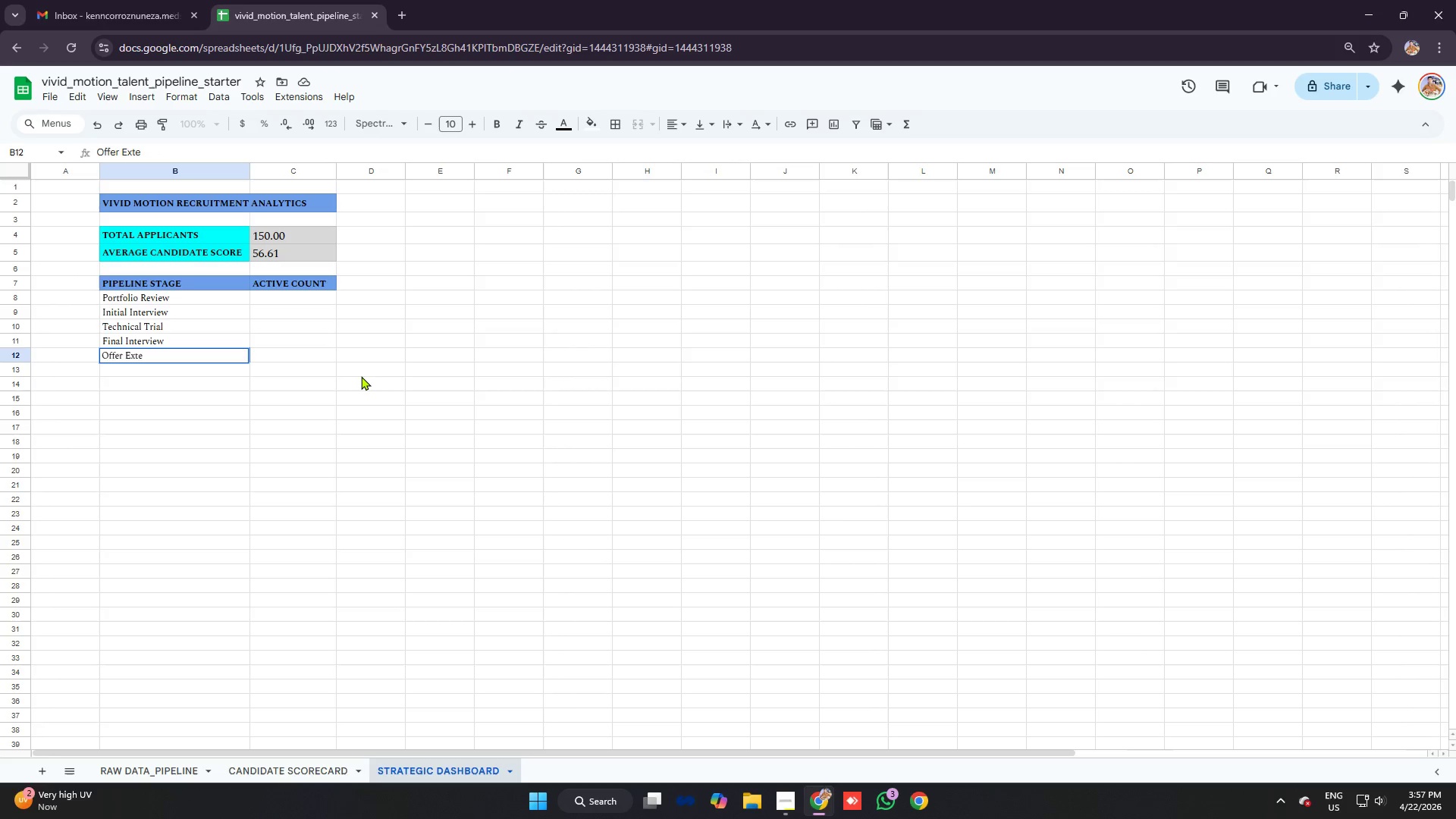 
key(Enter)
 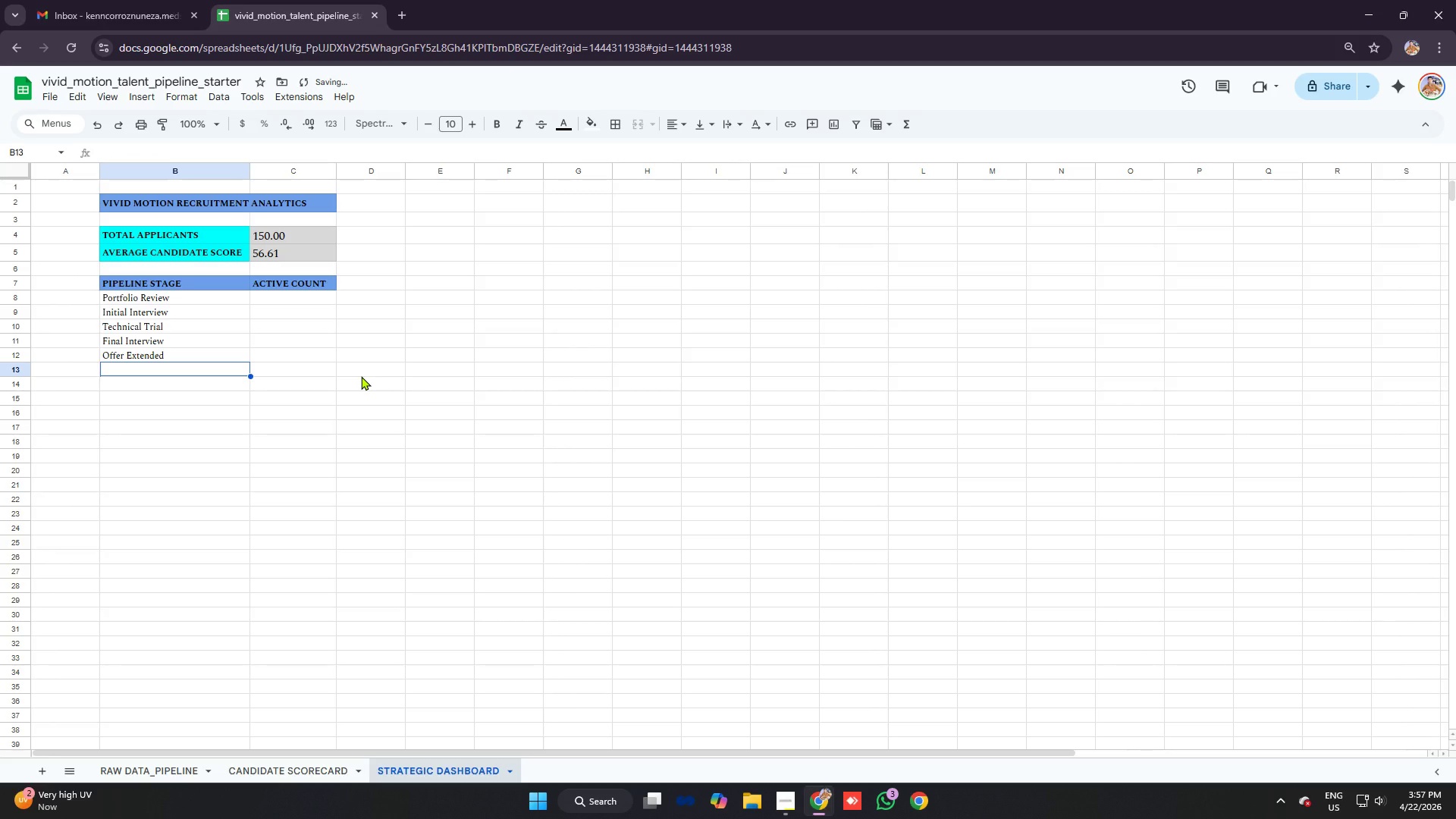 
type(Hired)
 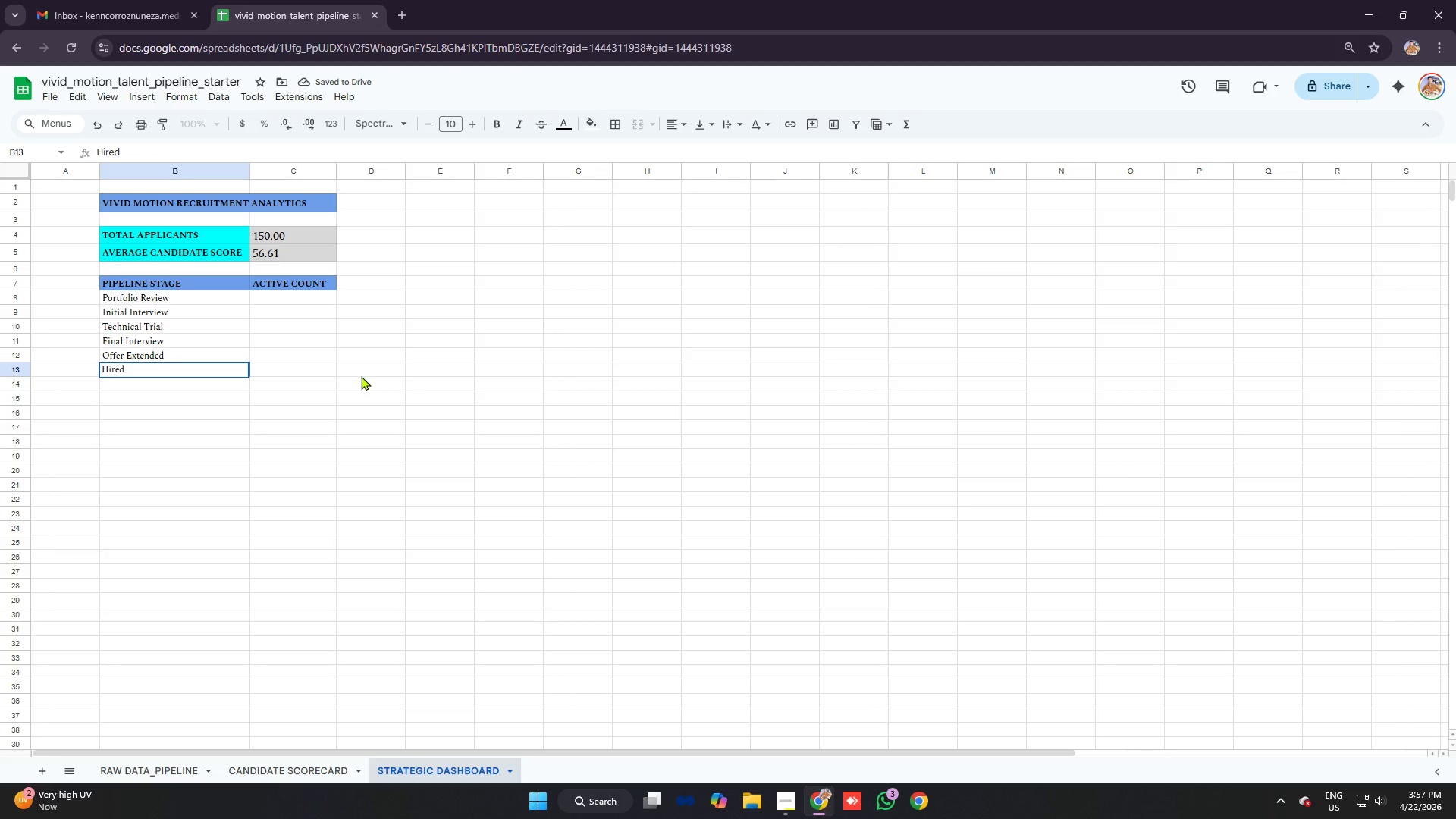 
key(Enter)
 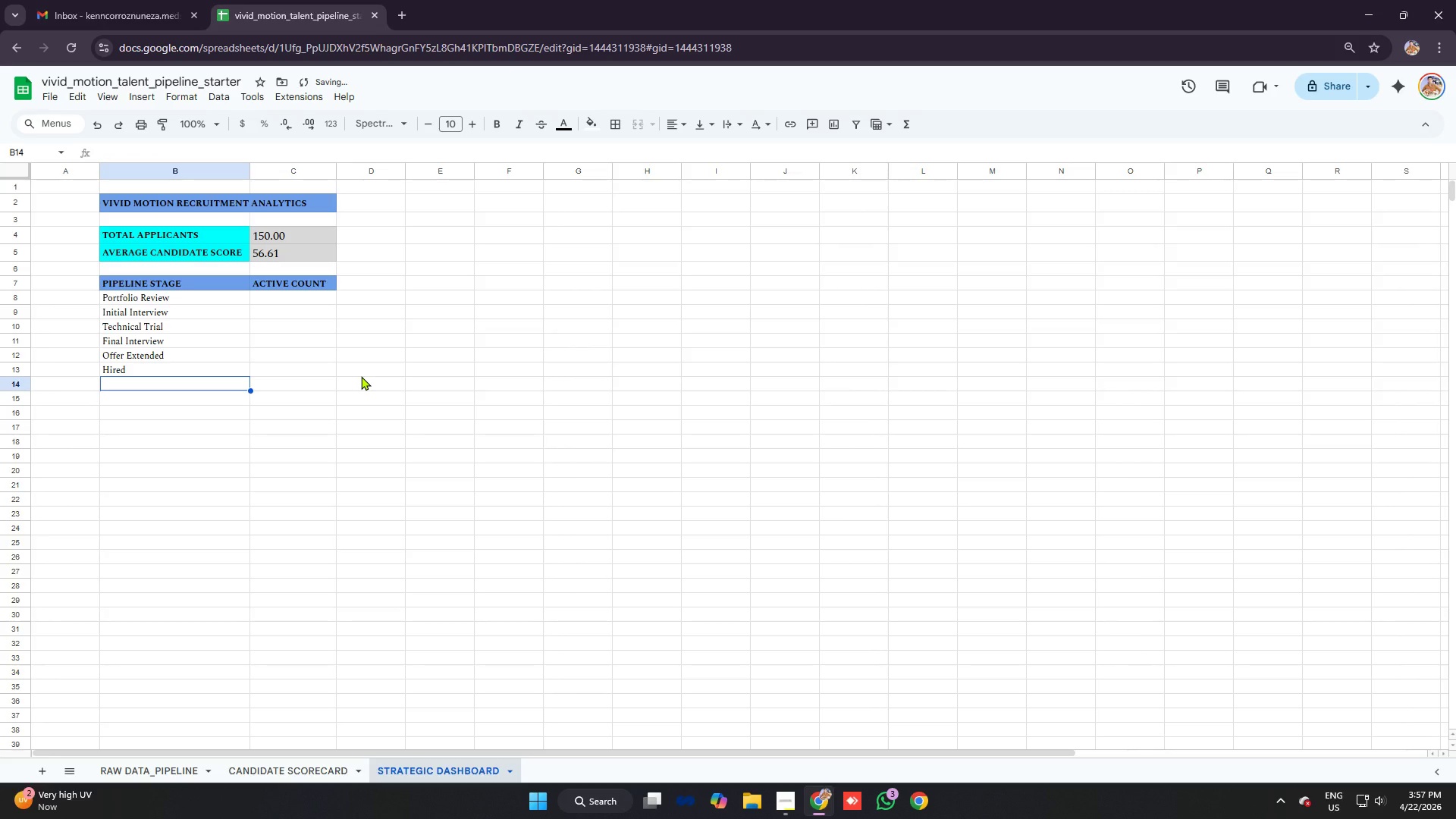 
type(Rejected)
 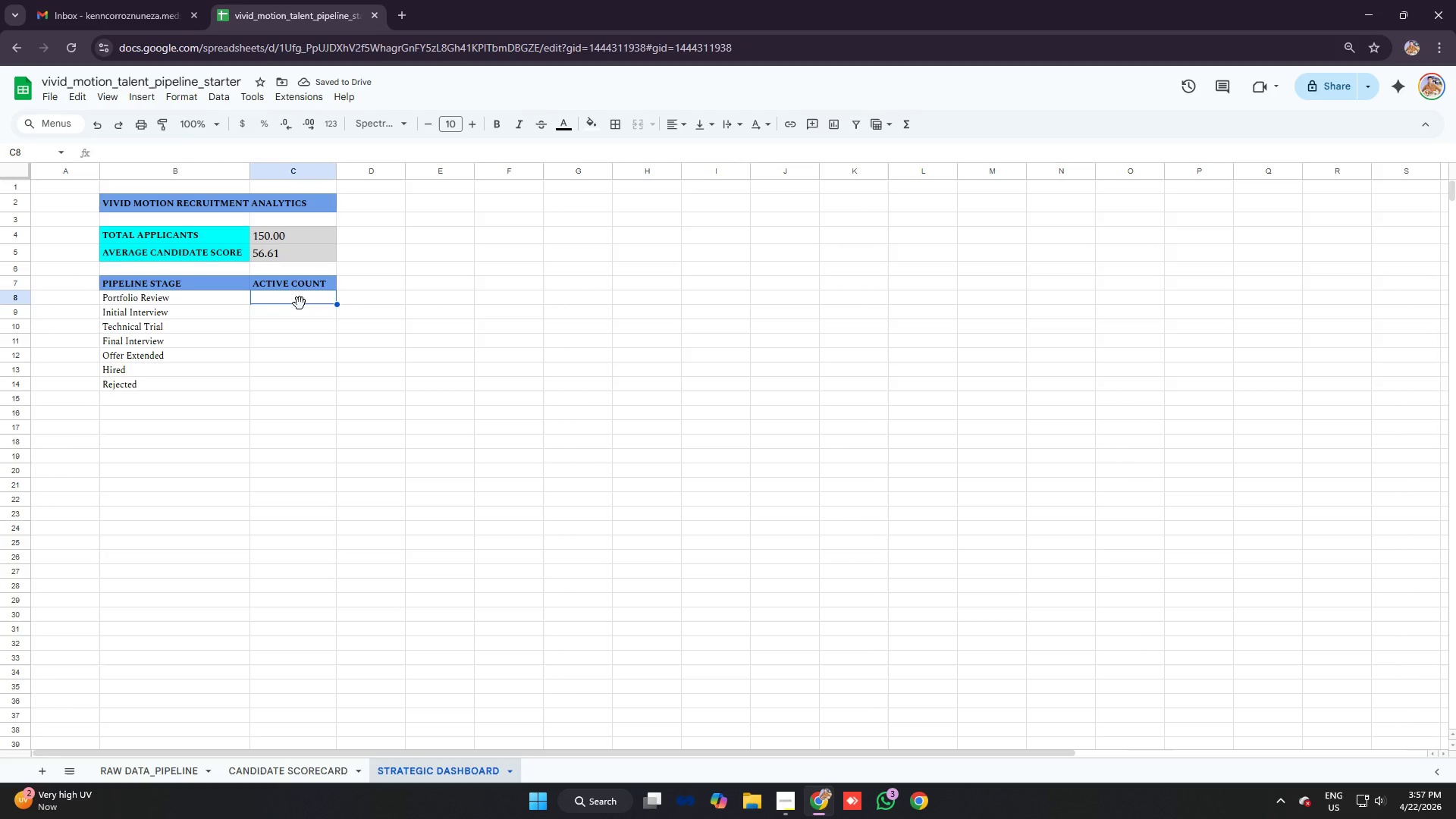 
wait(6.49)
 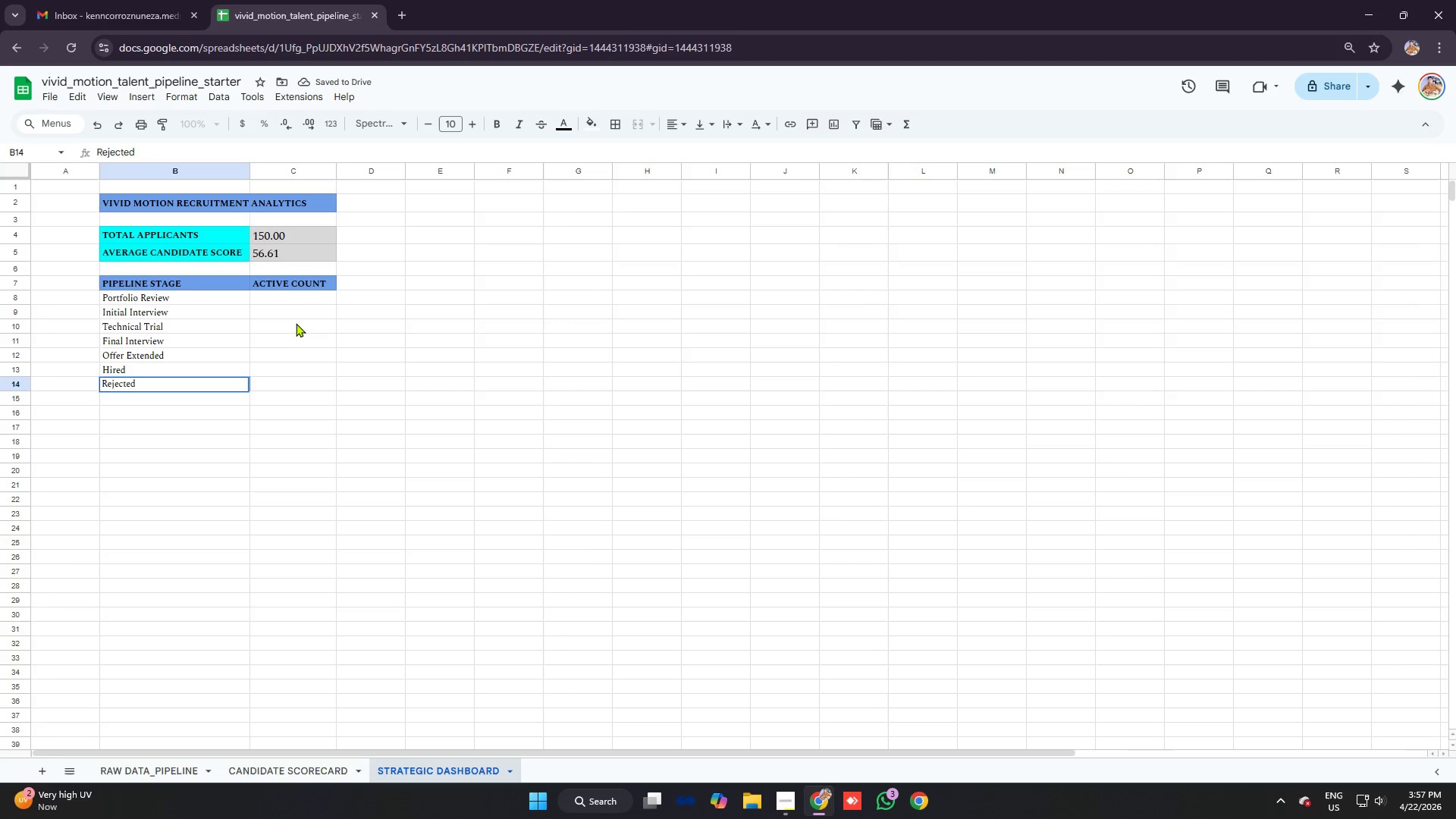 
key(Equal)
 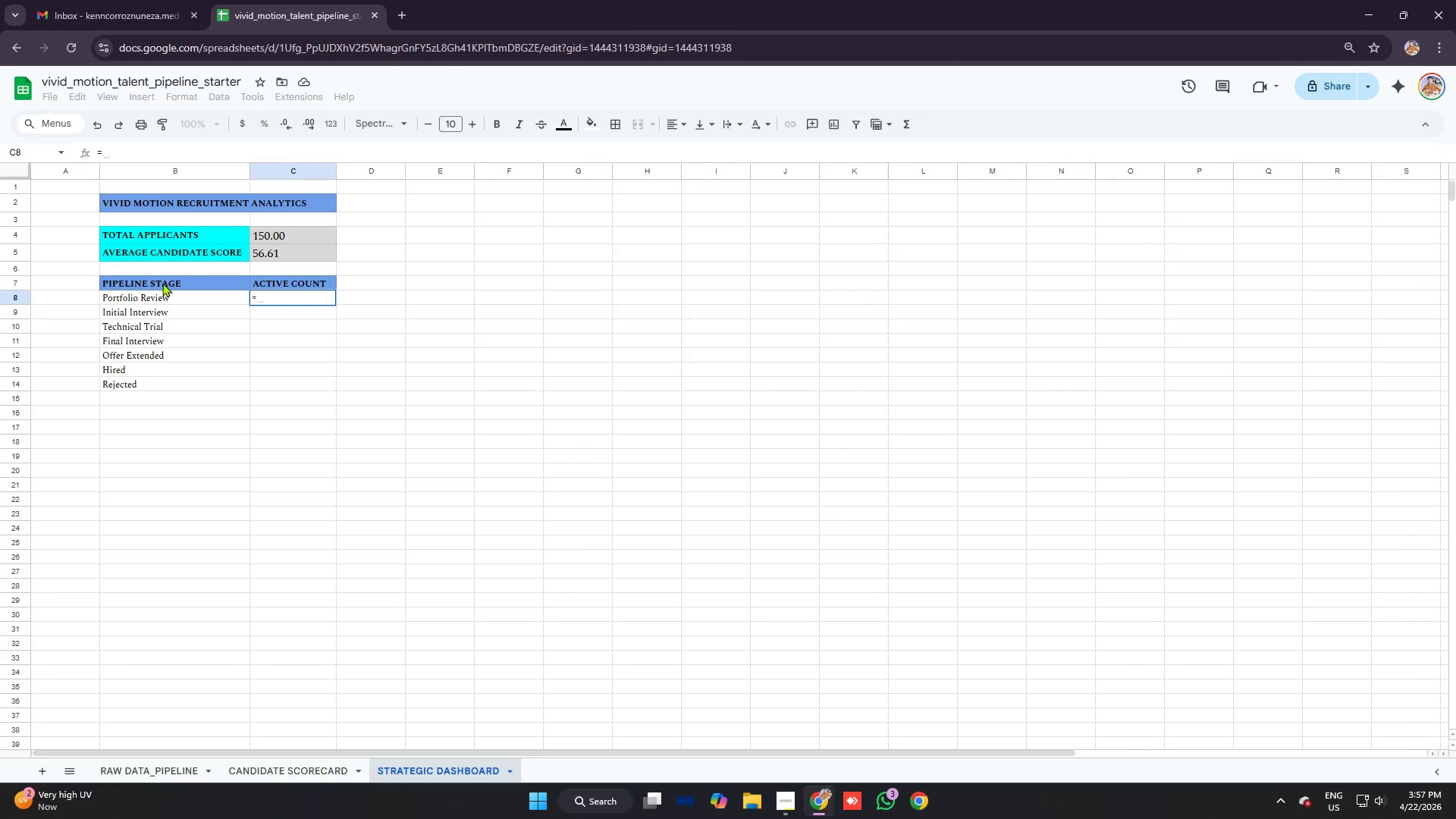 
left_click_drag(start_coordinate=[177, 301], to_coordinate=[193, 381])
 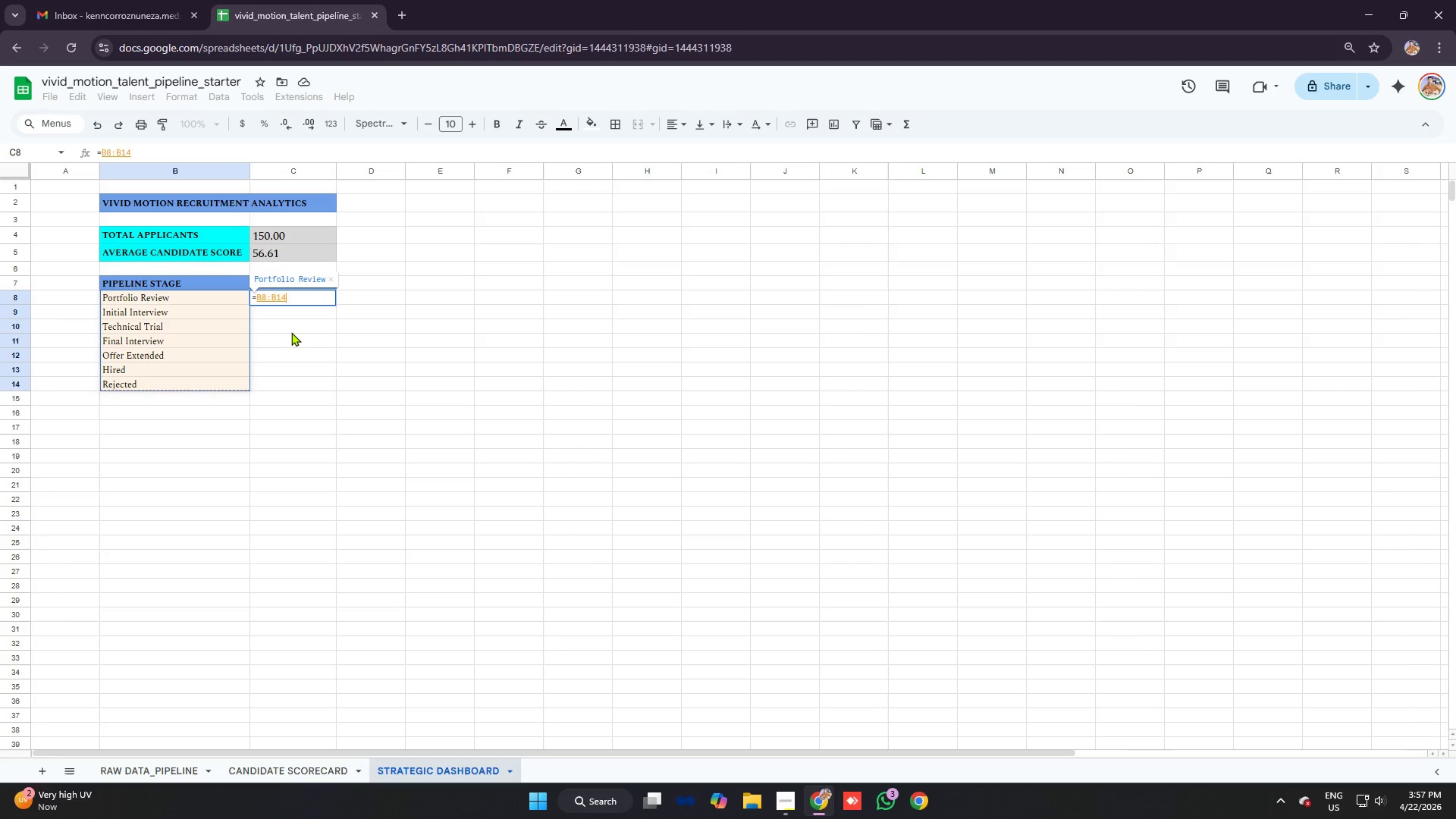 
key(Backspace)
 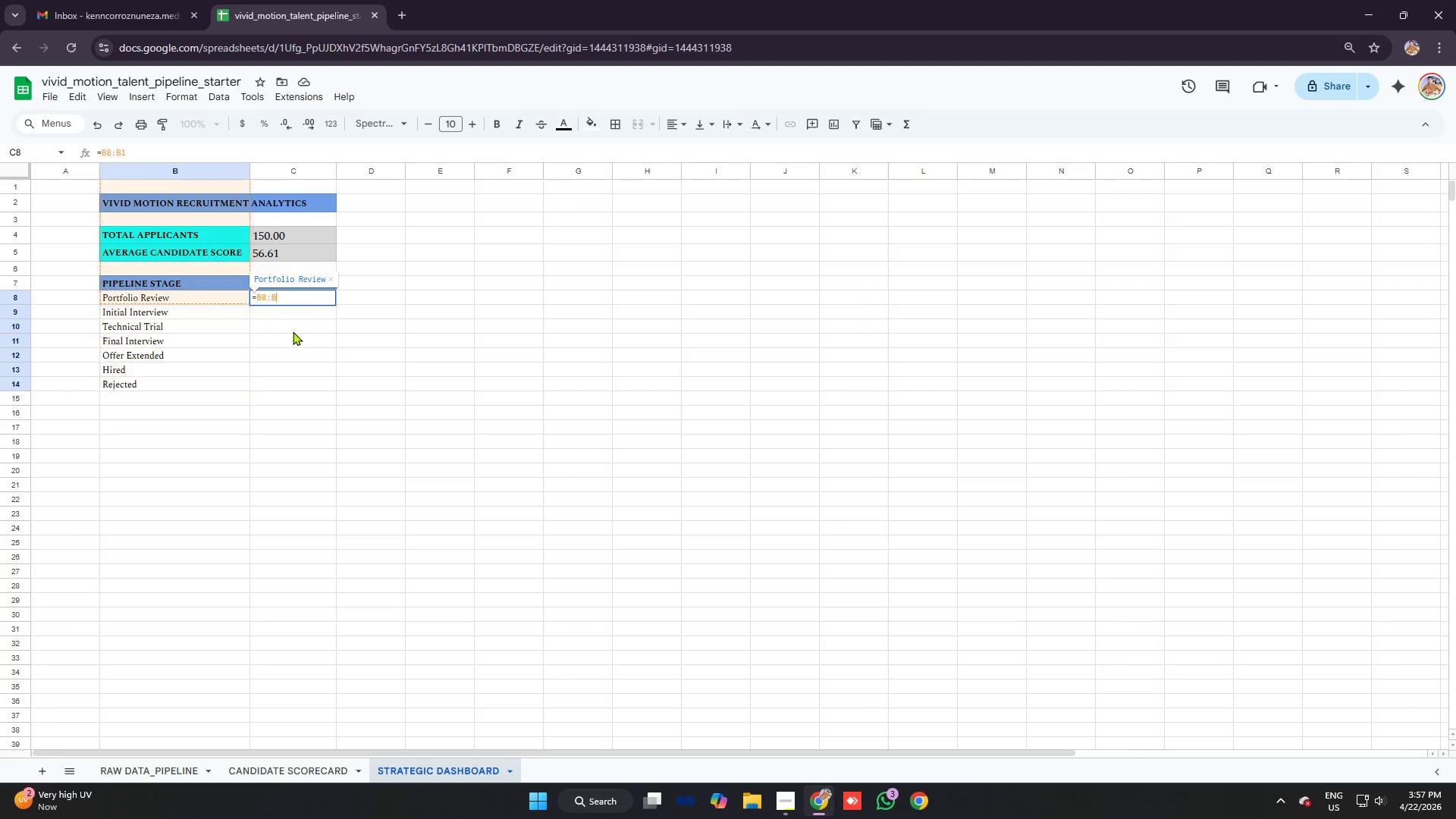 
key(Backspace)
 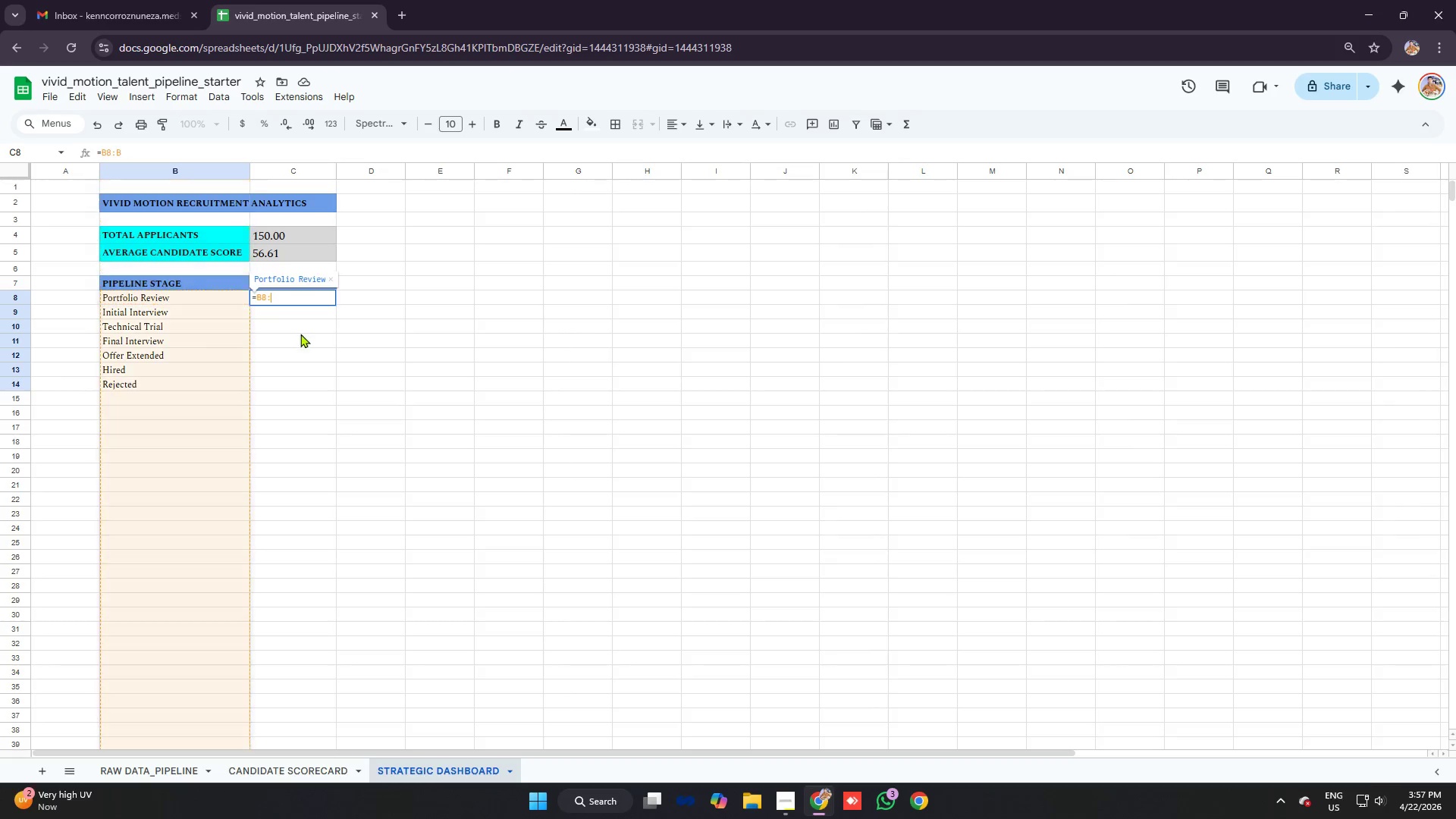 
key(Backspace)
 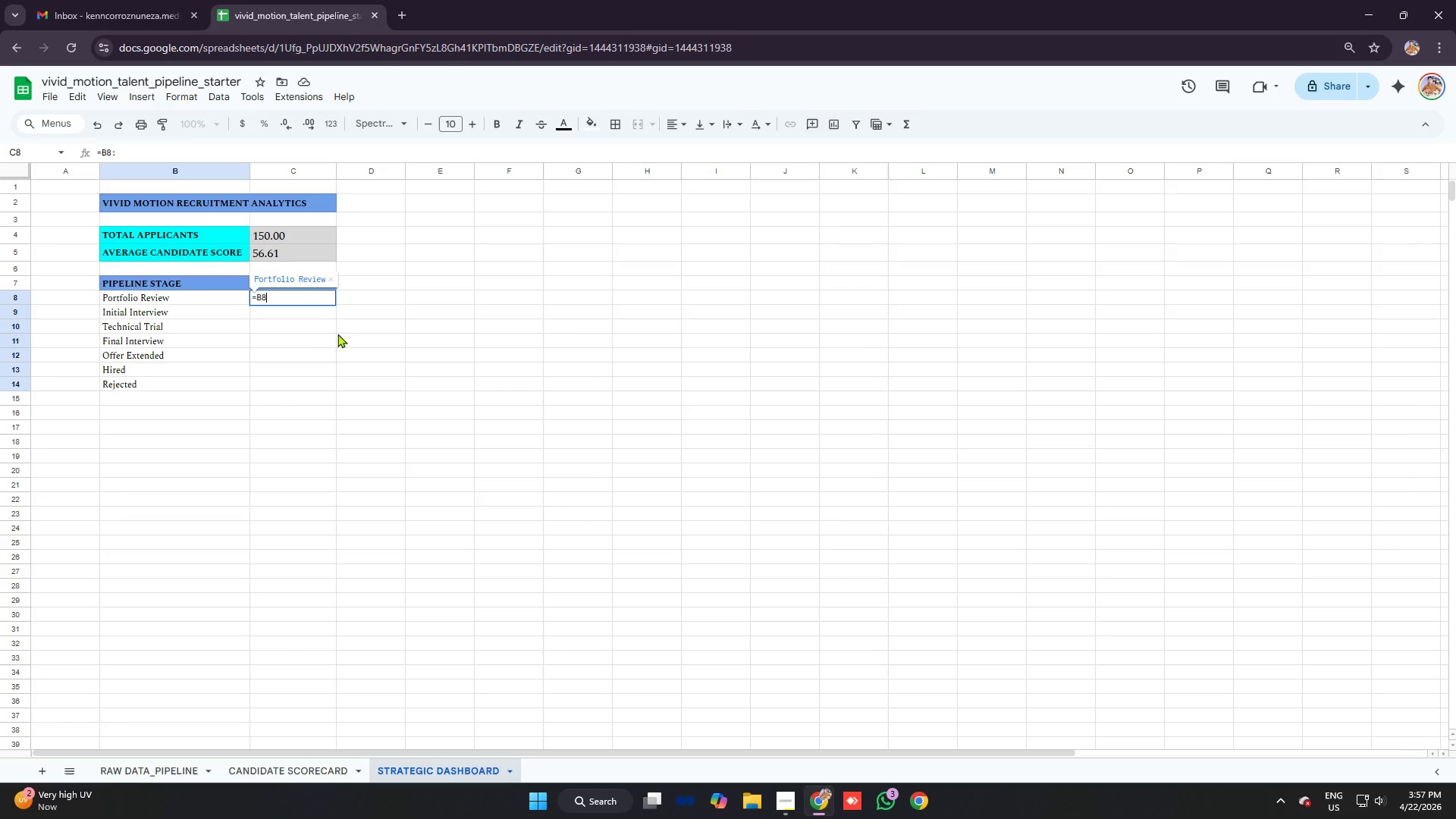 
key(Backspace)
 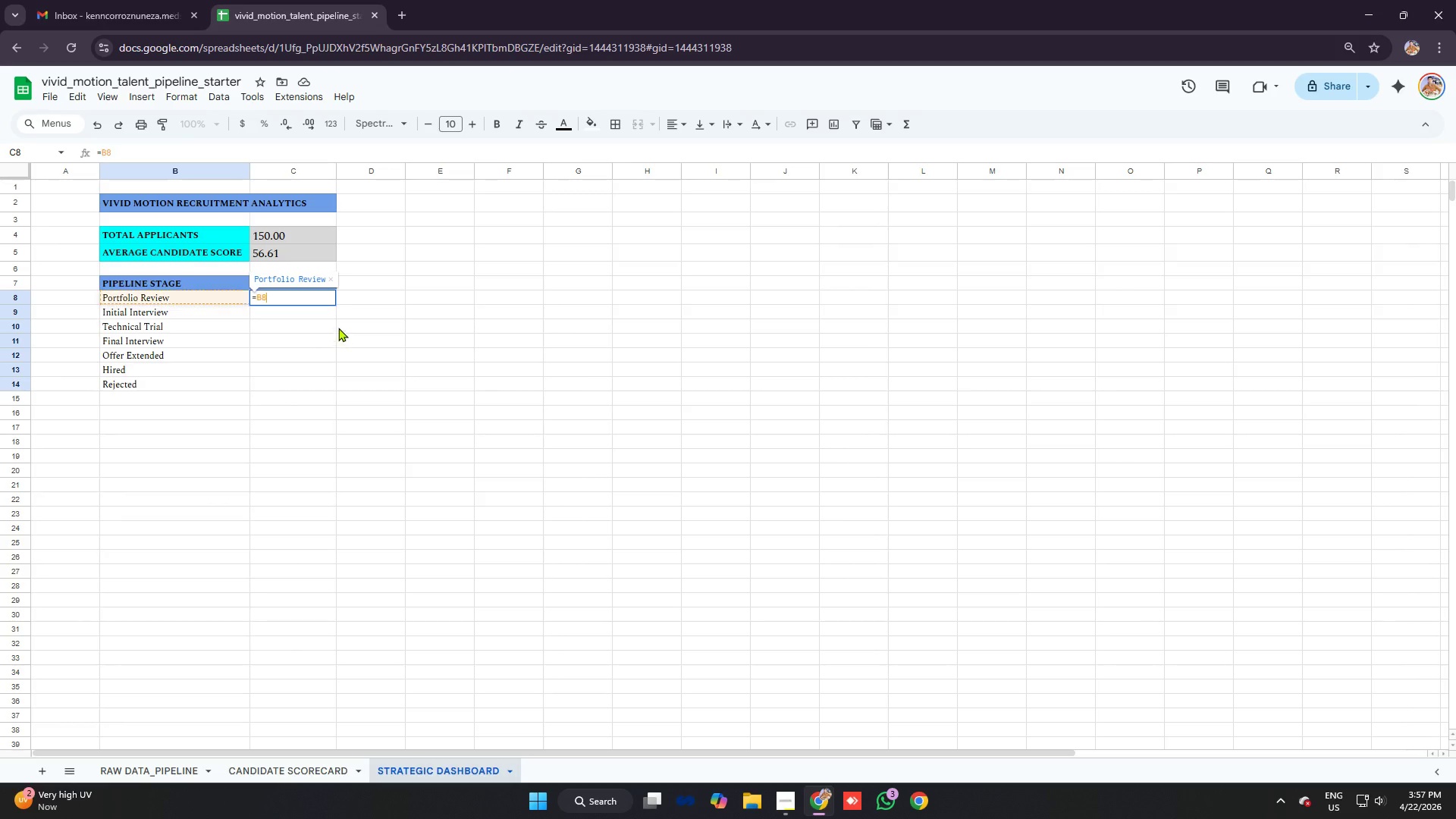 
key(Backspace)
 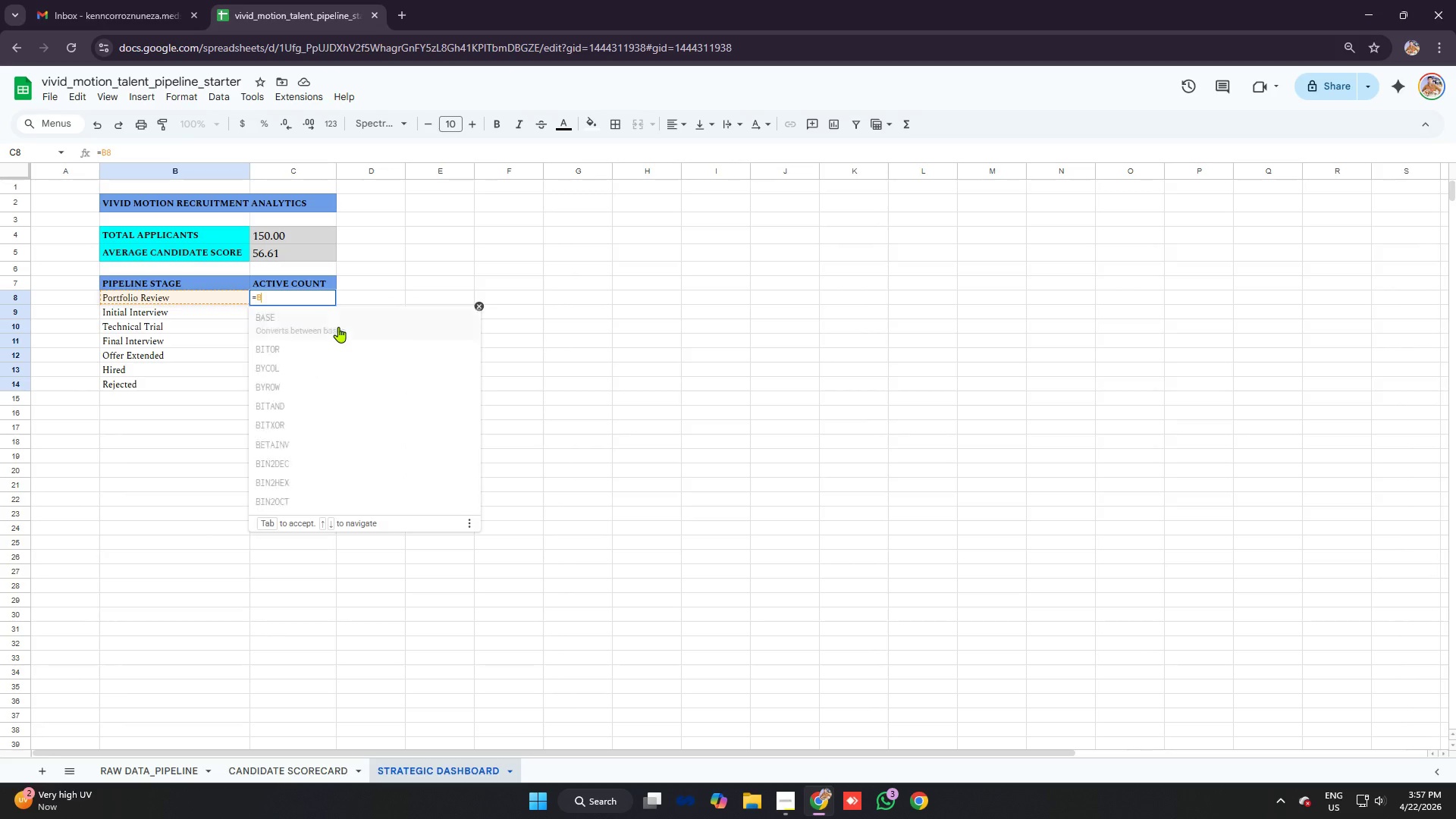 
key(Backspace)
 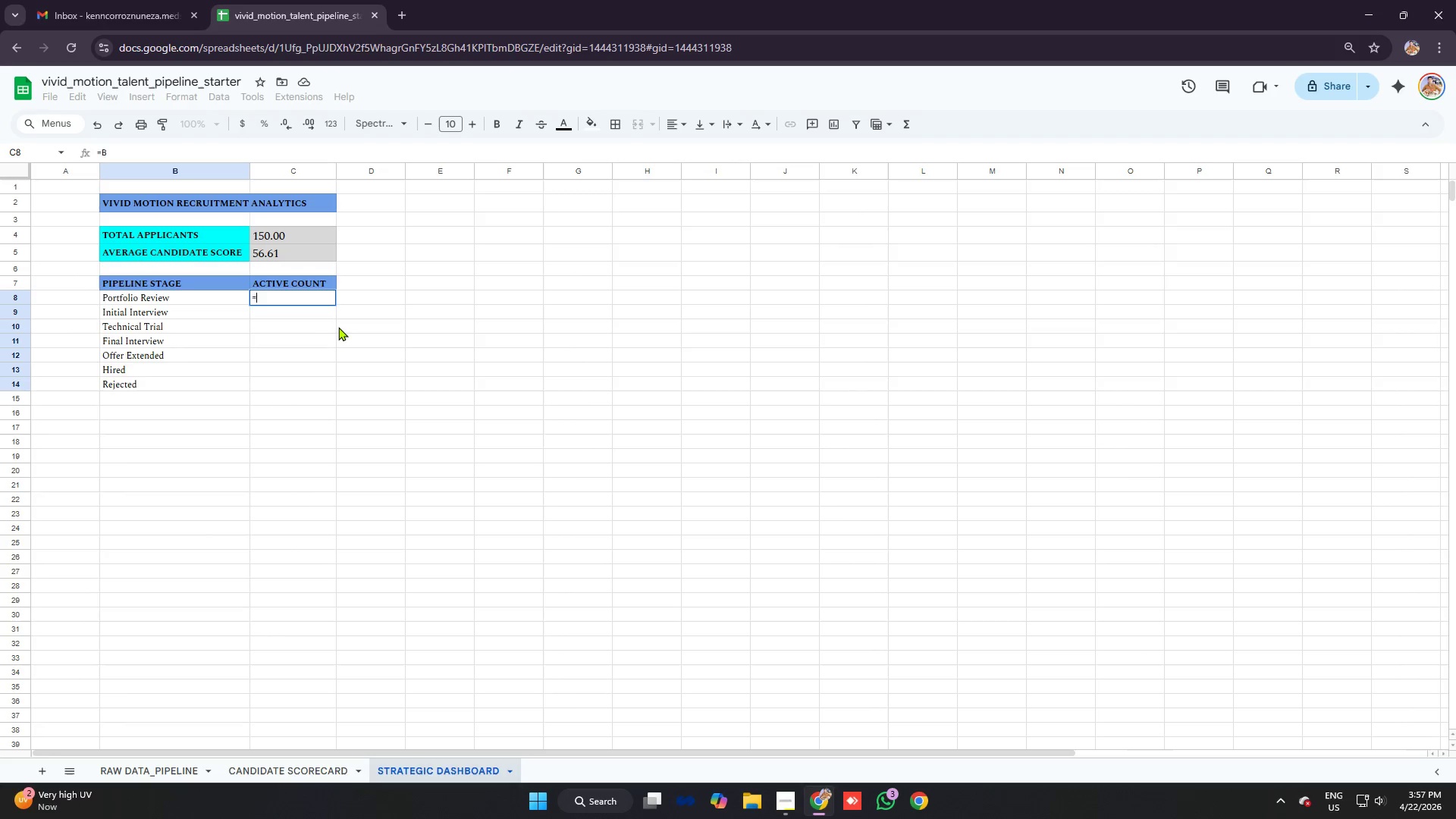 
key(Backspace)
 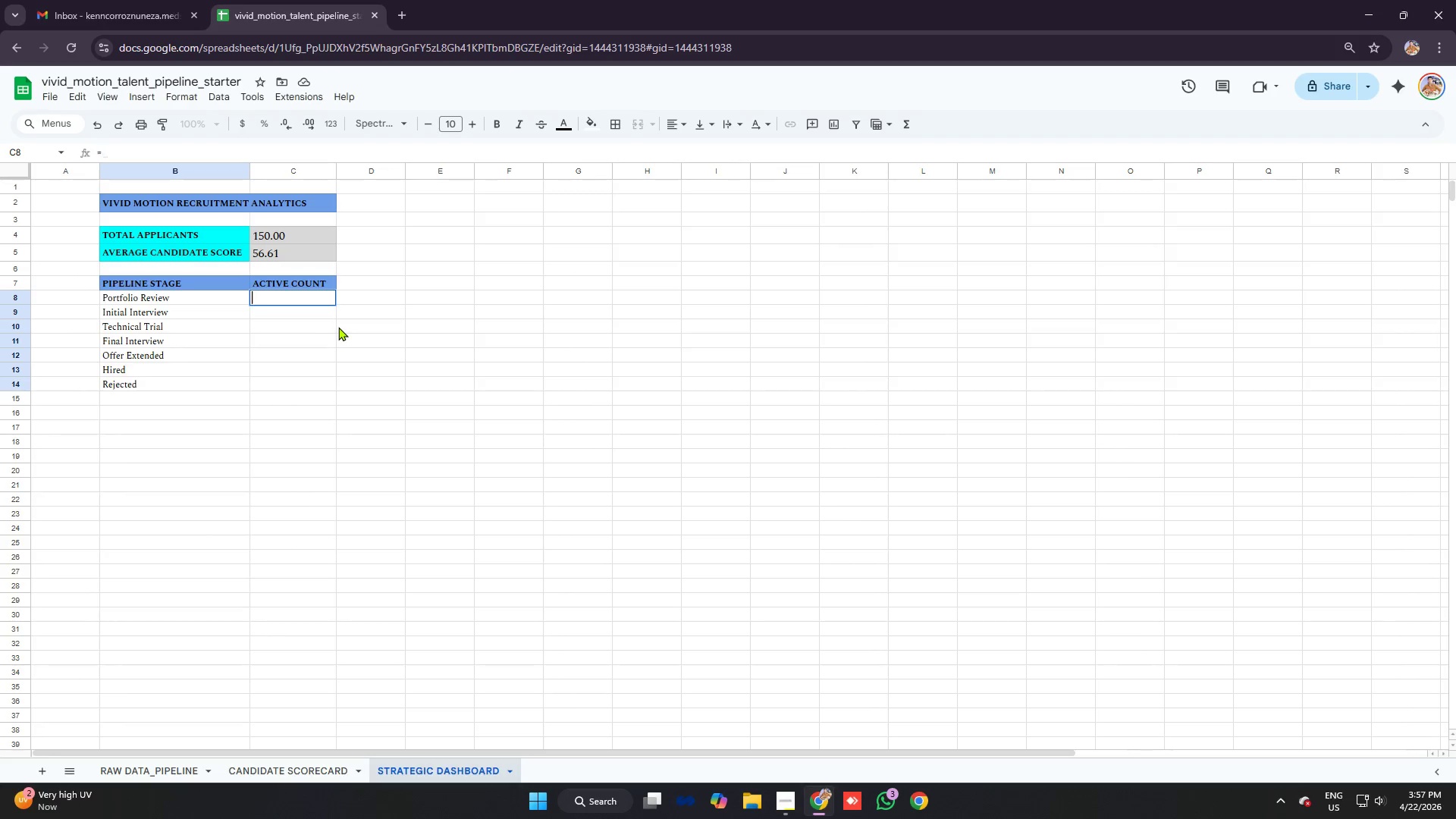 
key(Backspace)
 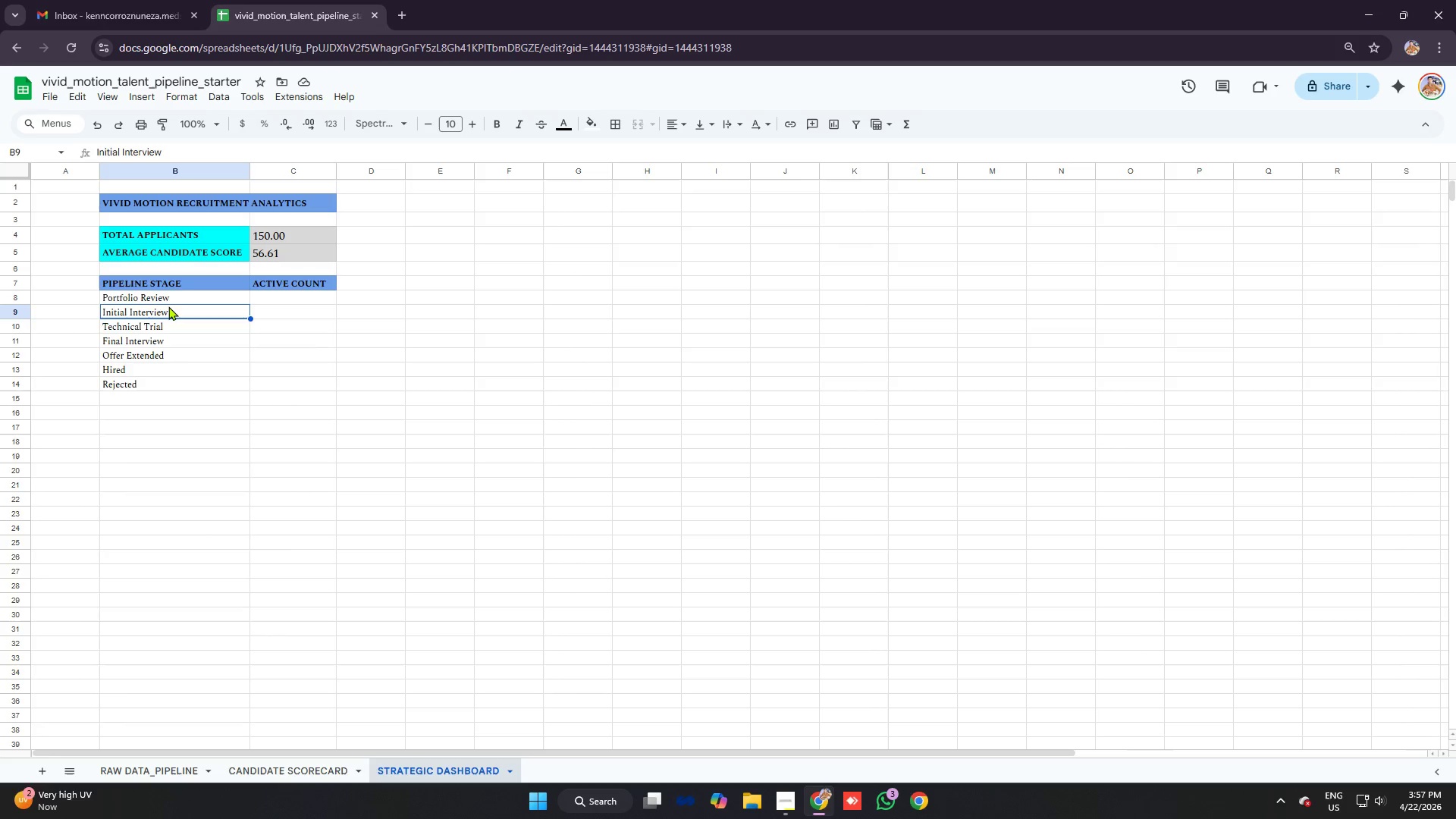 
left_click_drag(start_coordinate=[171, 297], to_coordinate=[198, 393])
 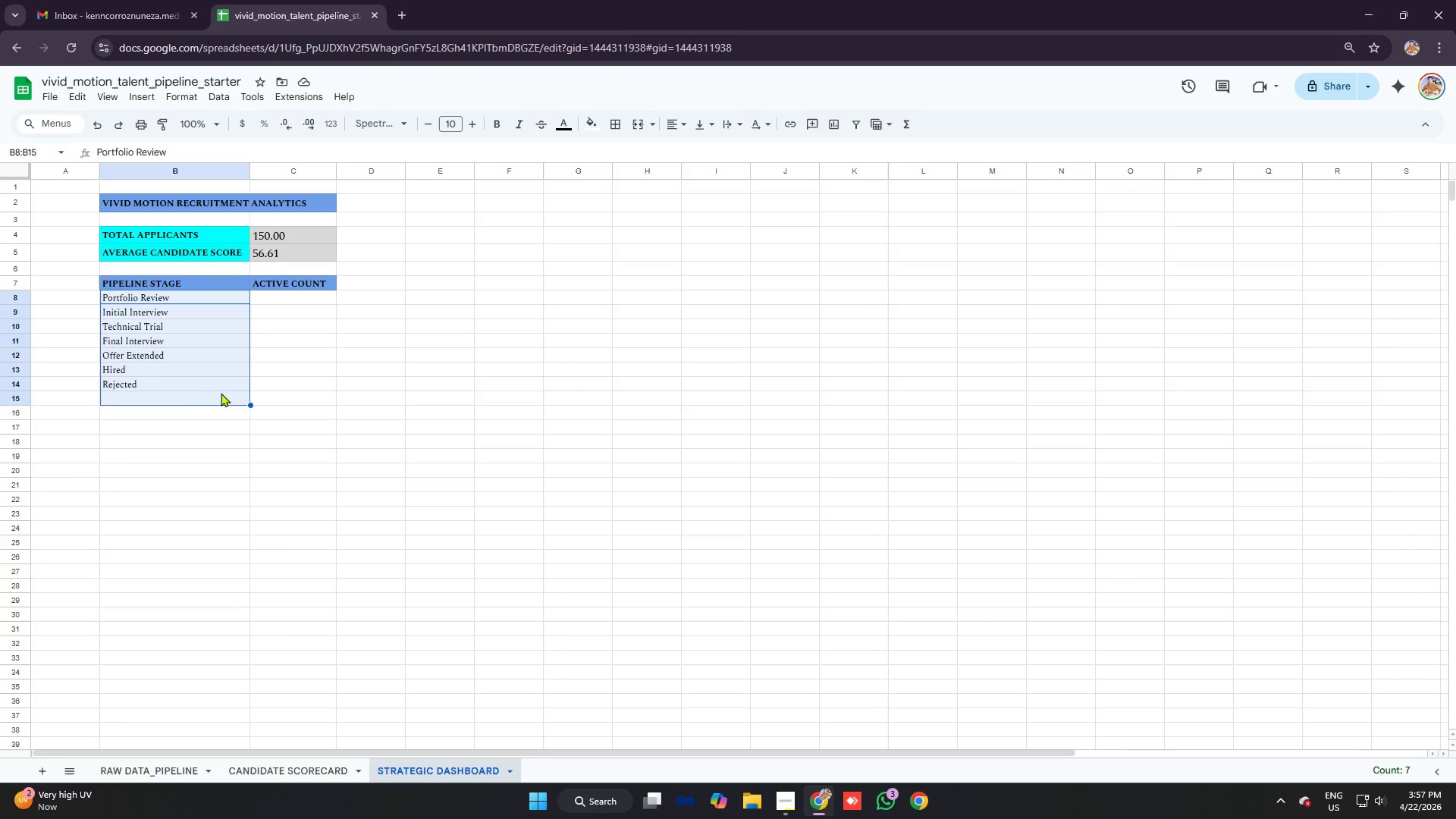 
left_click([221, 391])
 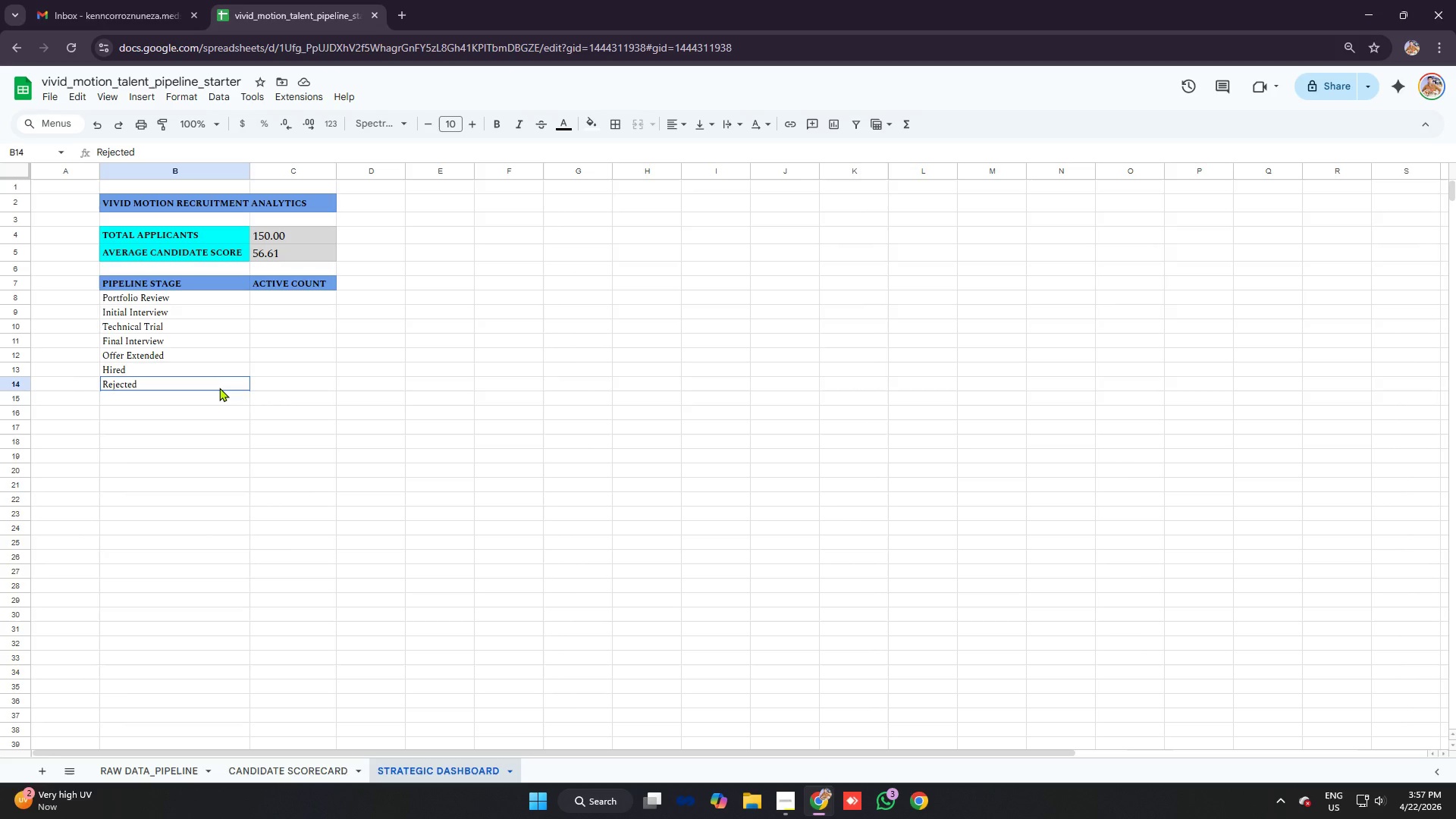 
left_click_drag(start_coordinate=[219, 388], to_coordinate=[202, 300])
 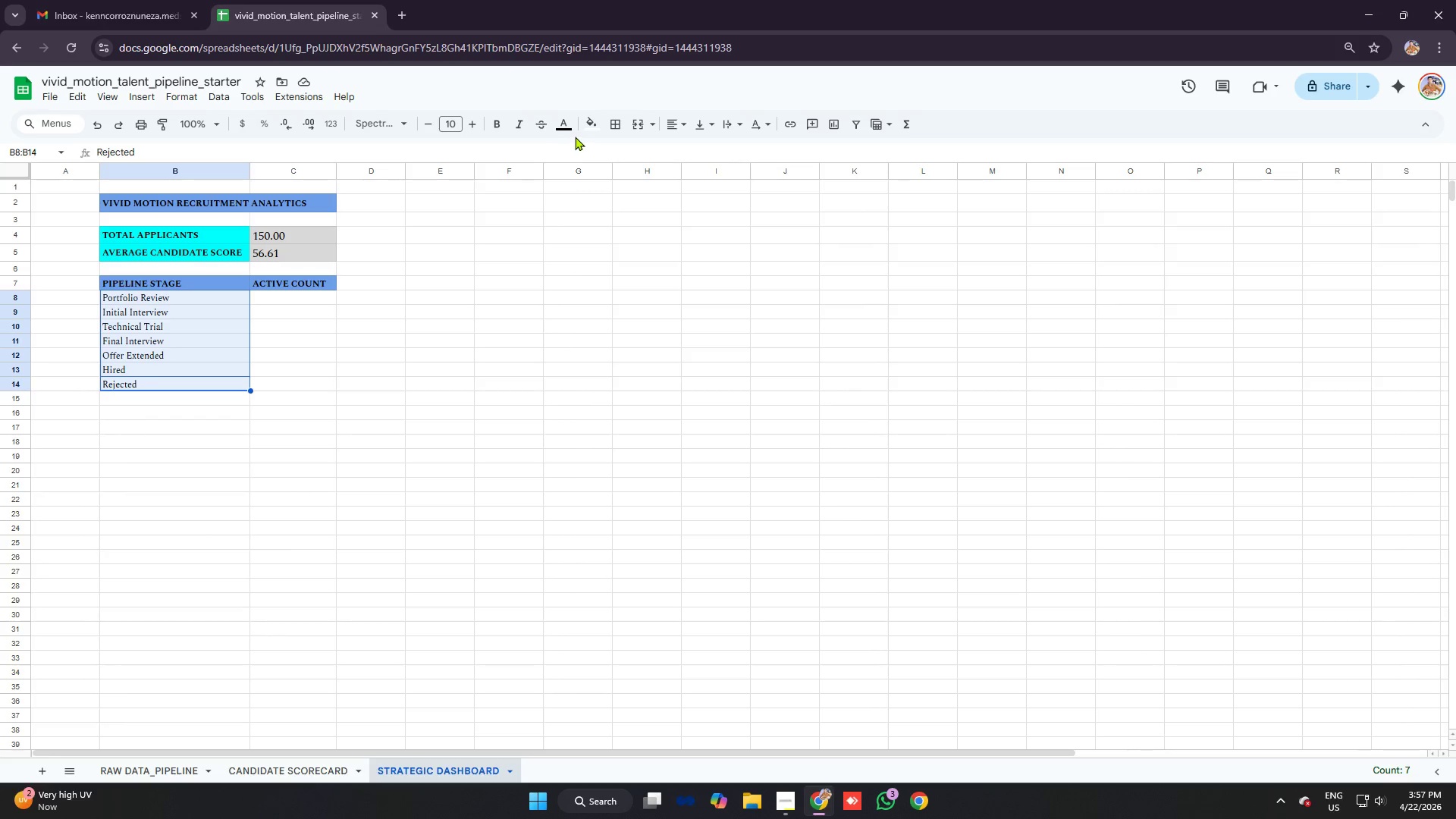 
left_click([588, 122])
 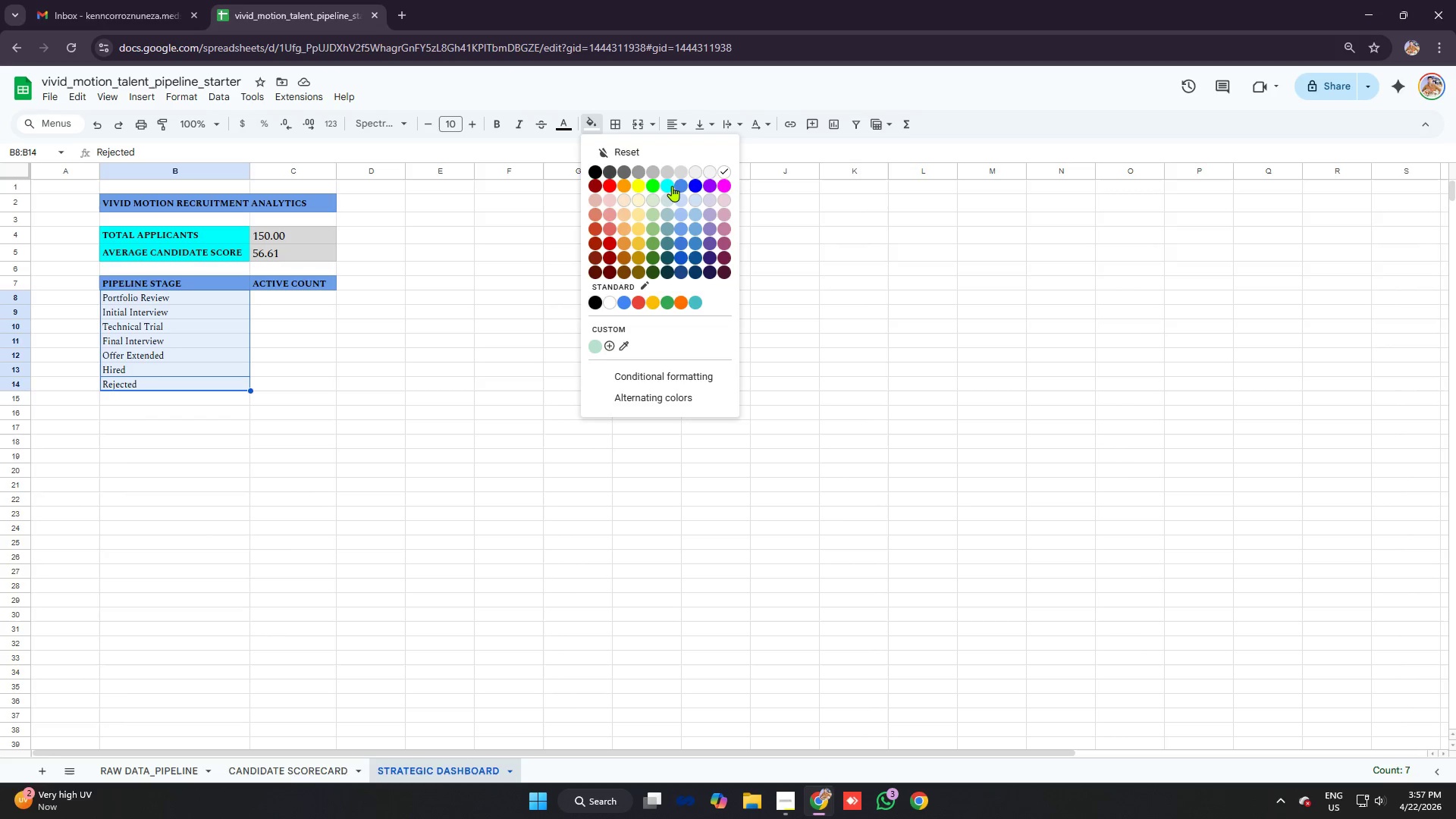 
left_click([672, 186])
 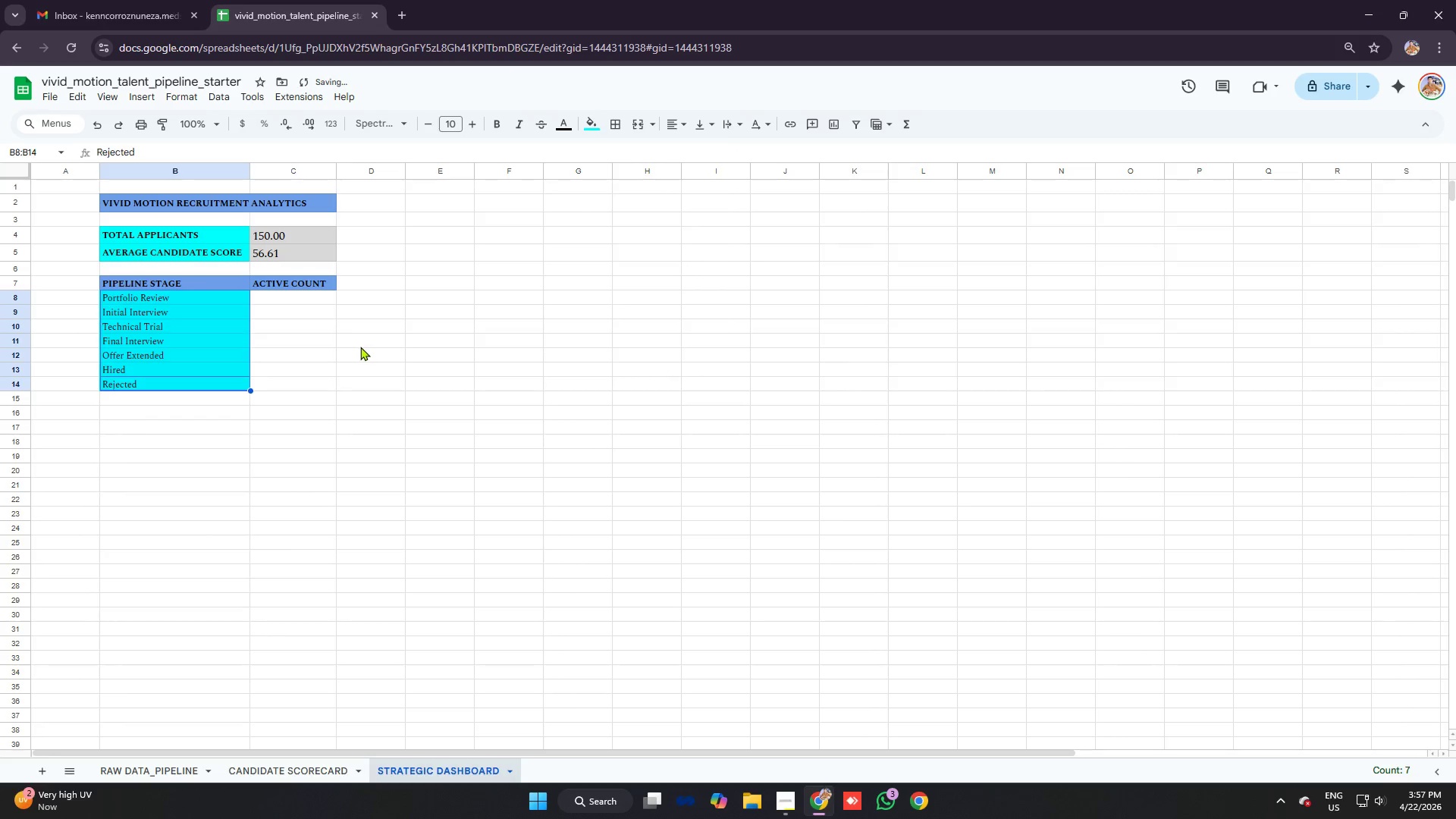 
left_click([359, 347])
 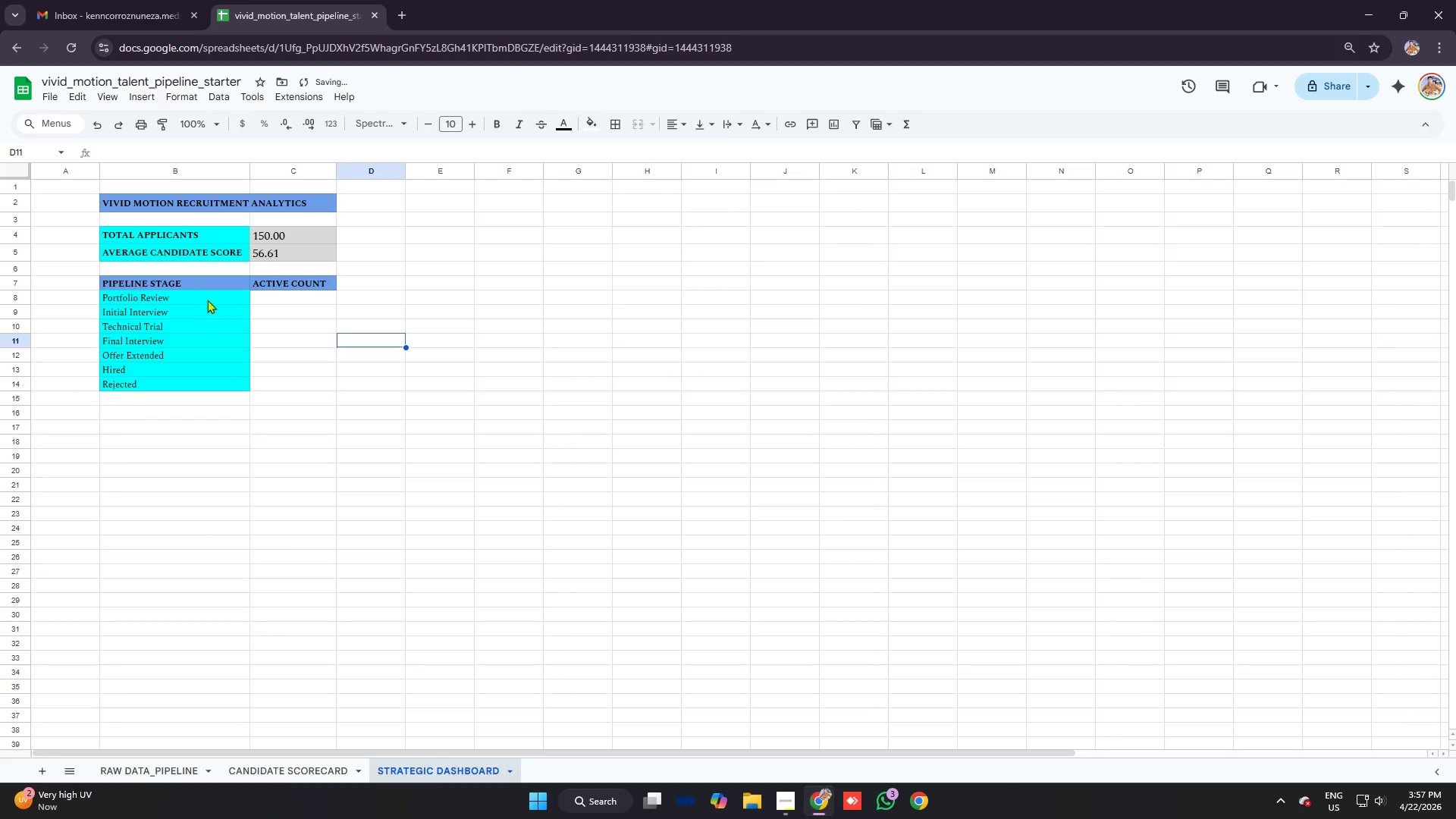 
left_click([197, 293])
 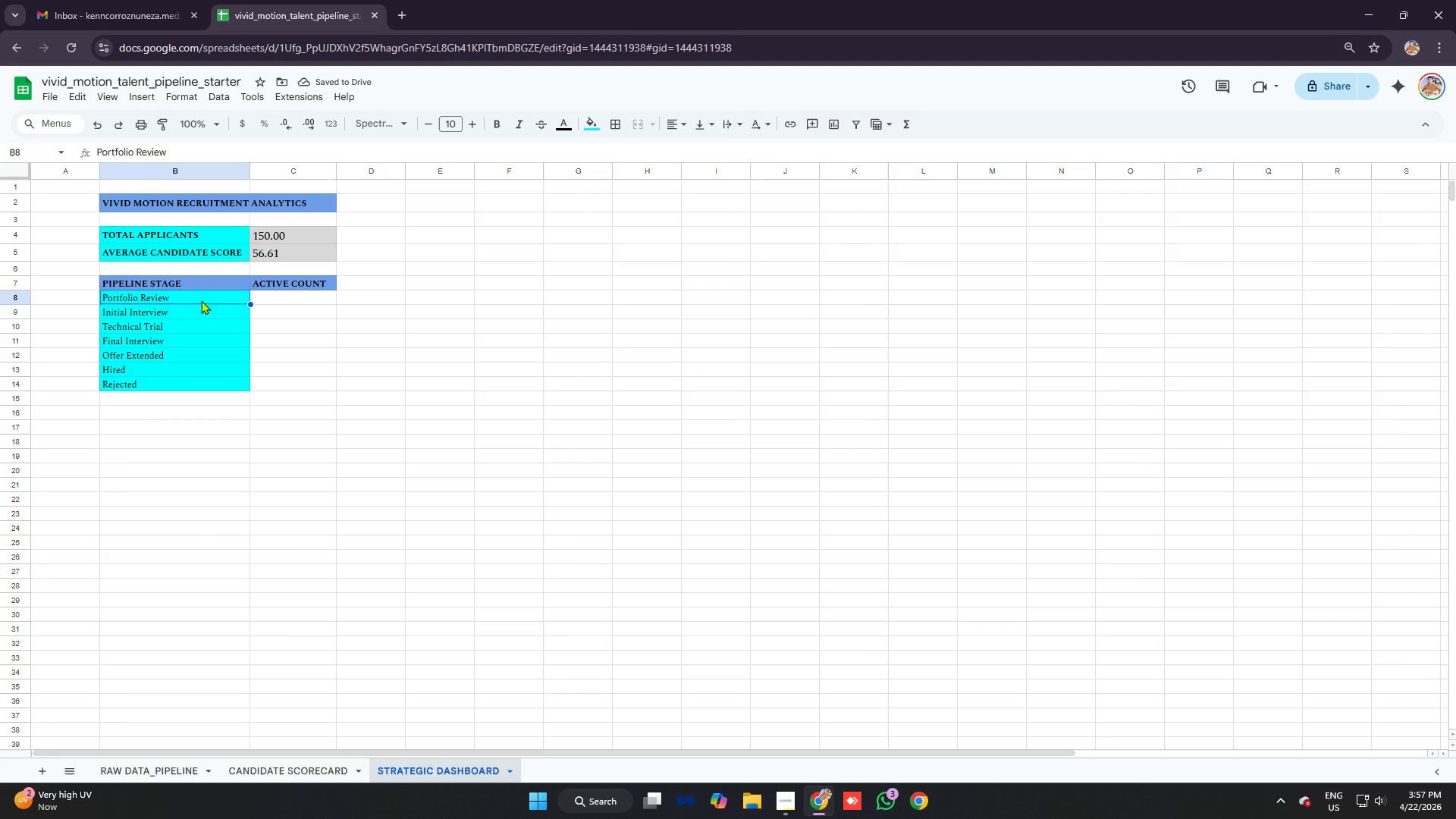 
left_click([201, 300])
 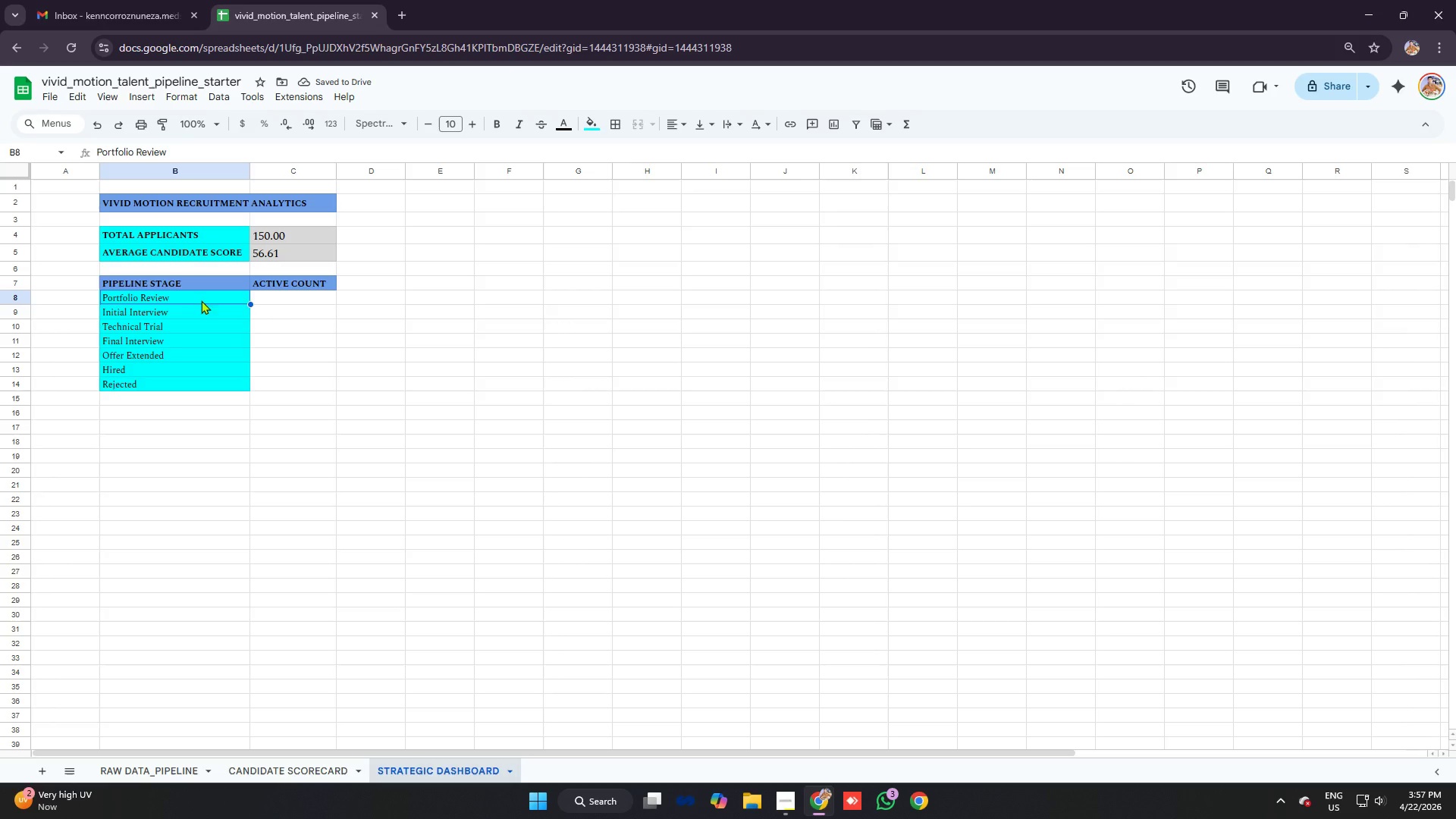 
left_click_drag(start_coordinate=[201, 300], to_coordinate=[212, 385])
 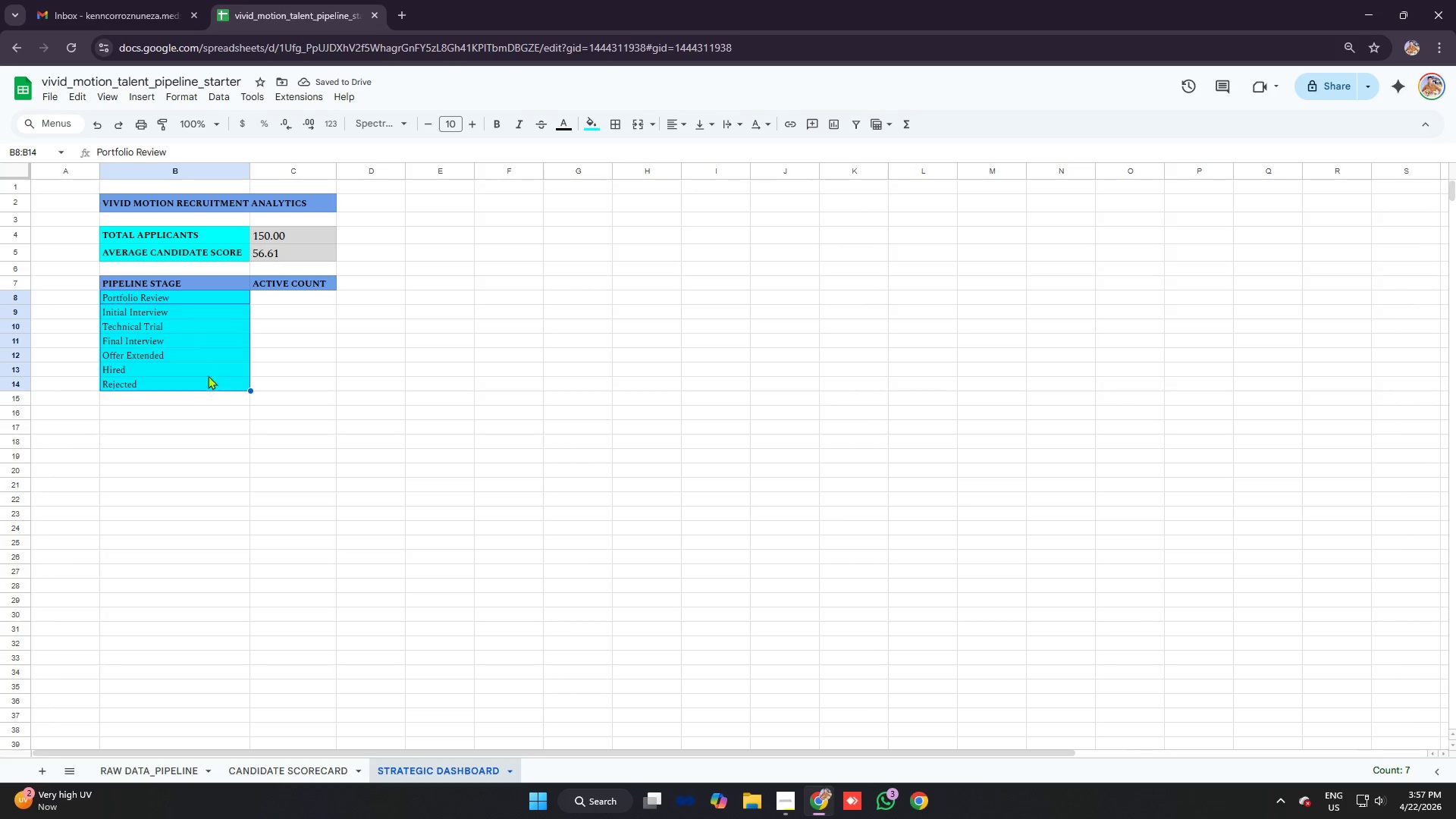 
key(Control+B)
 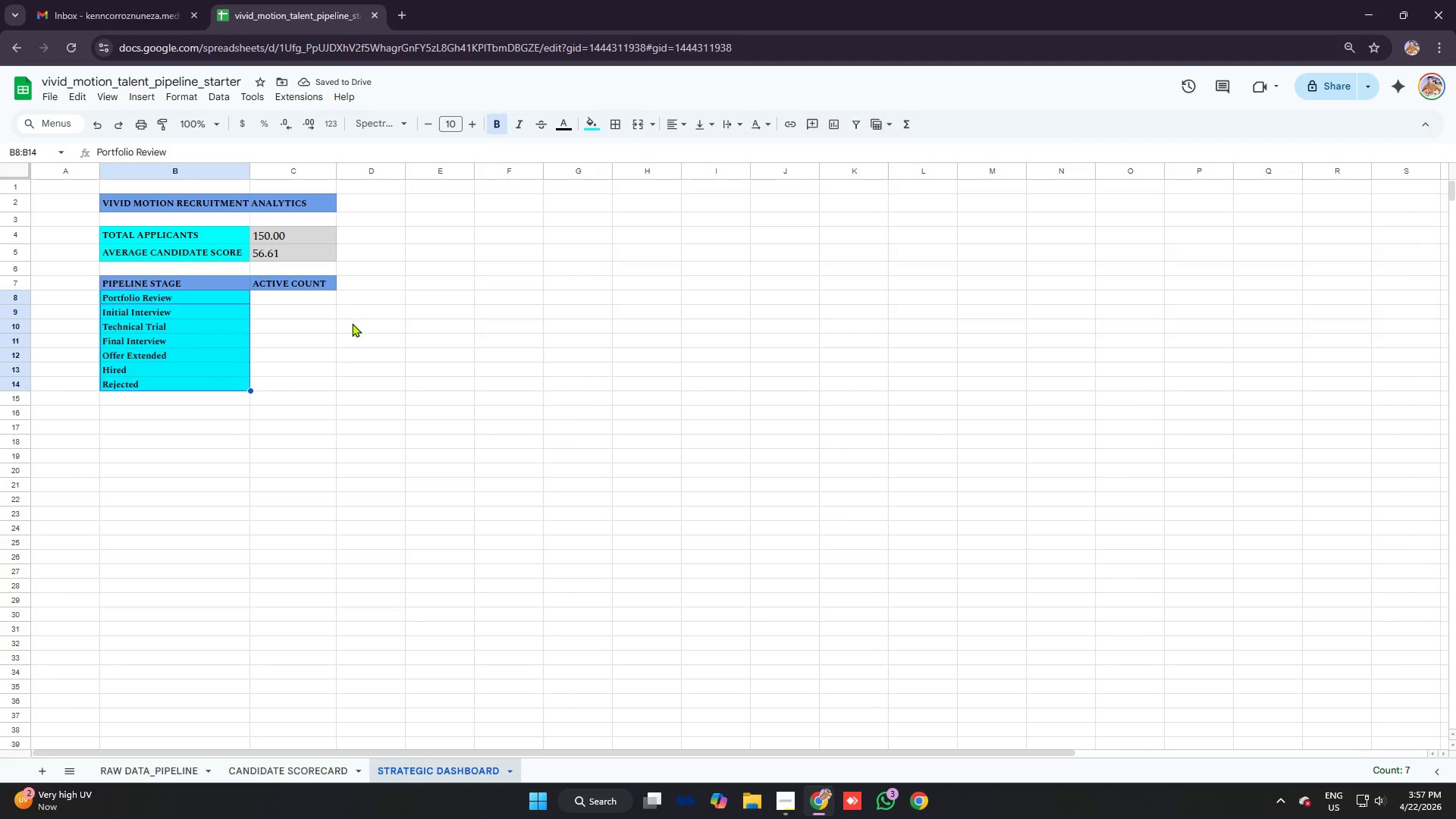 
double_click([293, 300])
 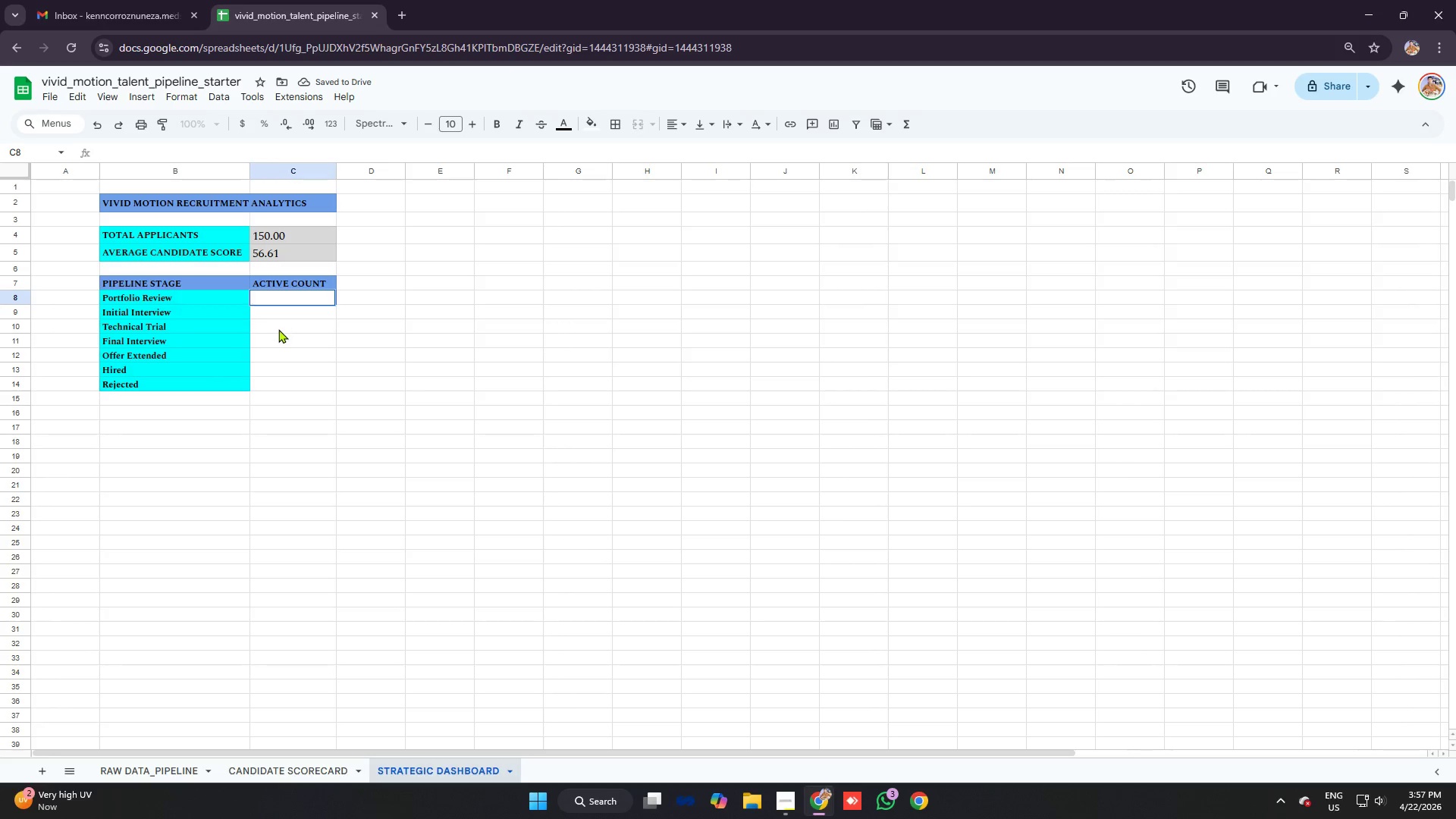 
left_click([278, 329])
 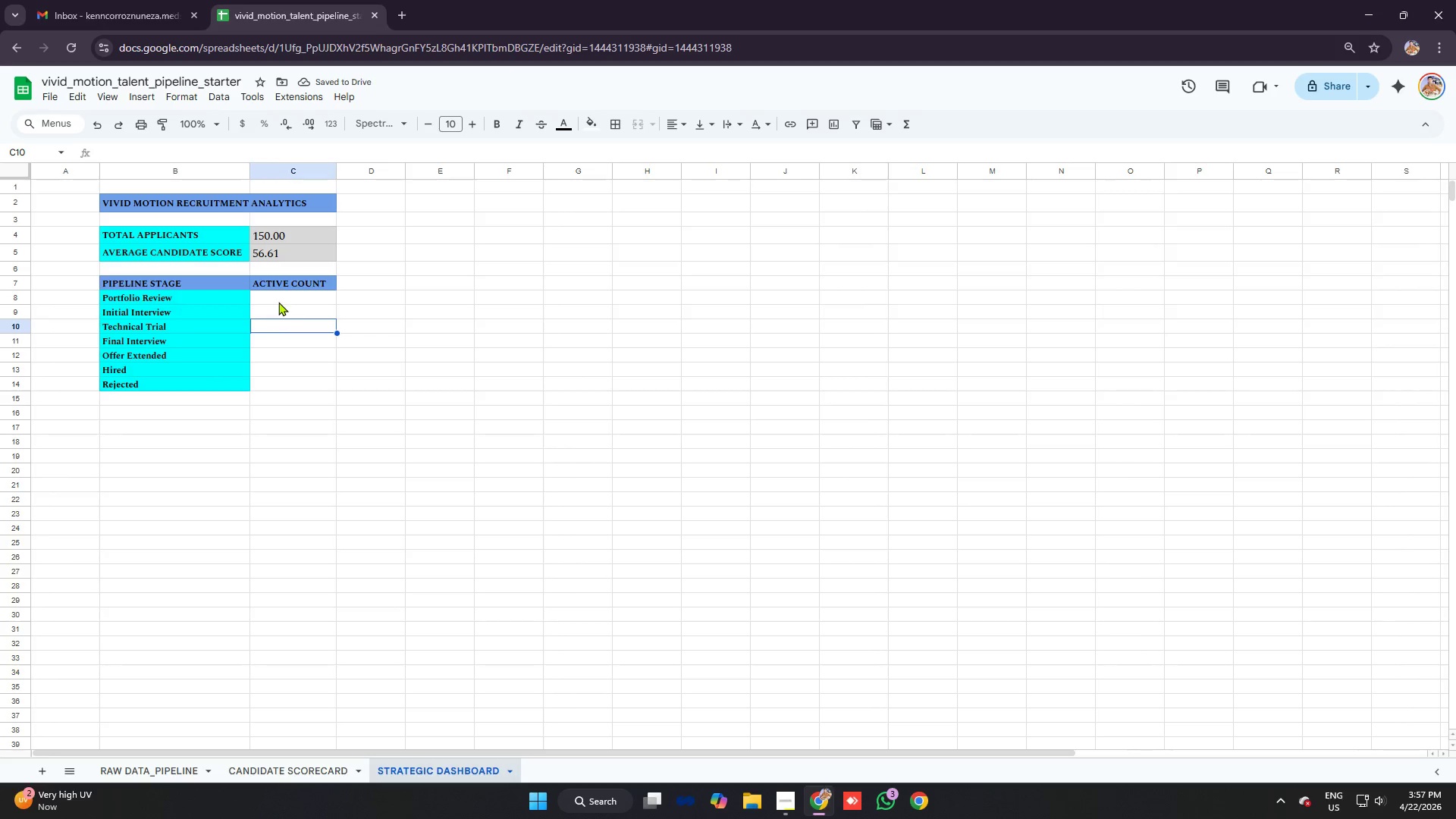 
left_click([278, 302])
 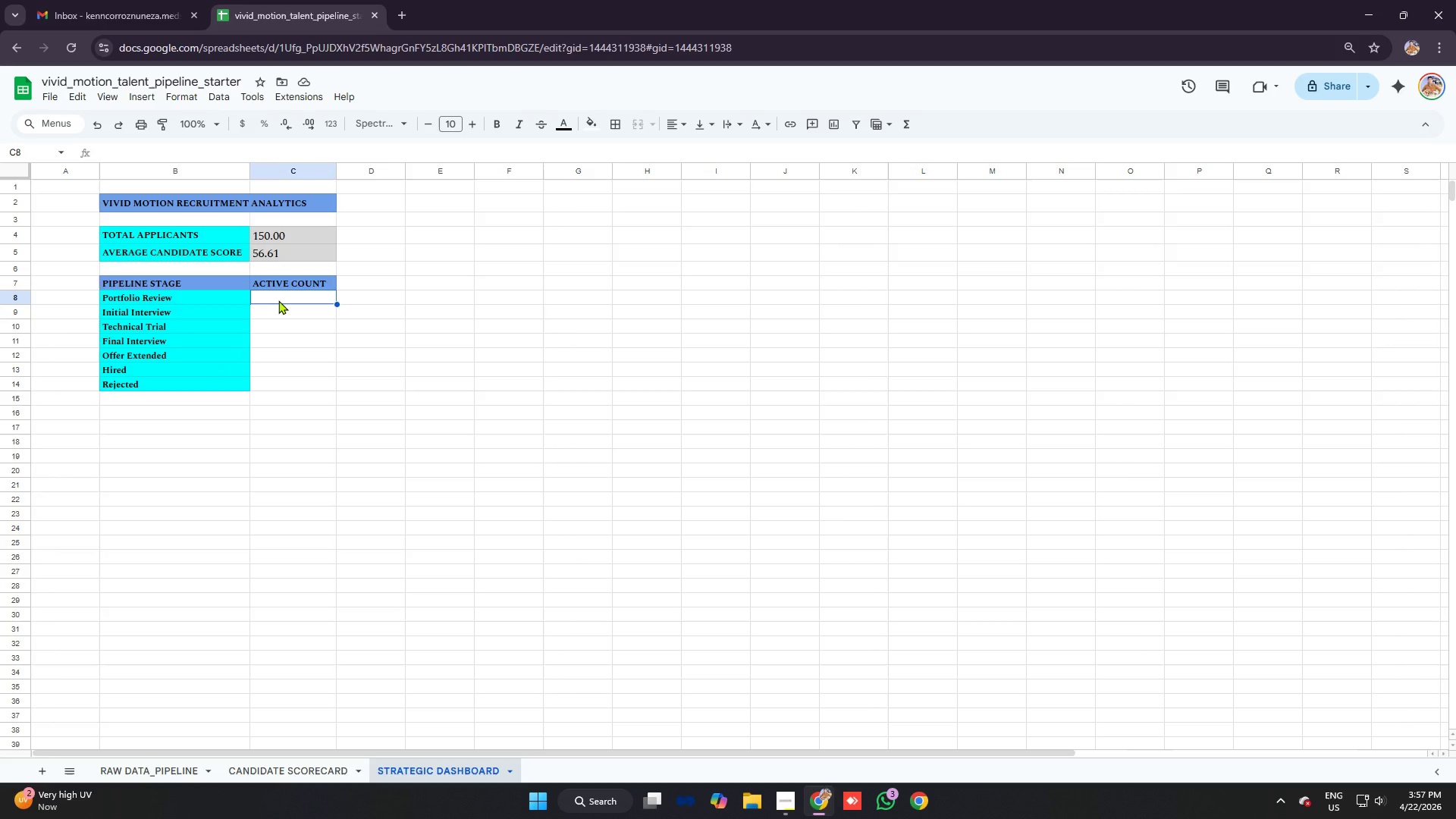 
type(=v)
key(Backspace)
type(countif)
key(Tab)
type('raw )
key(Backspace)
key(Backspace)
key(Backspace)
key(Backspace)
type(RAW DATA_PIPELINE'!K:K,B)
 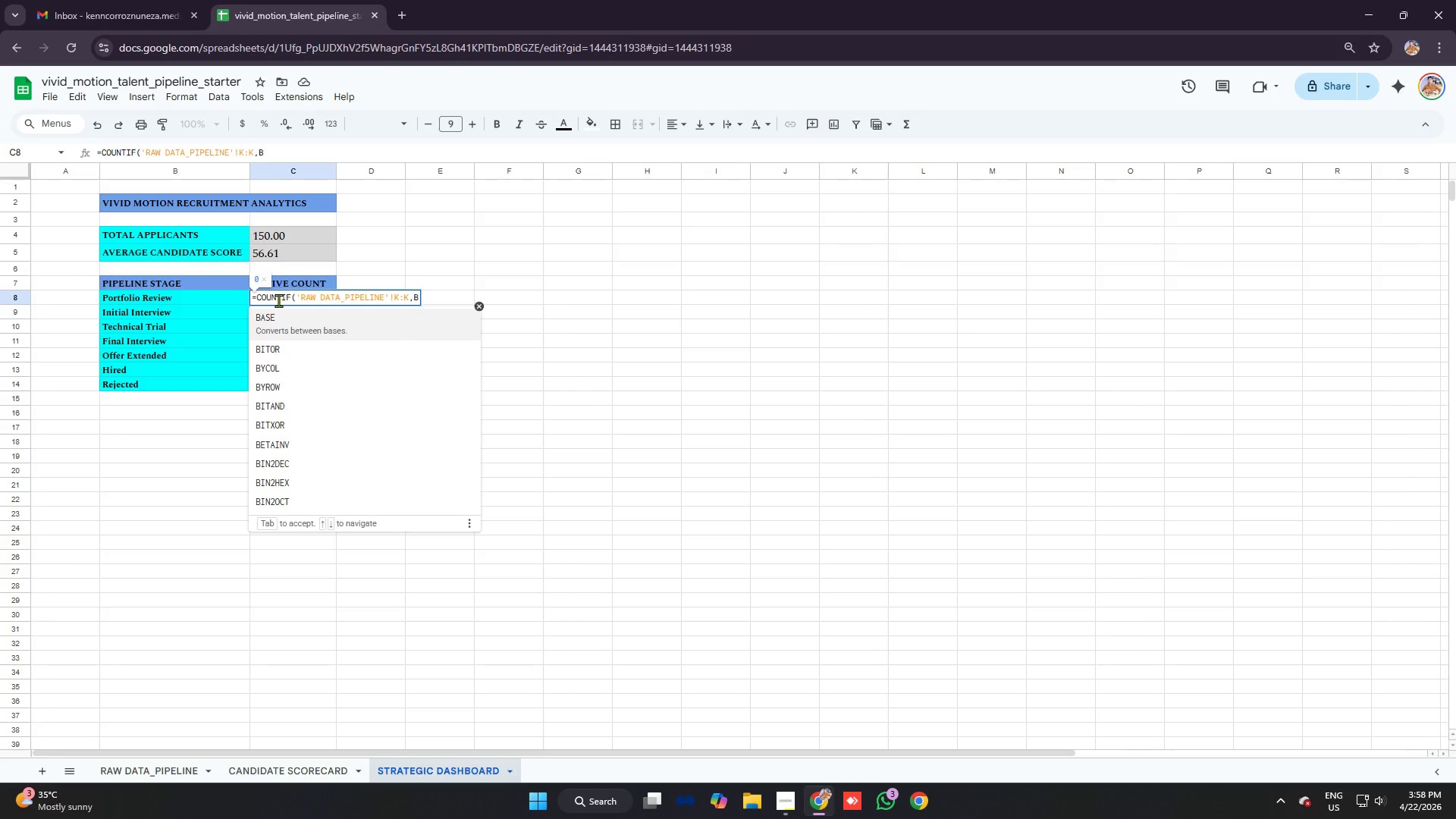 
key(8)
 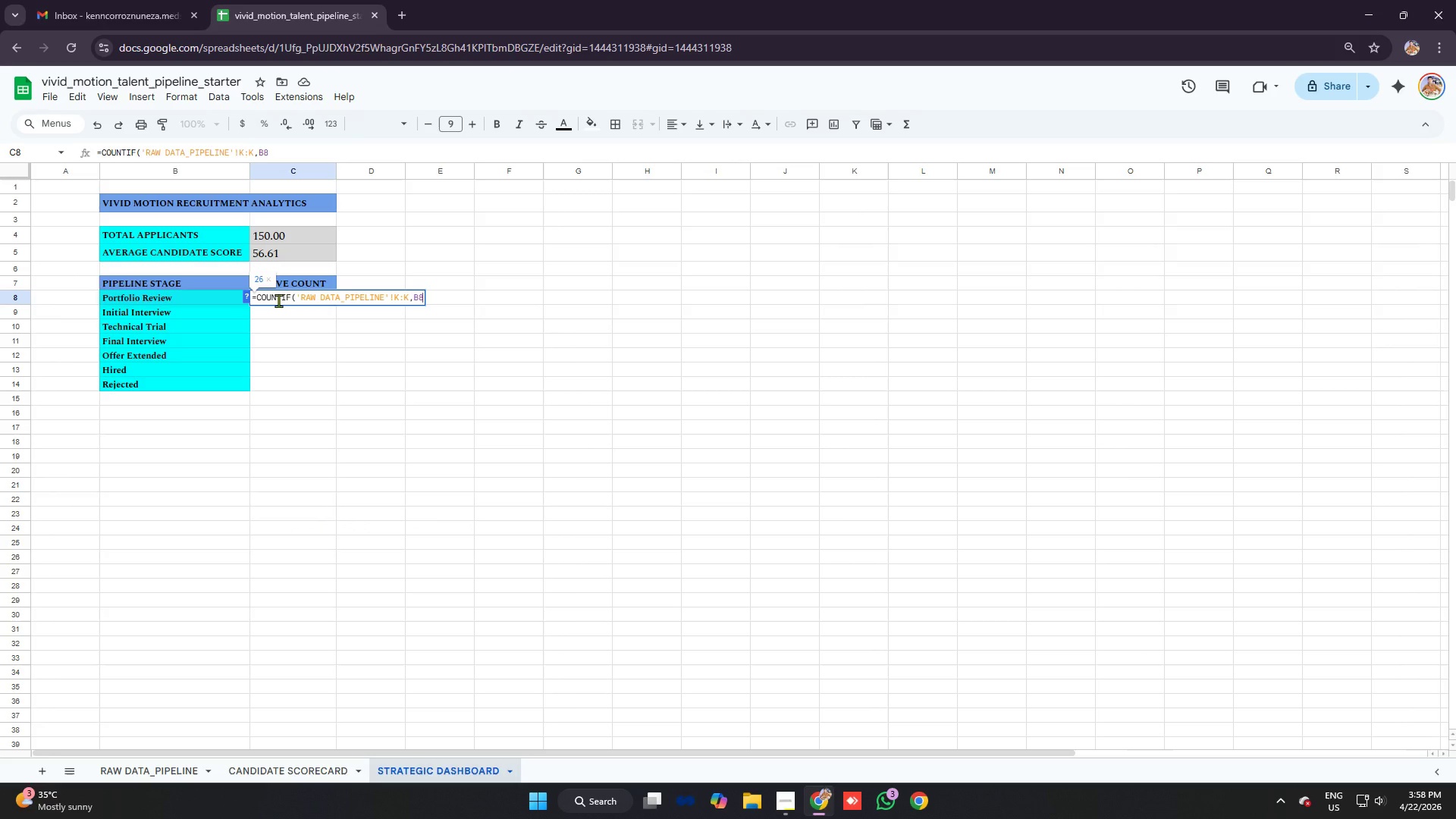 
key(Enter)
 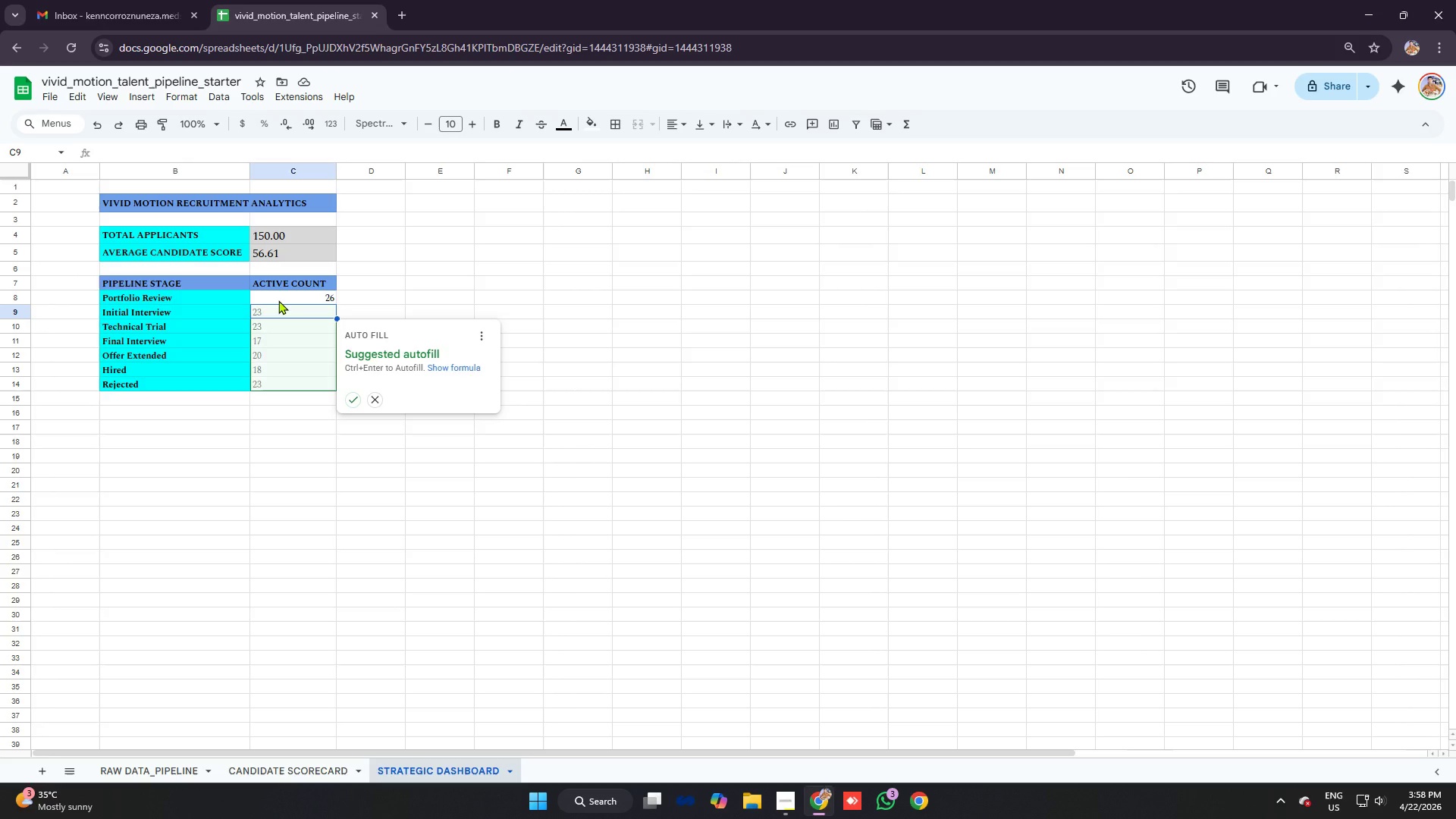 
wait(15.91)
 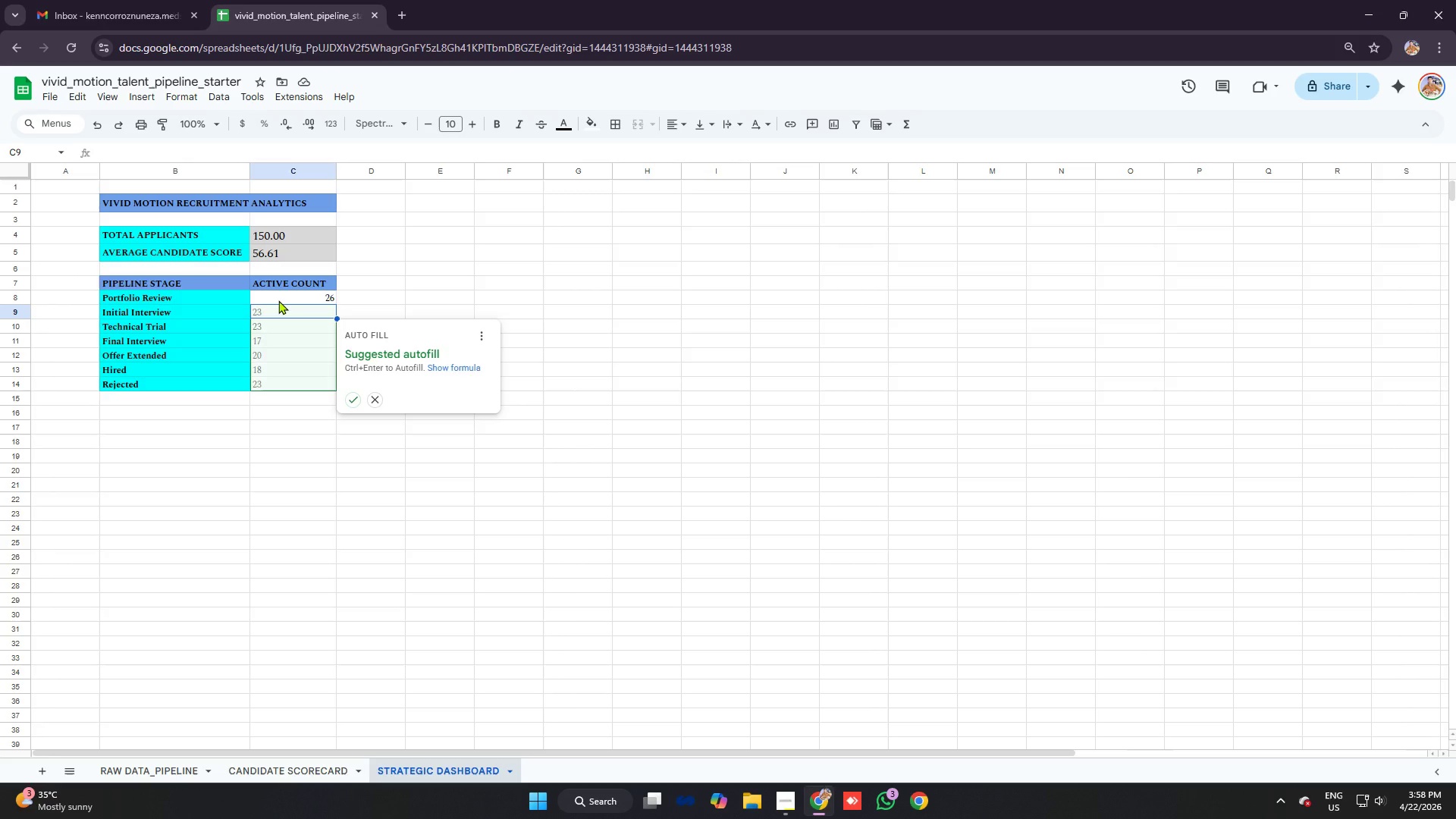 
left_click([353, 398])
 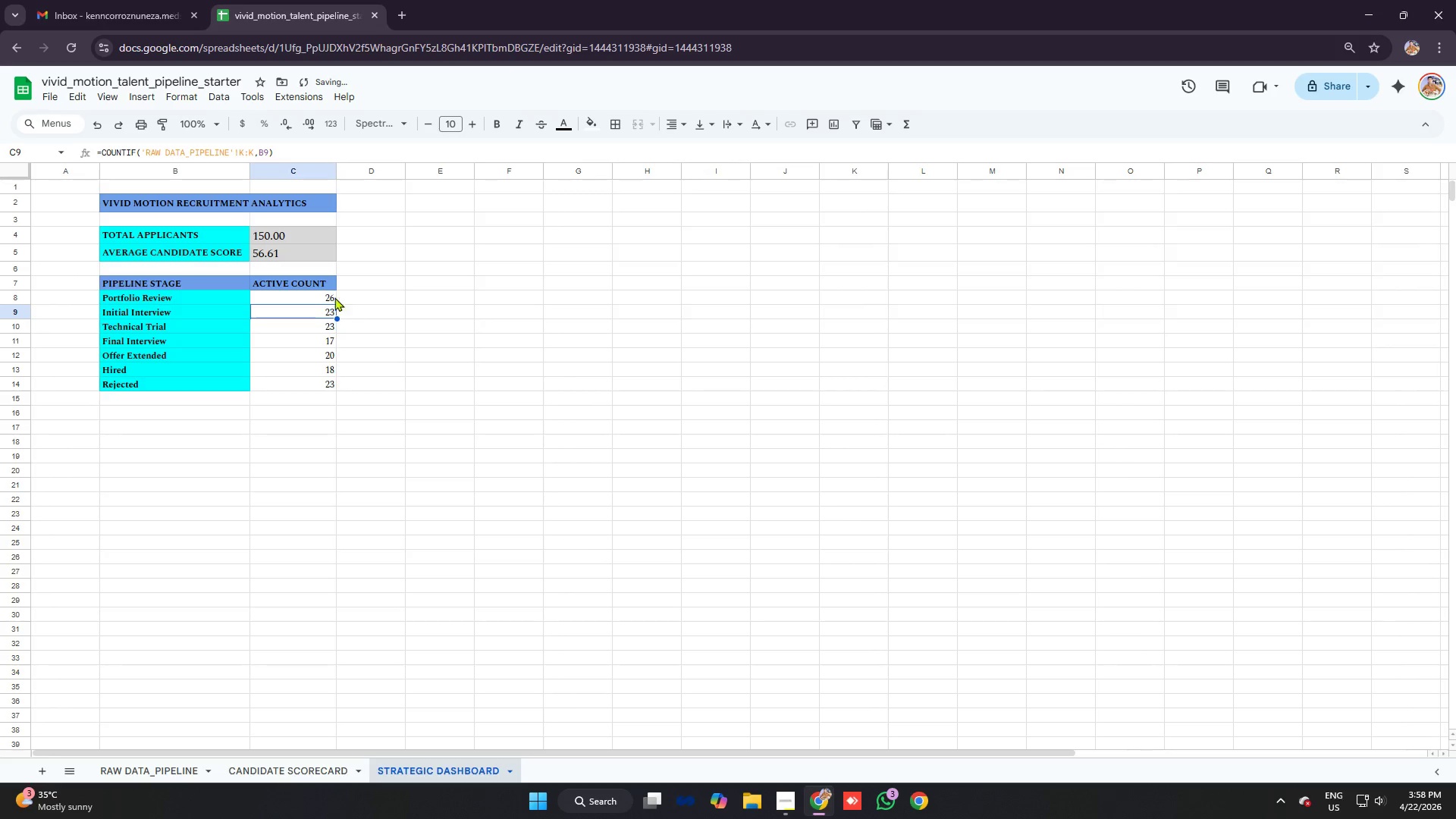 
left_click_drag(start_coordinate=[328, 292], to_coordinate=[335, 396])
 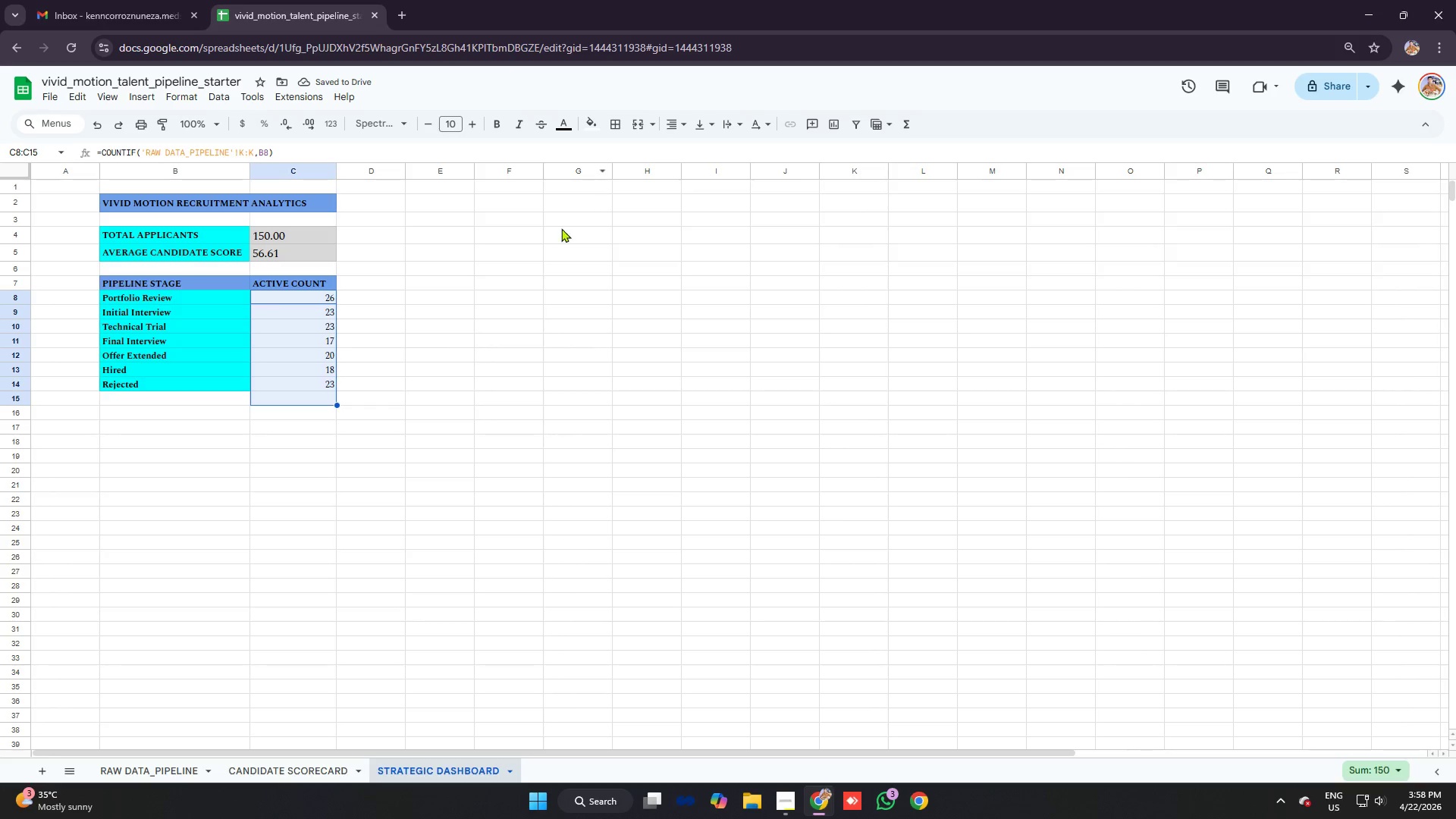 
left_click_drag(start_coordinate=[402, 372], to_coordinate=[397, 374])
 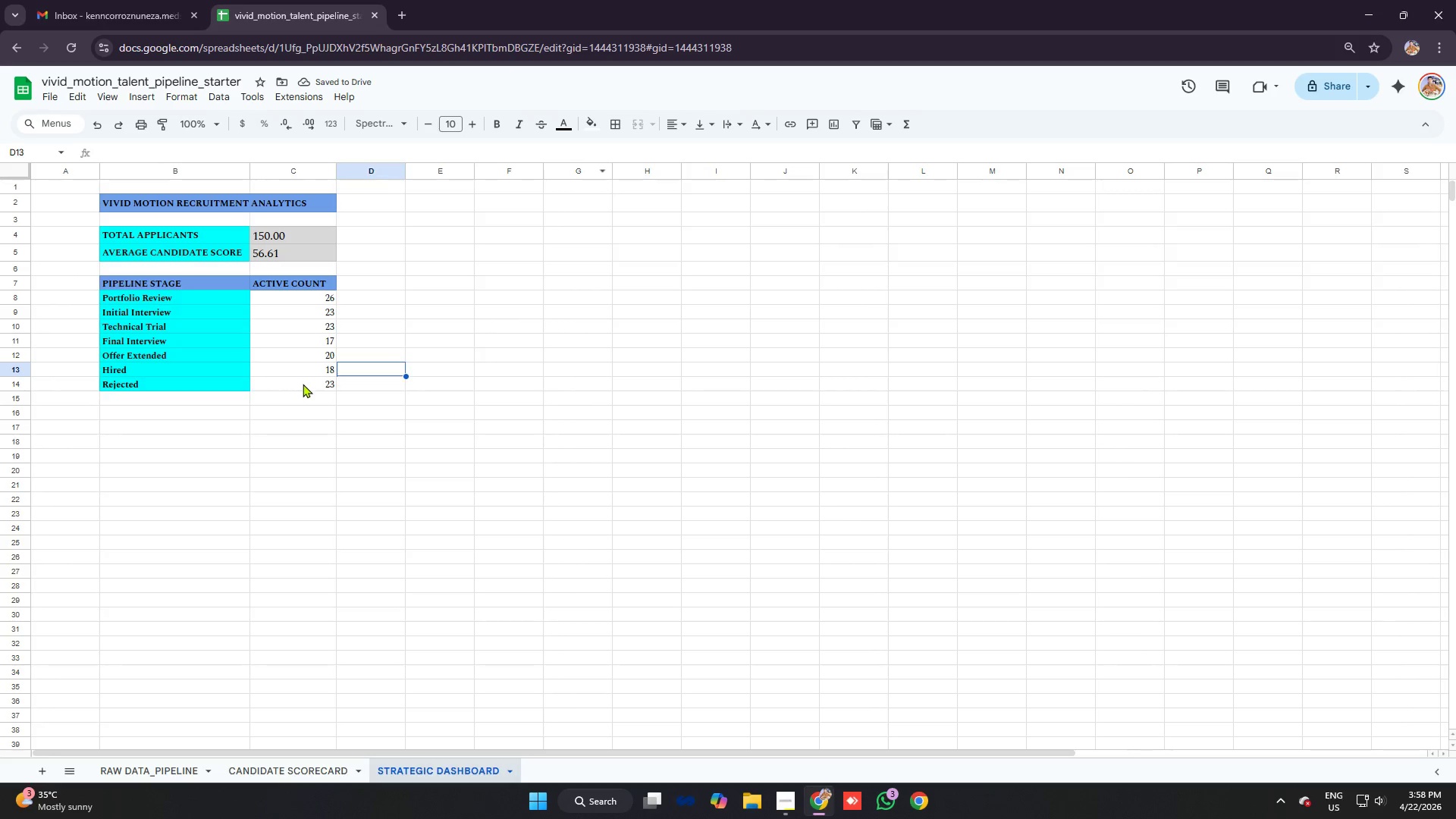 
left_click_drag(start_coordinate=[303, 384], to_coordinate=[297, 302])
 